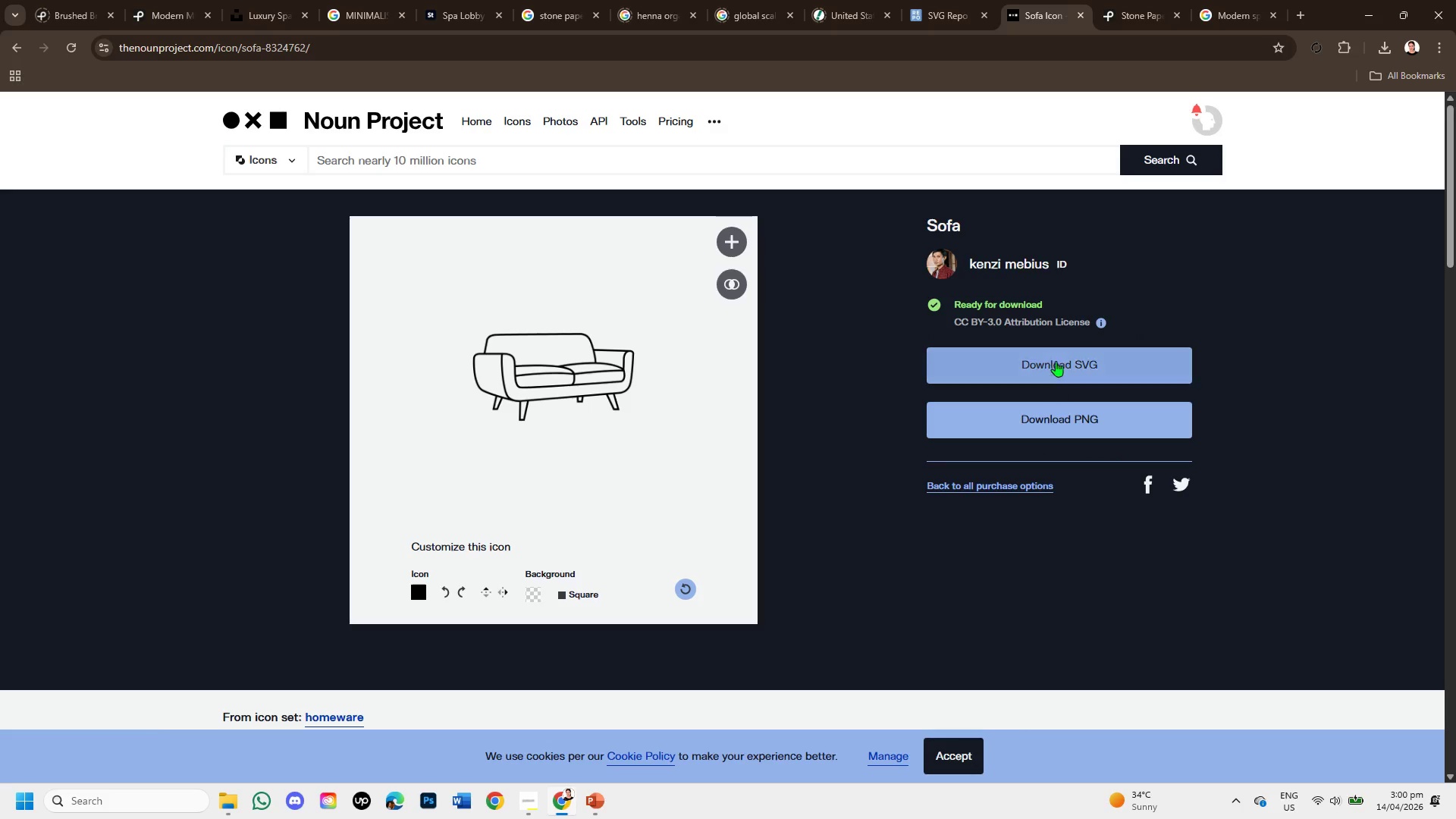 
left_click([1056, 361])
 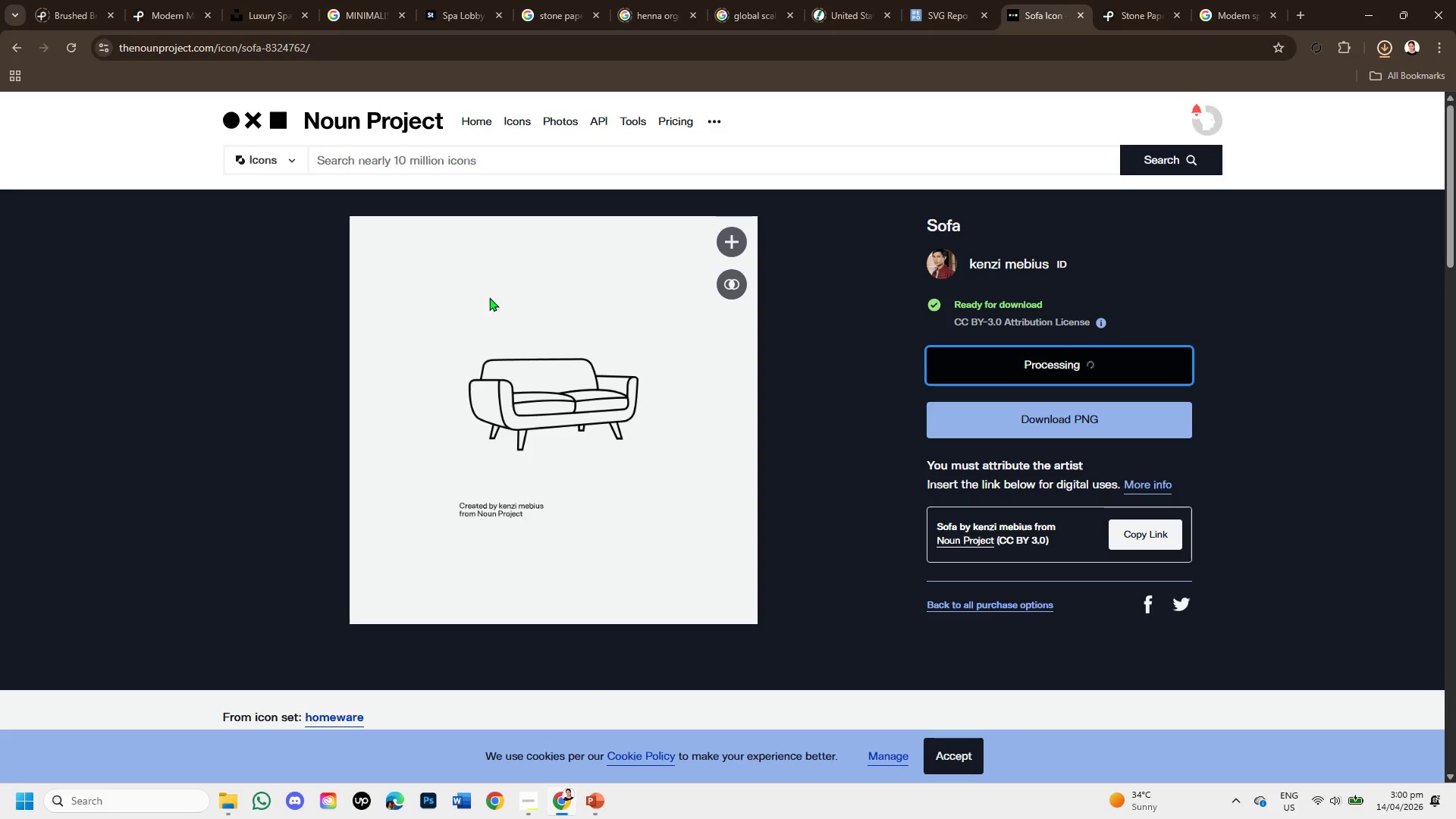 
left_click([485, 166])
 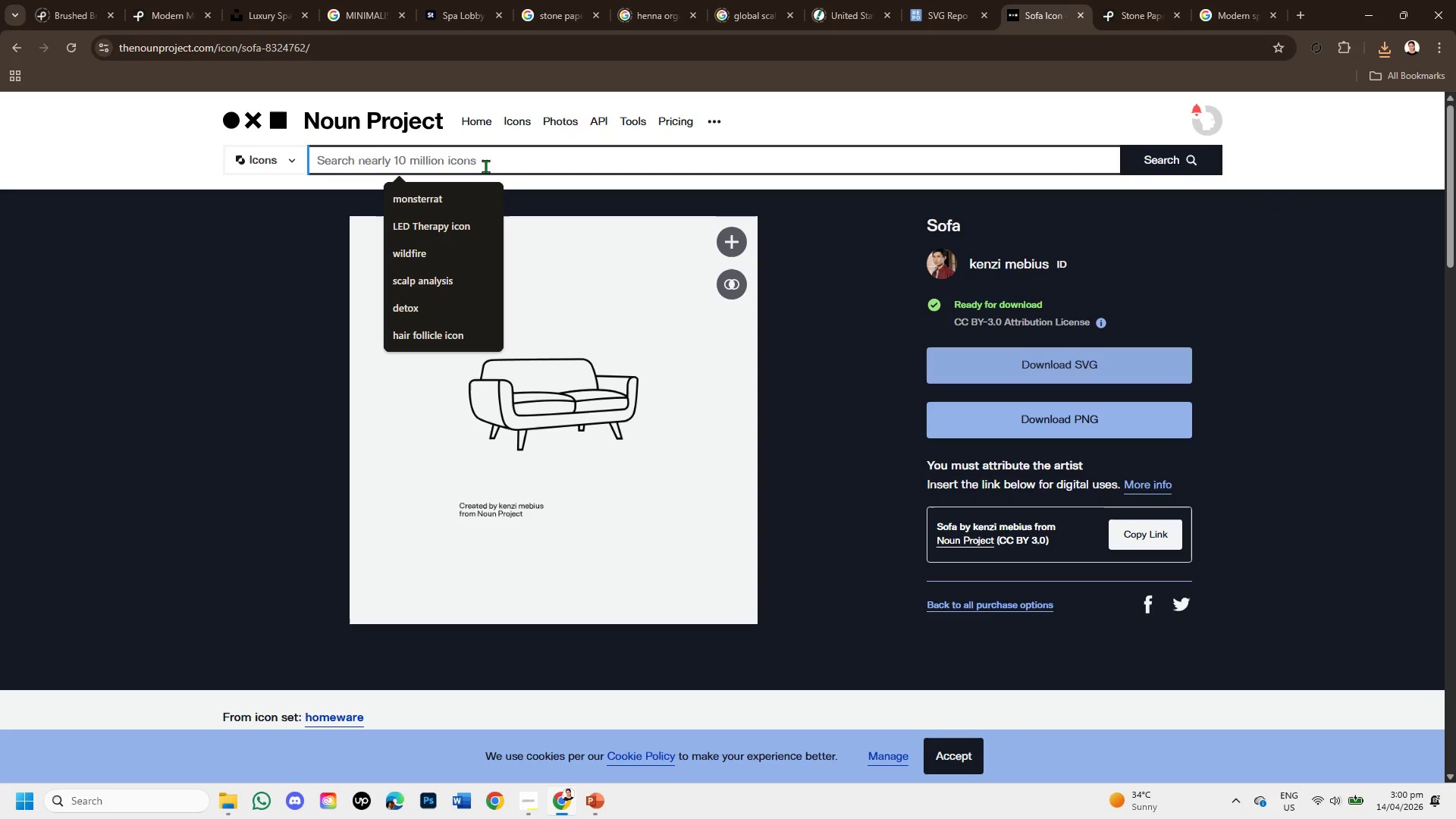 
type(SCI)
 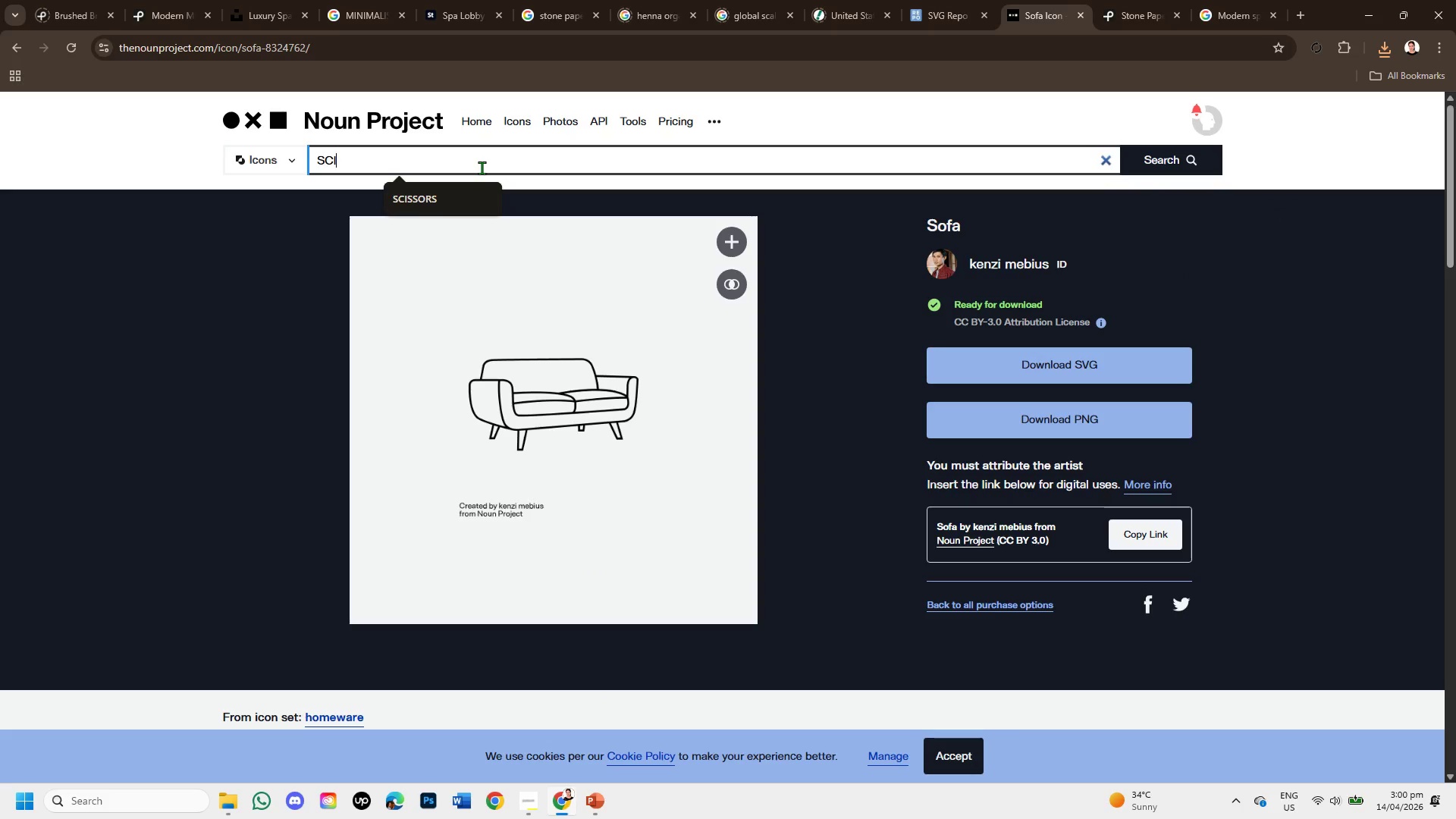 
left_click([466, 194])
 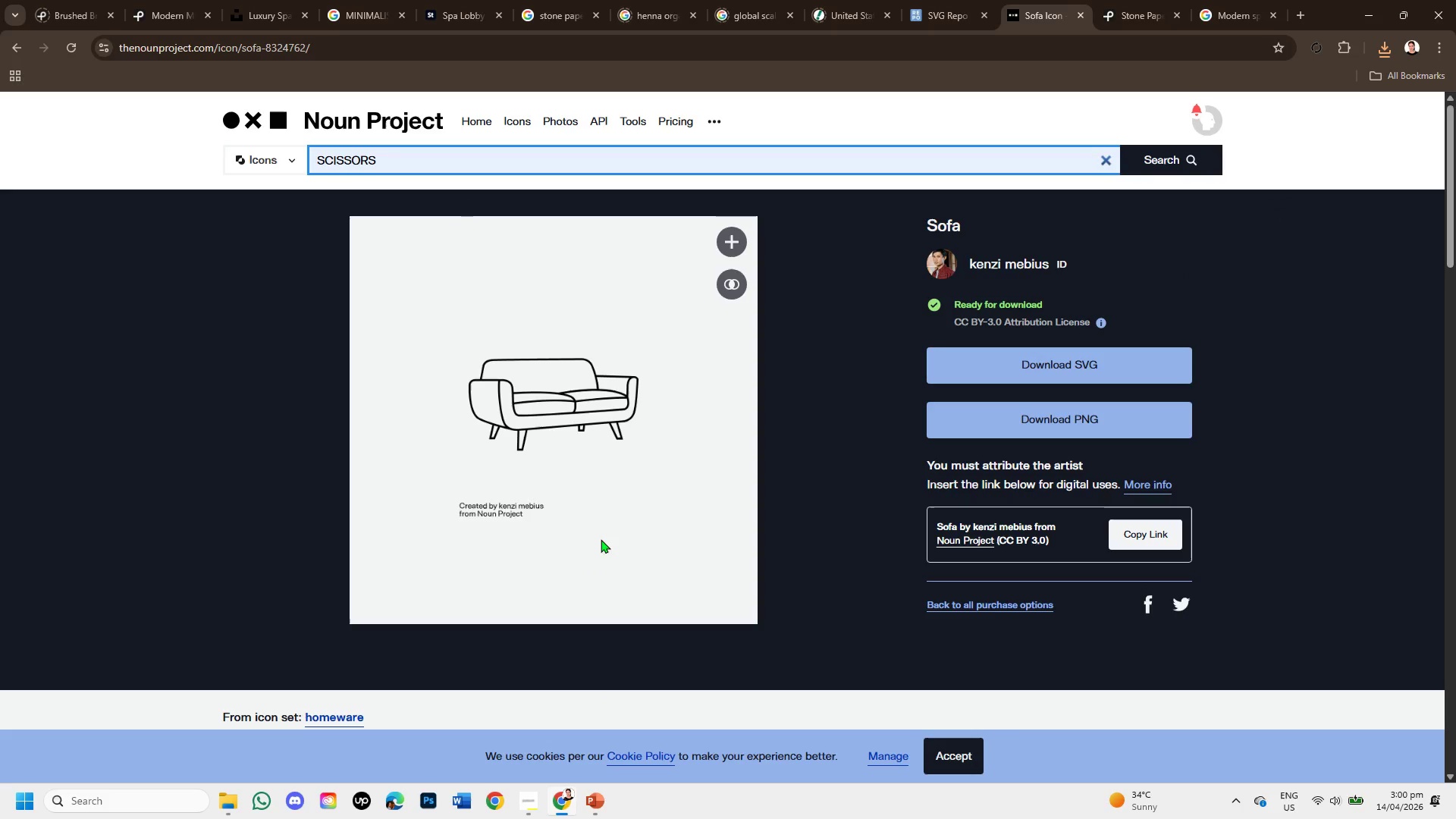 
left_click([598, 795])
 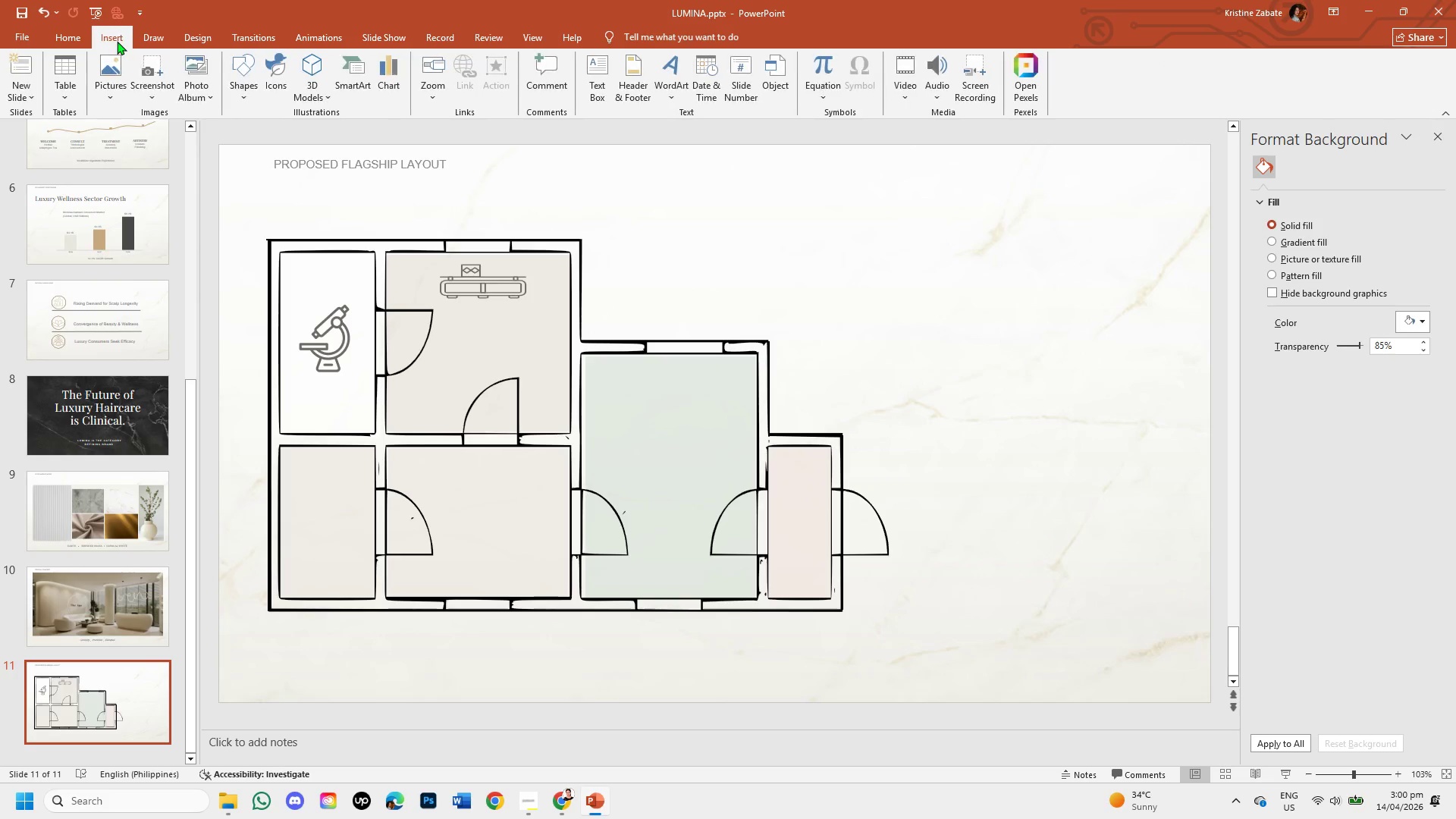 
left_click([117, 75])
 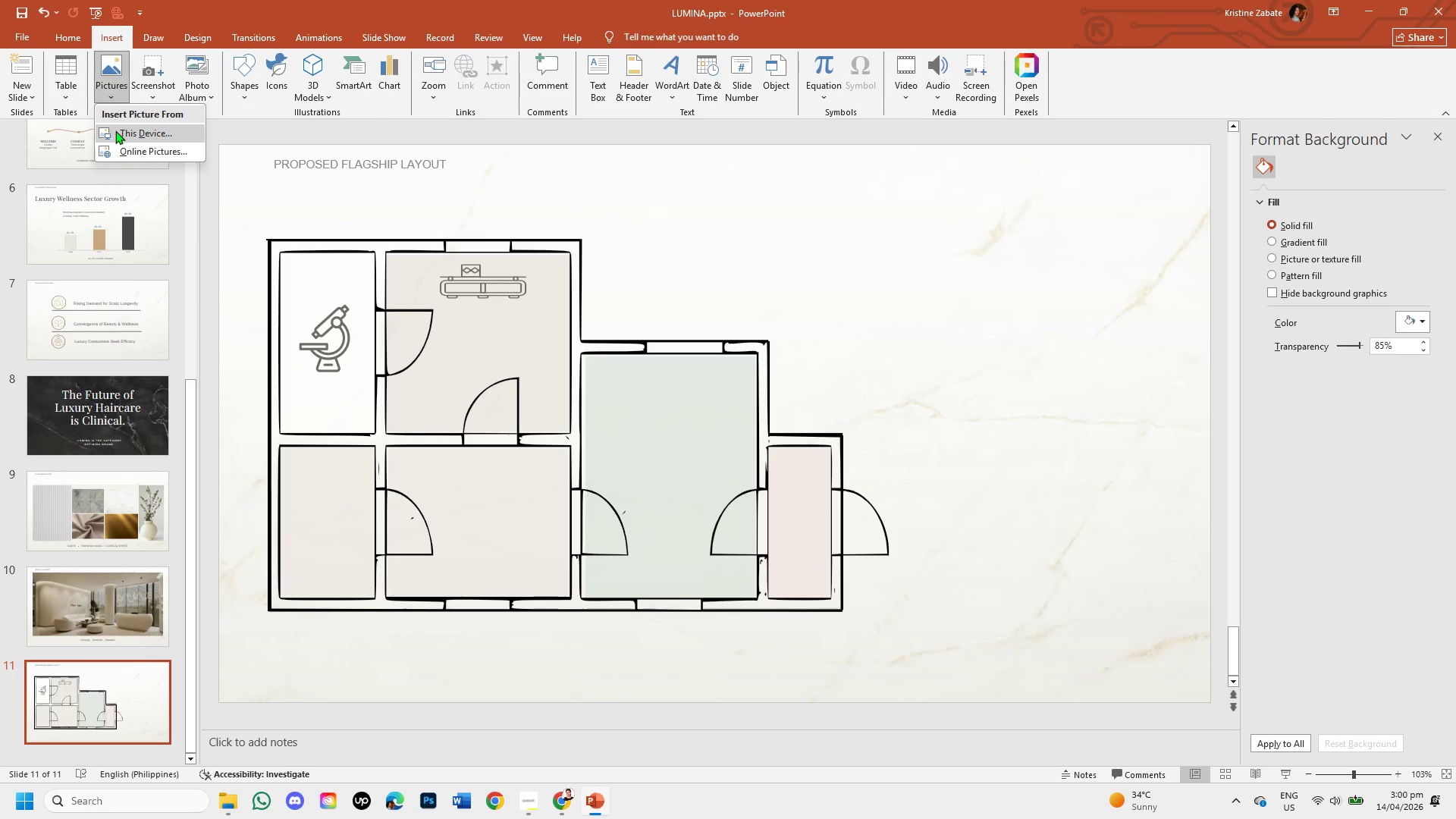 
left_click([116, 132])
 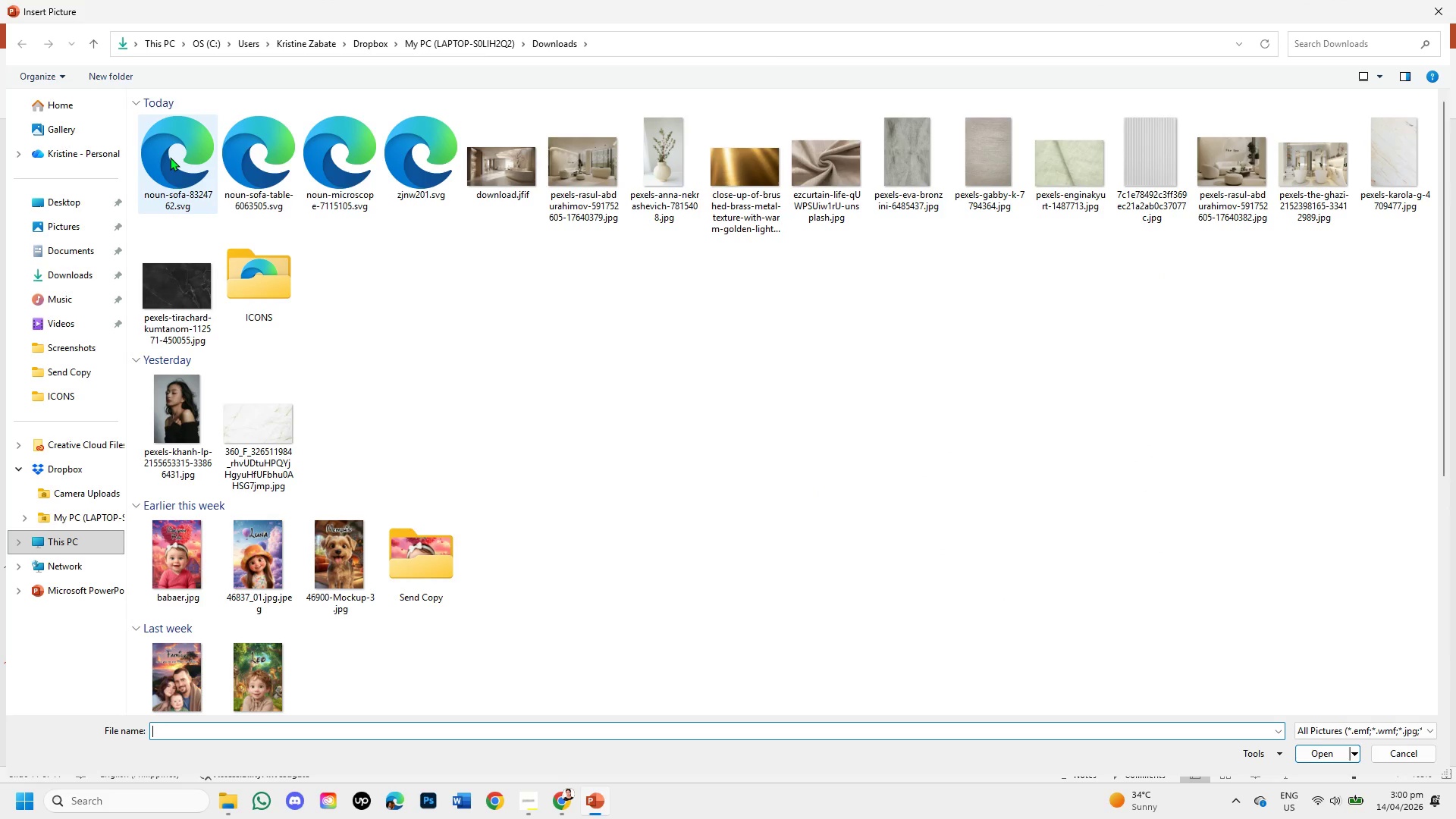 
double_click([170, 157])
 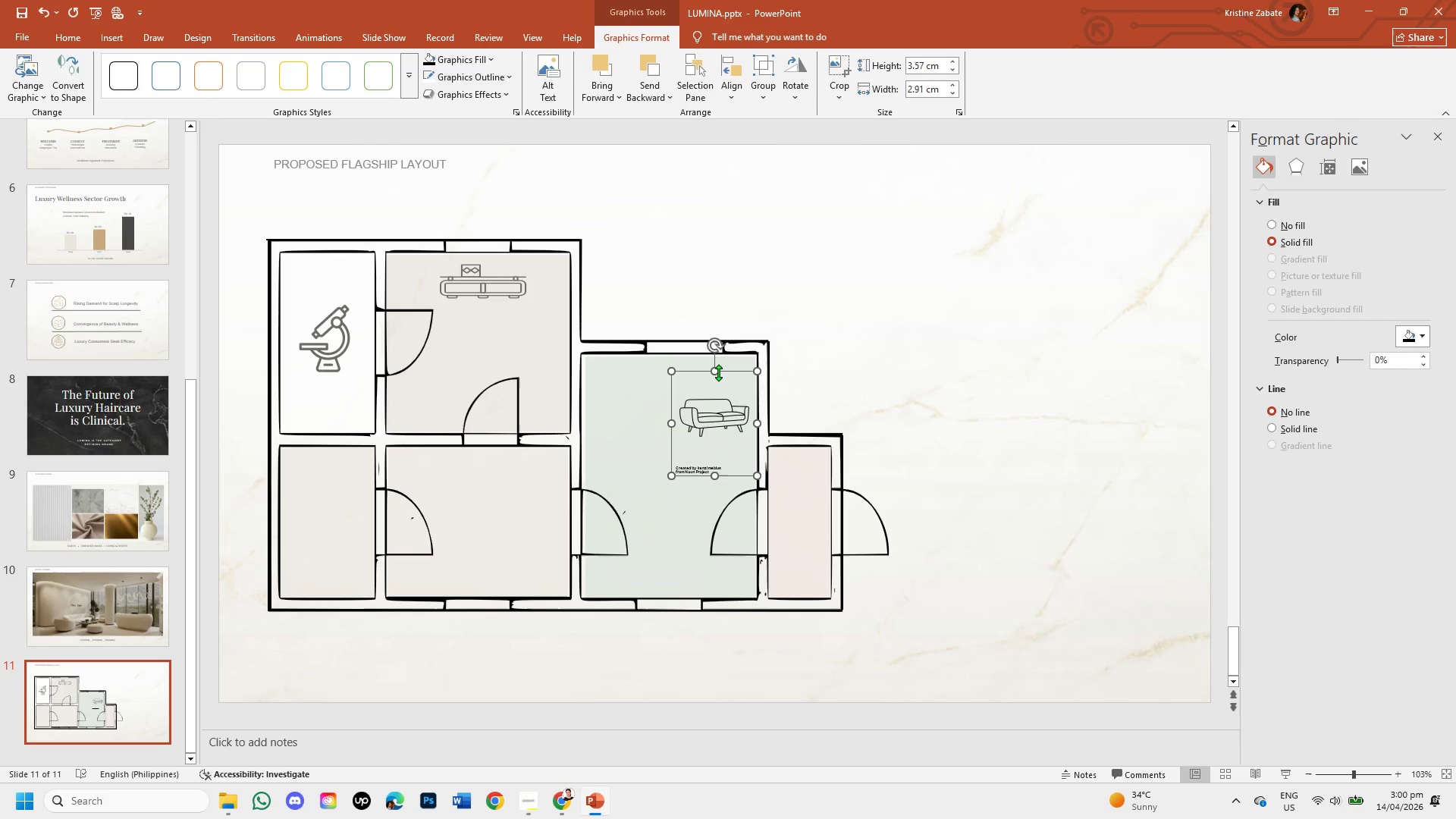 
left_click_drag(start_coordinate=[728, 370], to_coordinate=[727, 201])
 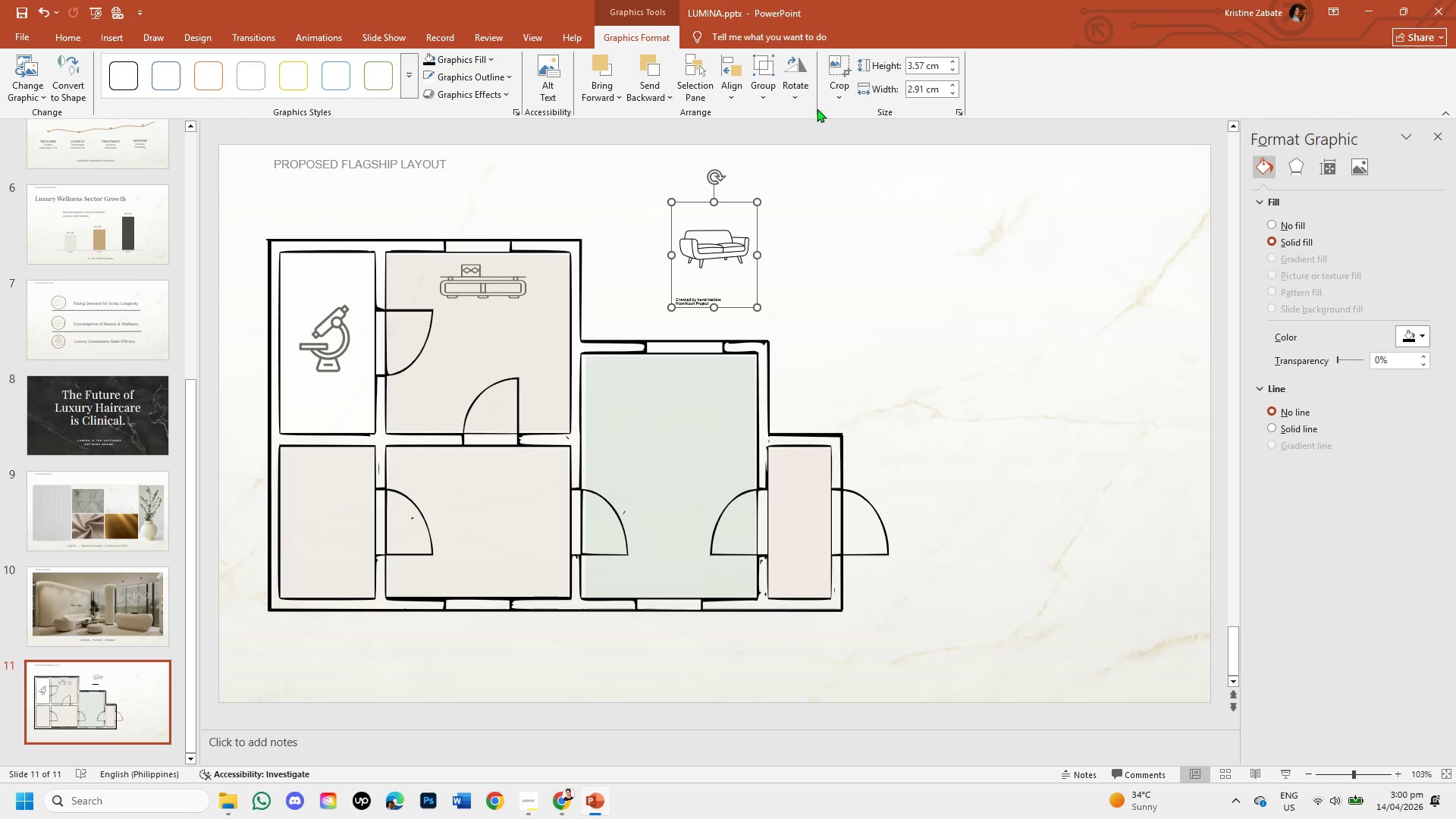 
left_click([832, 82])
 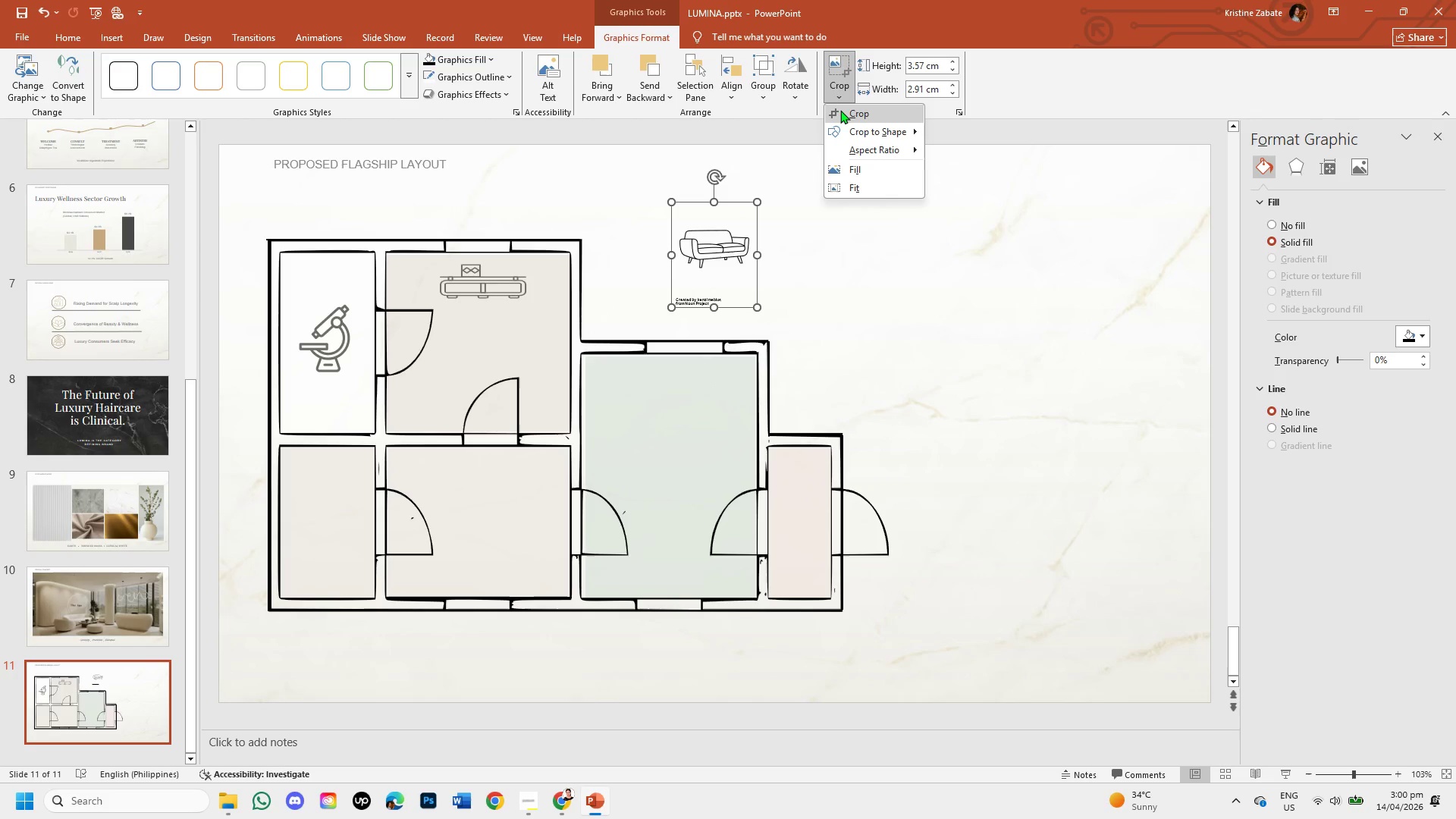 
left_click([842, 111])
 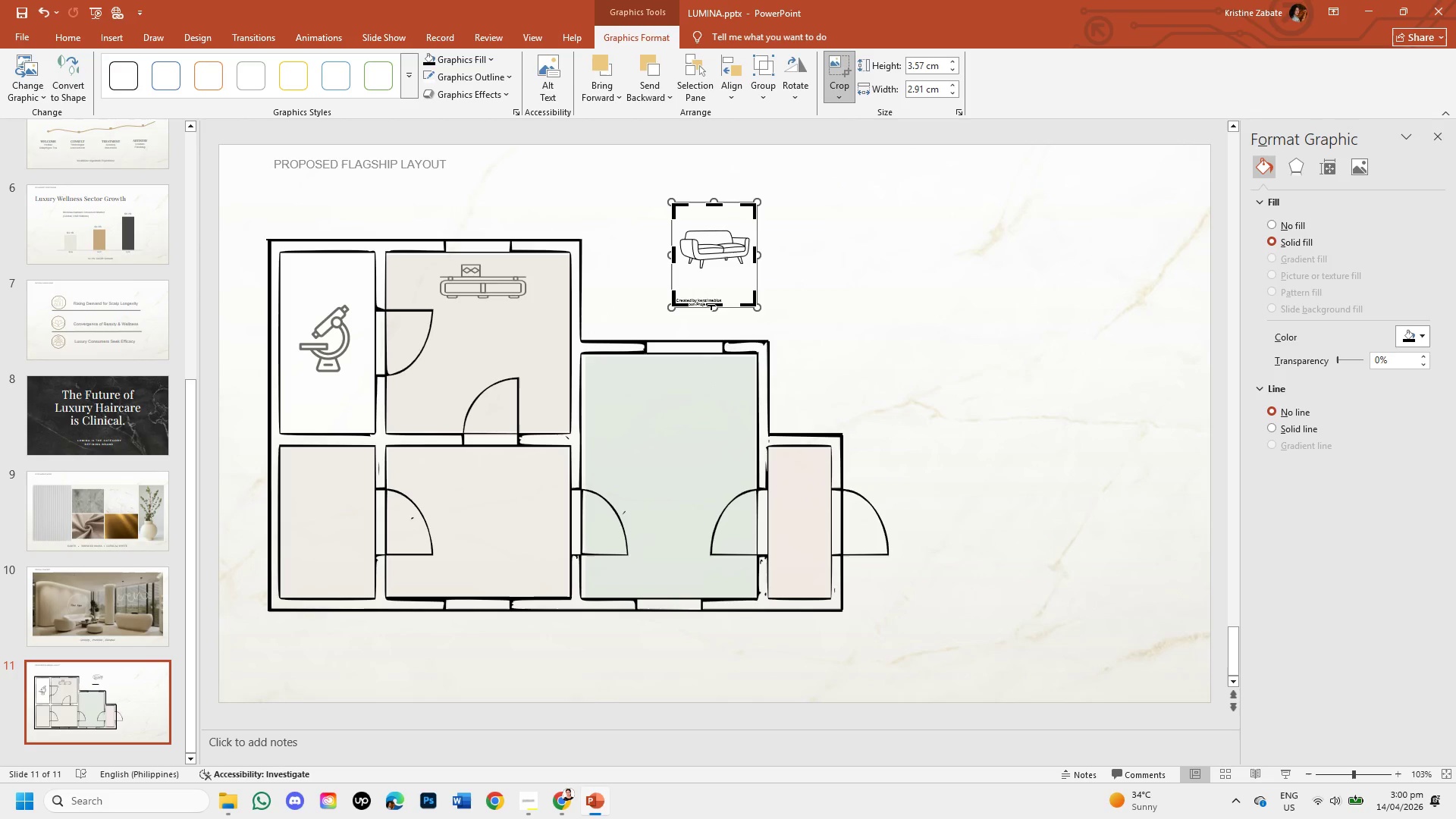 
left_click_drag(start_coordinate=[711, 305], to_coordinate=[713, 271])
 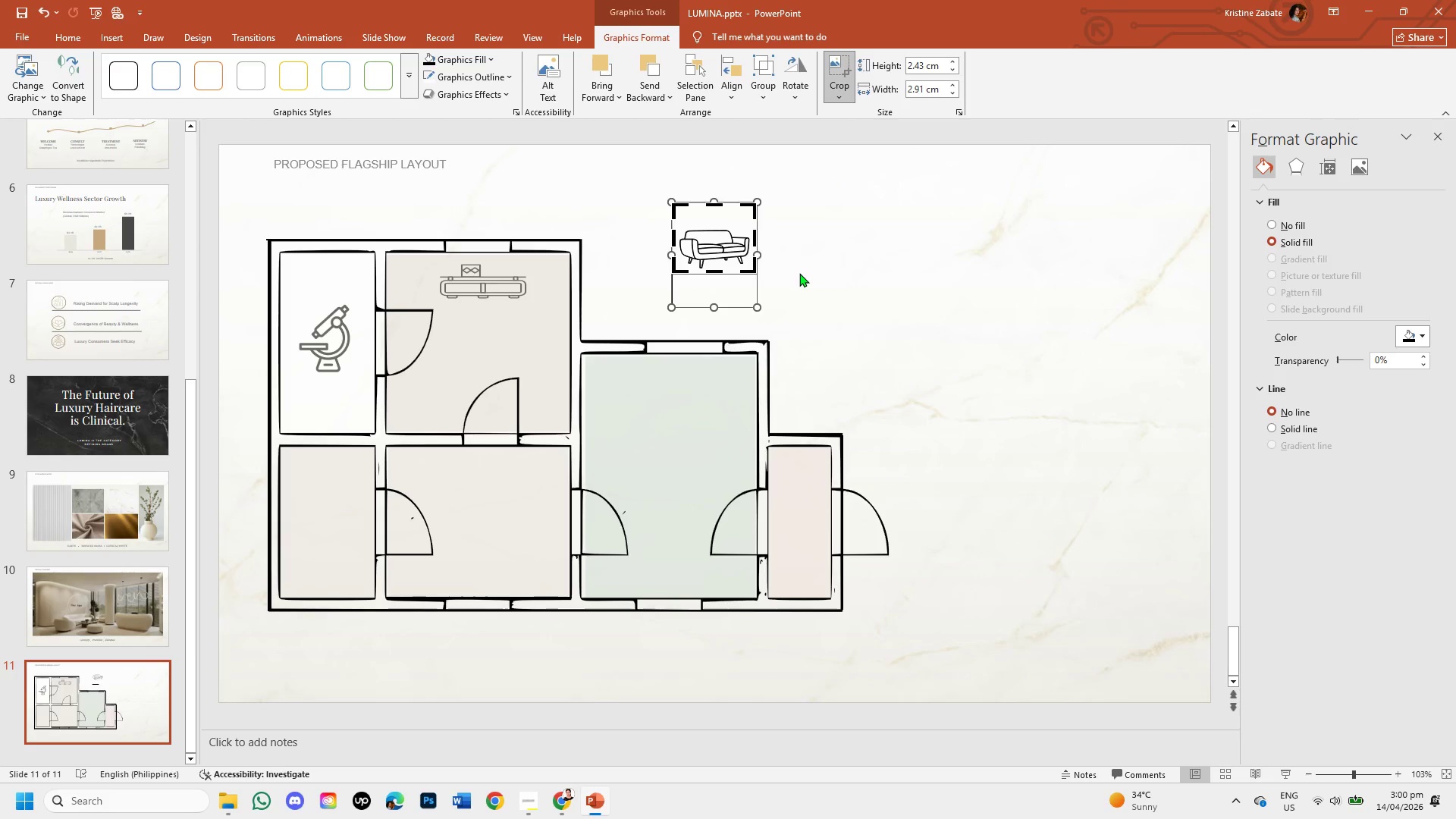 
left_click([799, 273])
 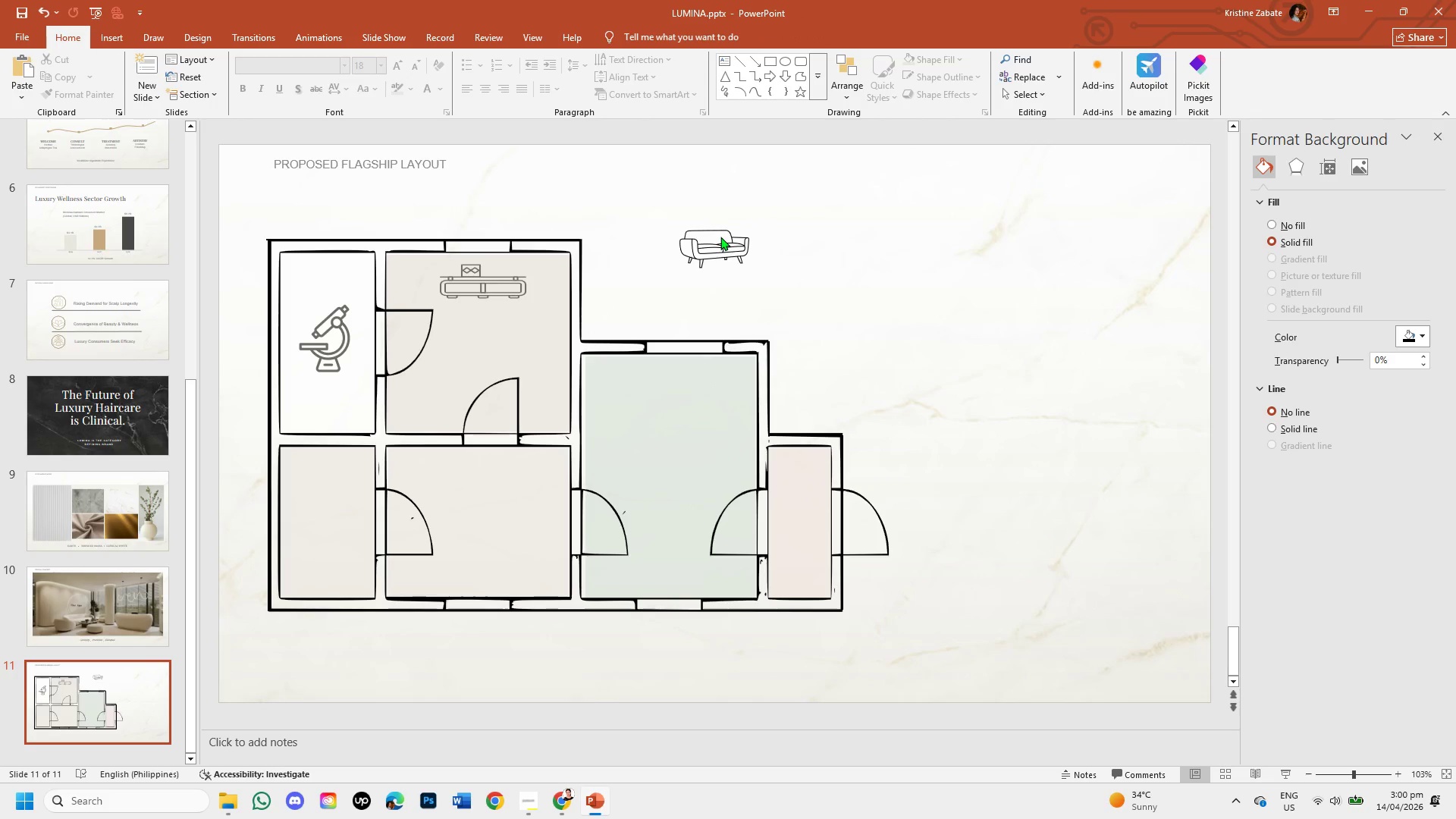 
double_click([720, 237])
 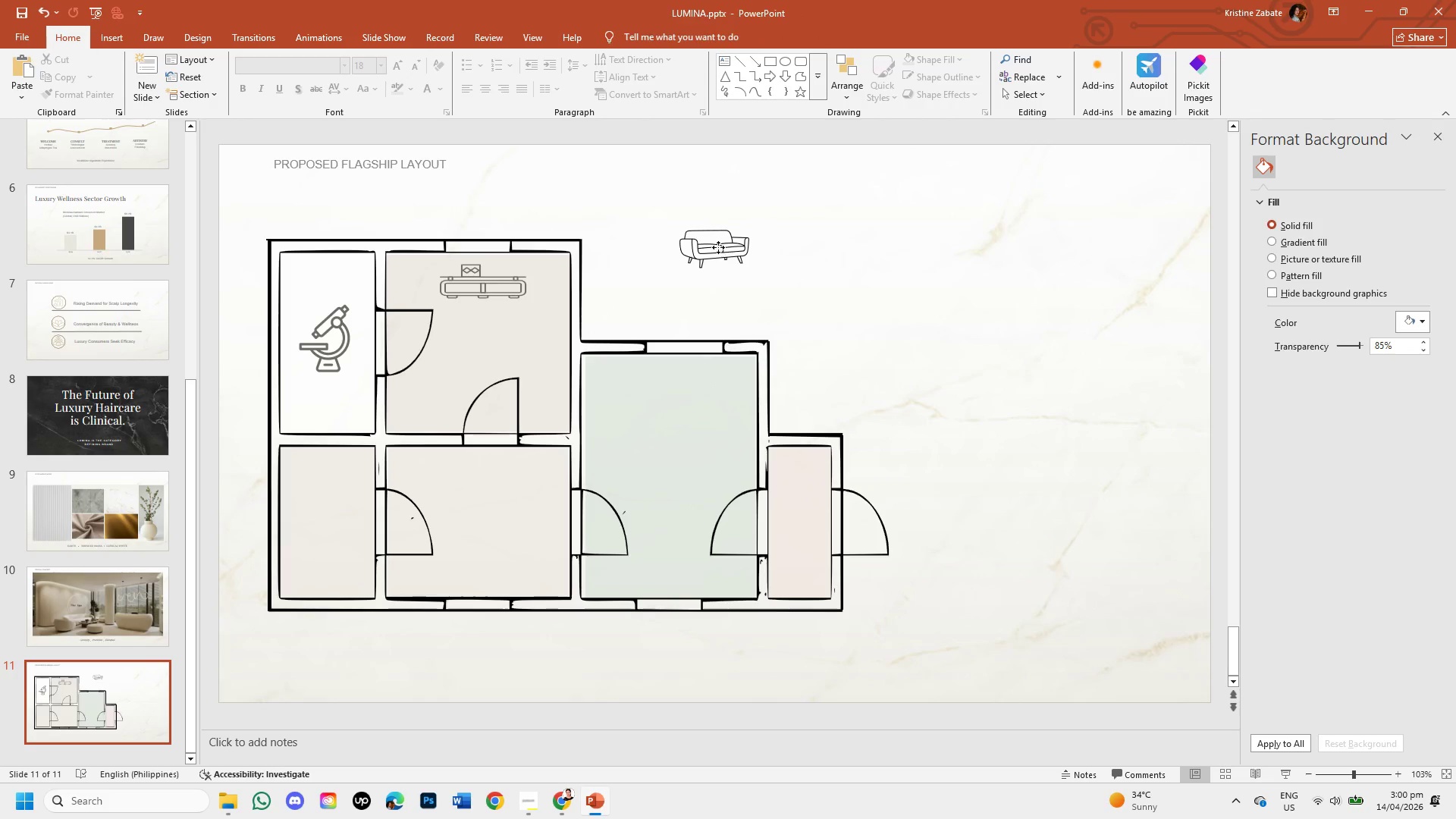 
double_click([718, 247])
 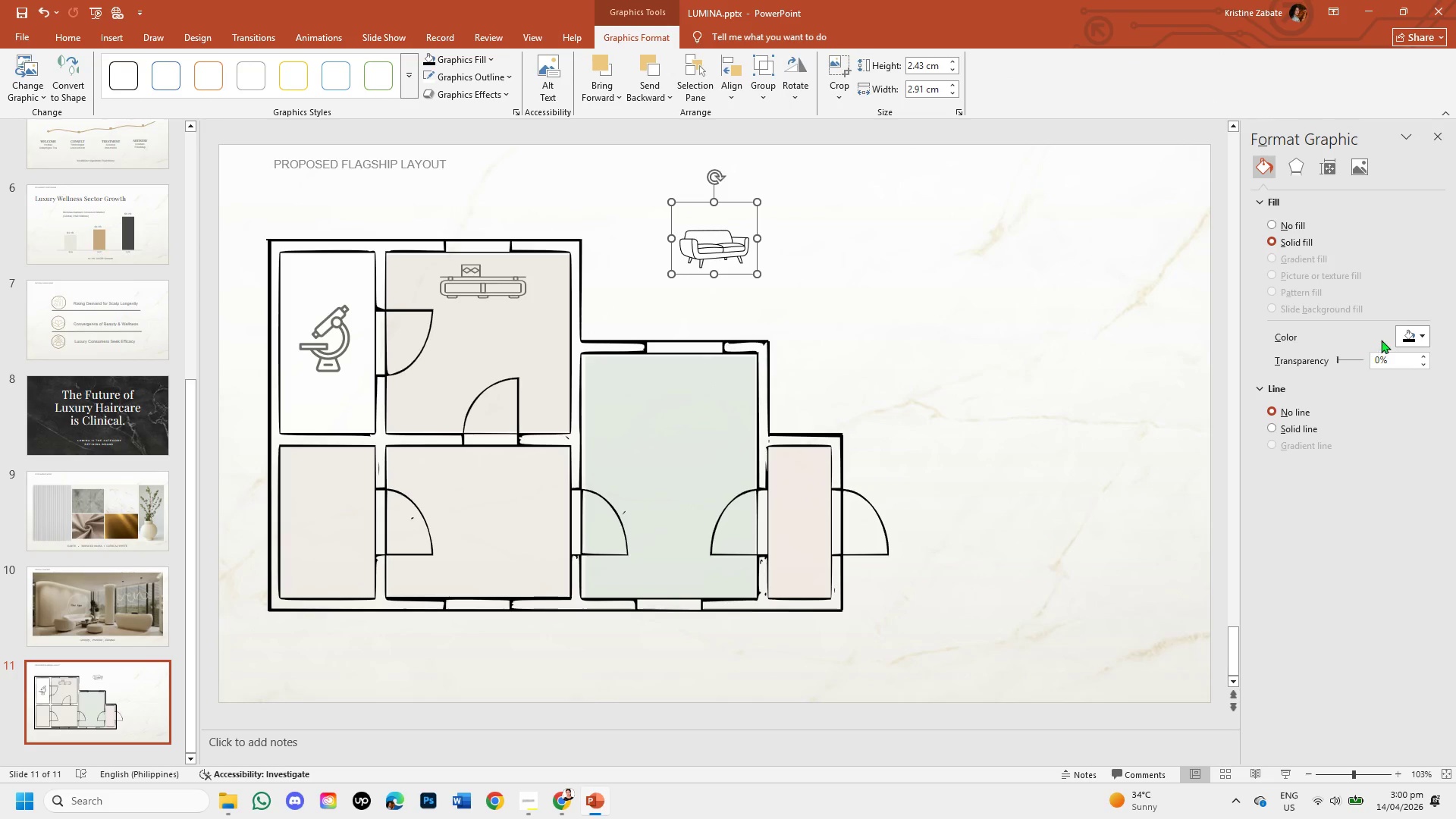 
left_click([1420, 334])
 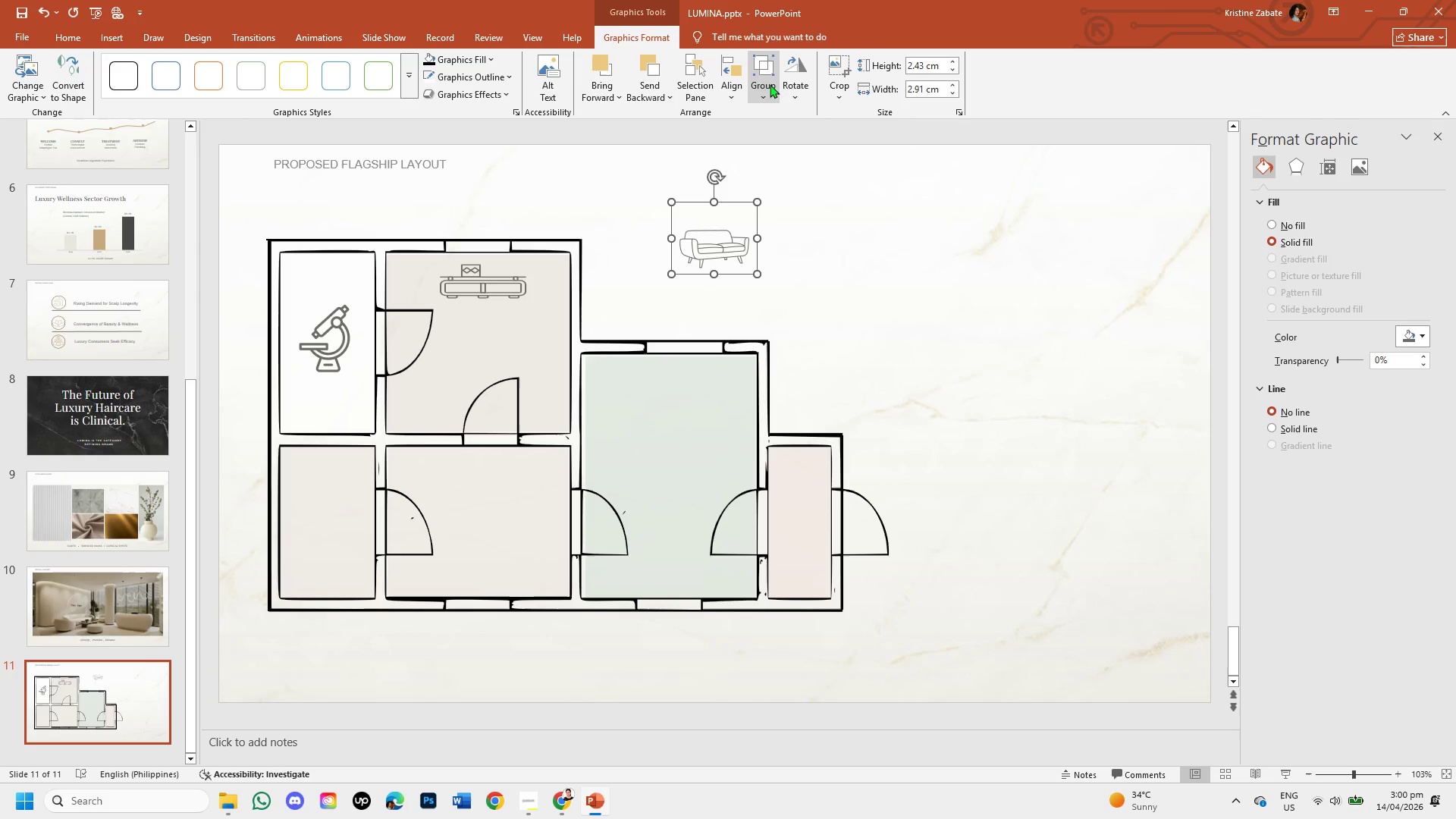 
left_click_drag(start_coordinate=[730, 273], to_coordinate=[499, 356])
 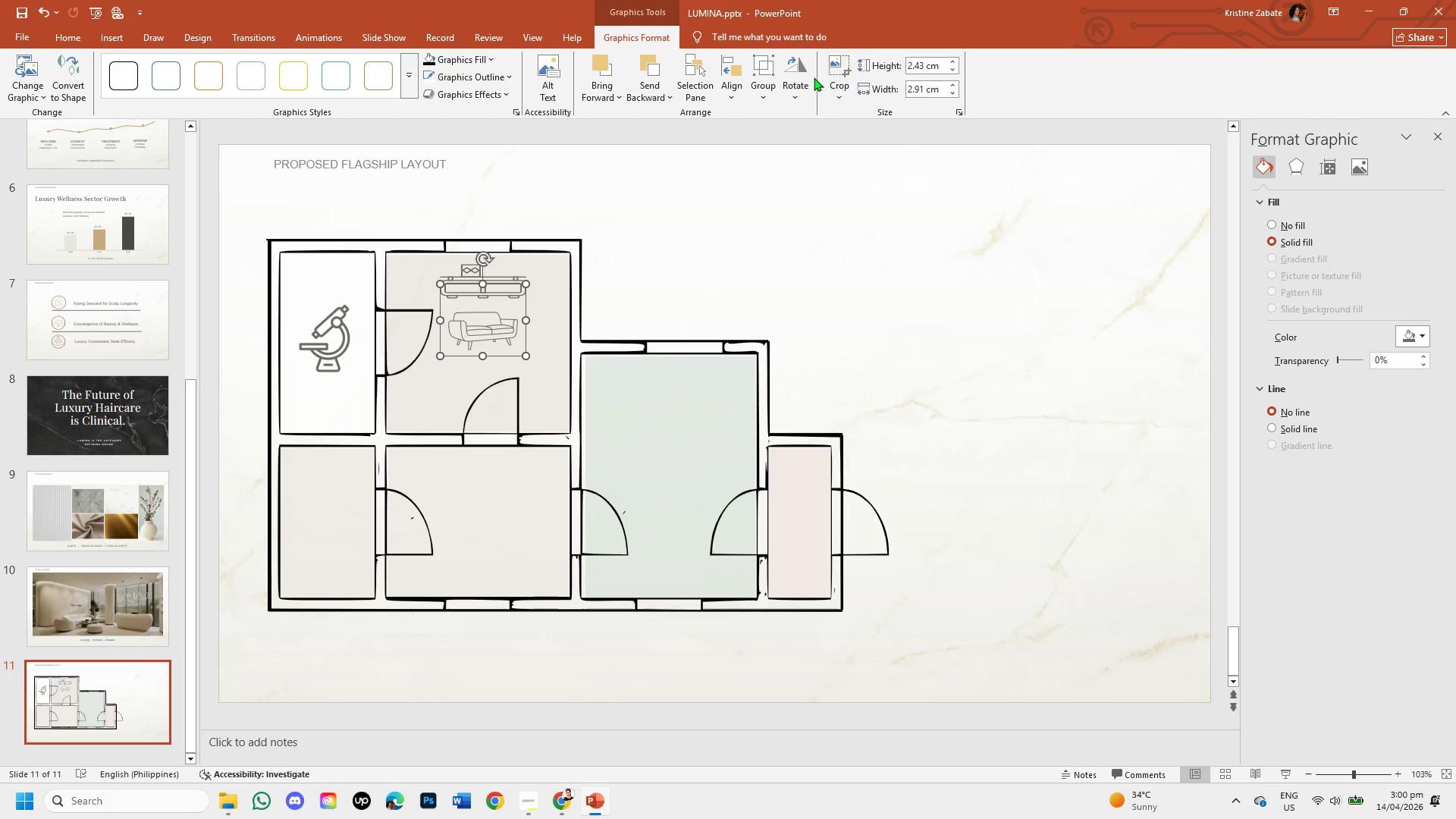 
left_click([804, 82])
 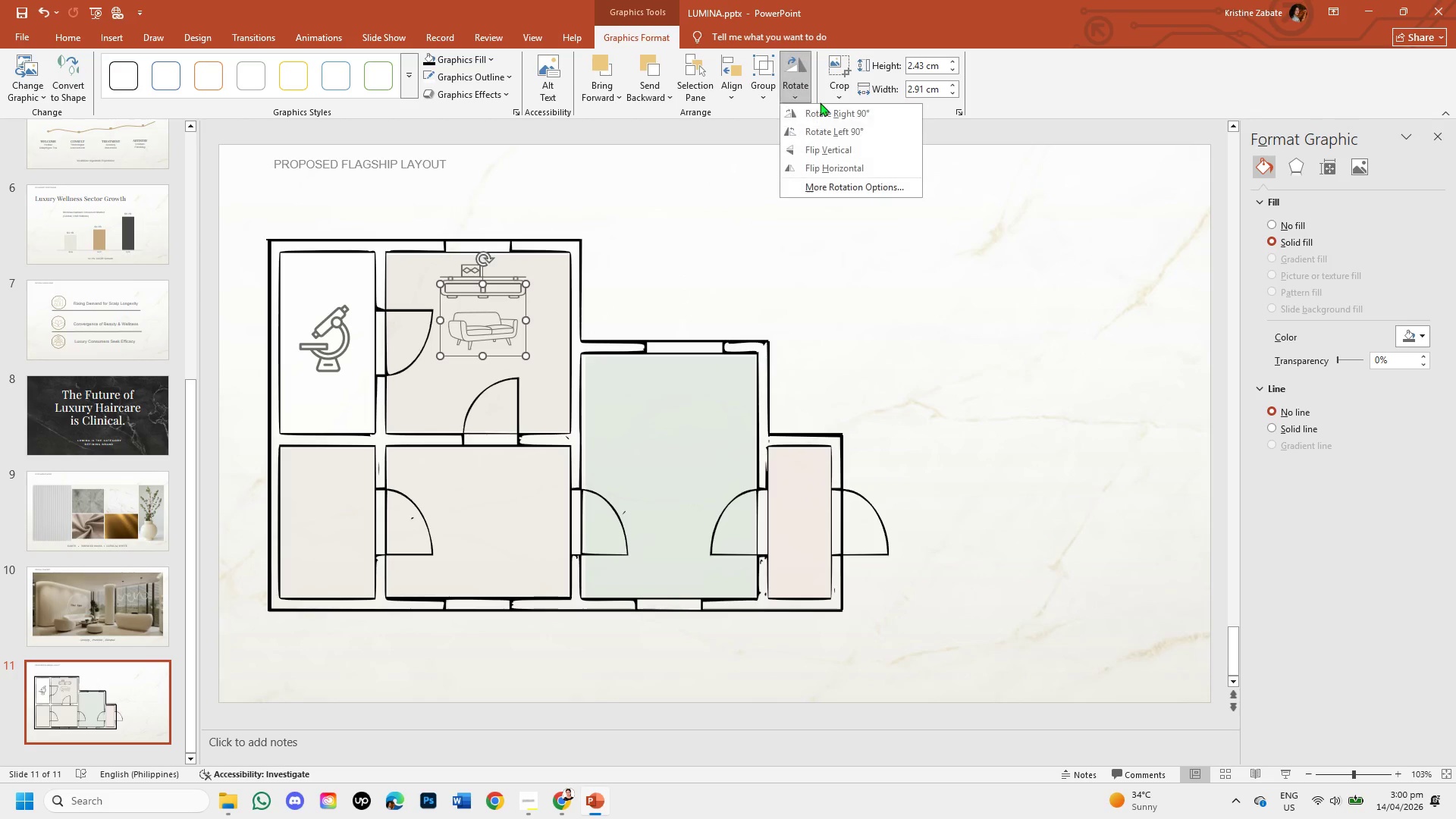 
mouse_move([843, 127])
 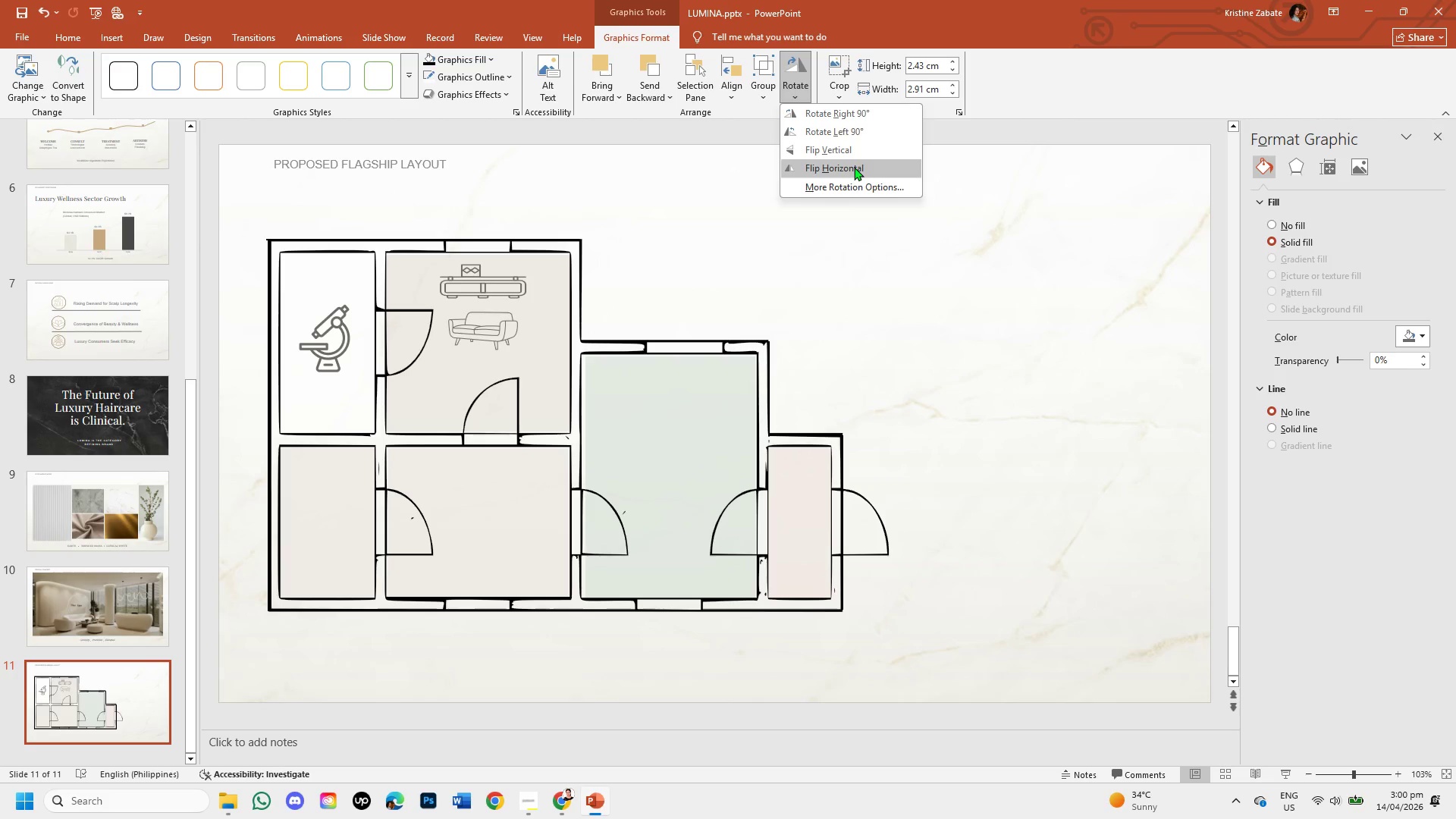 
left_click([854, 188])
 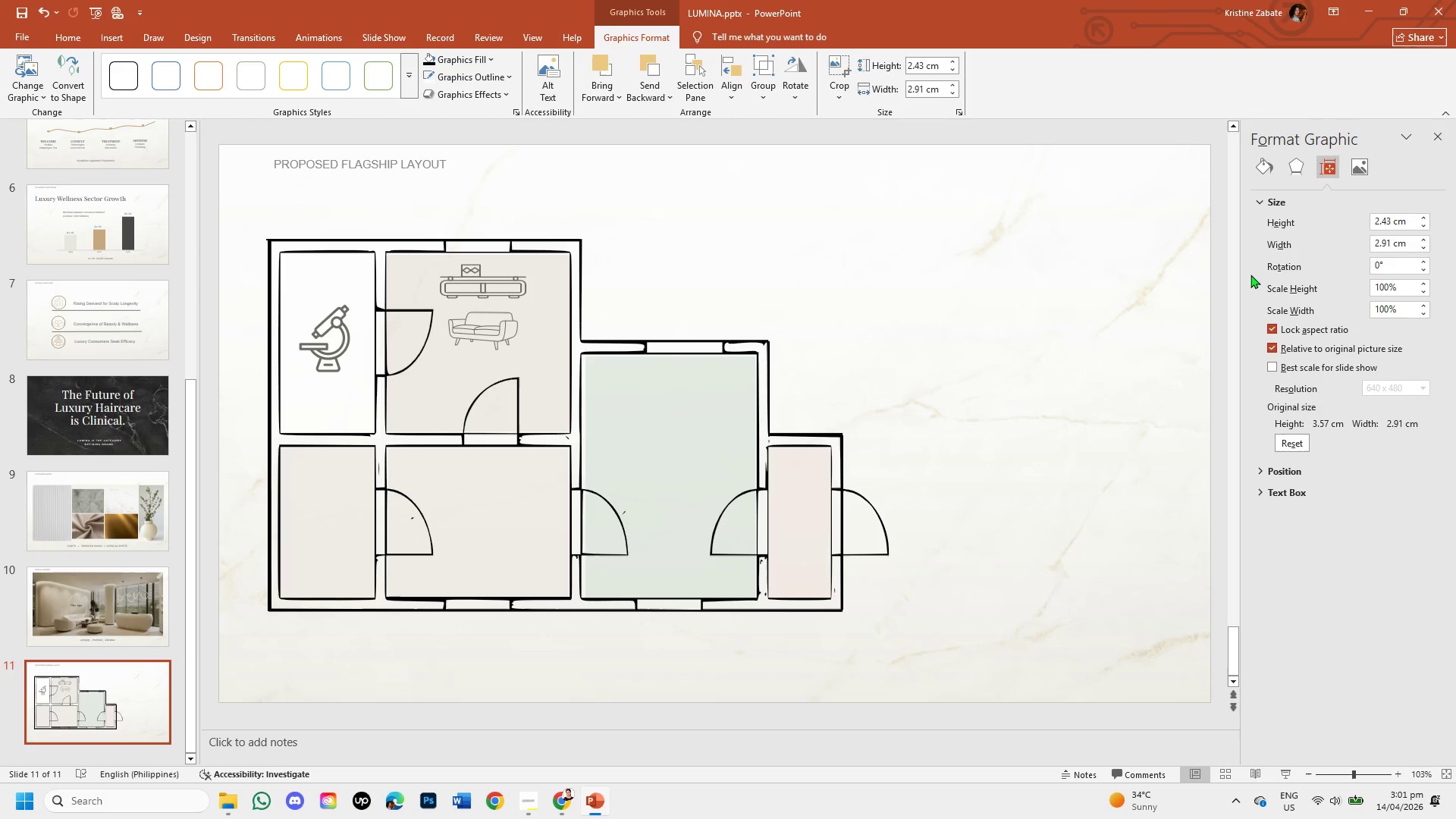 
left_click([1094, 281])
 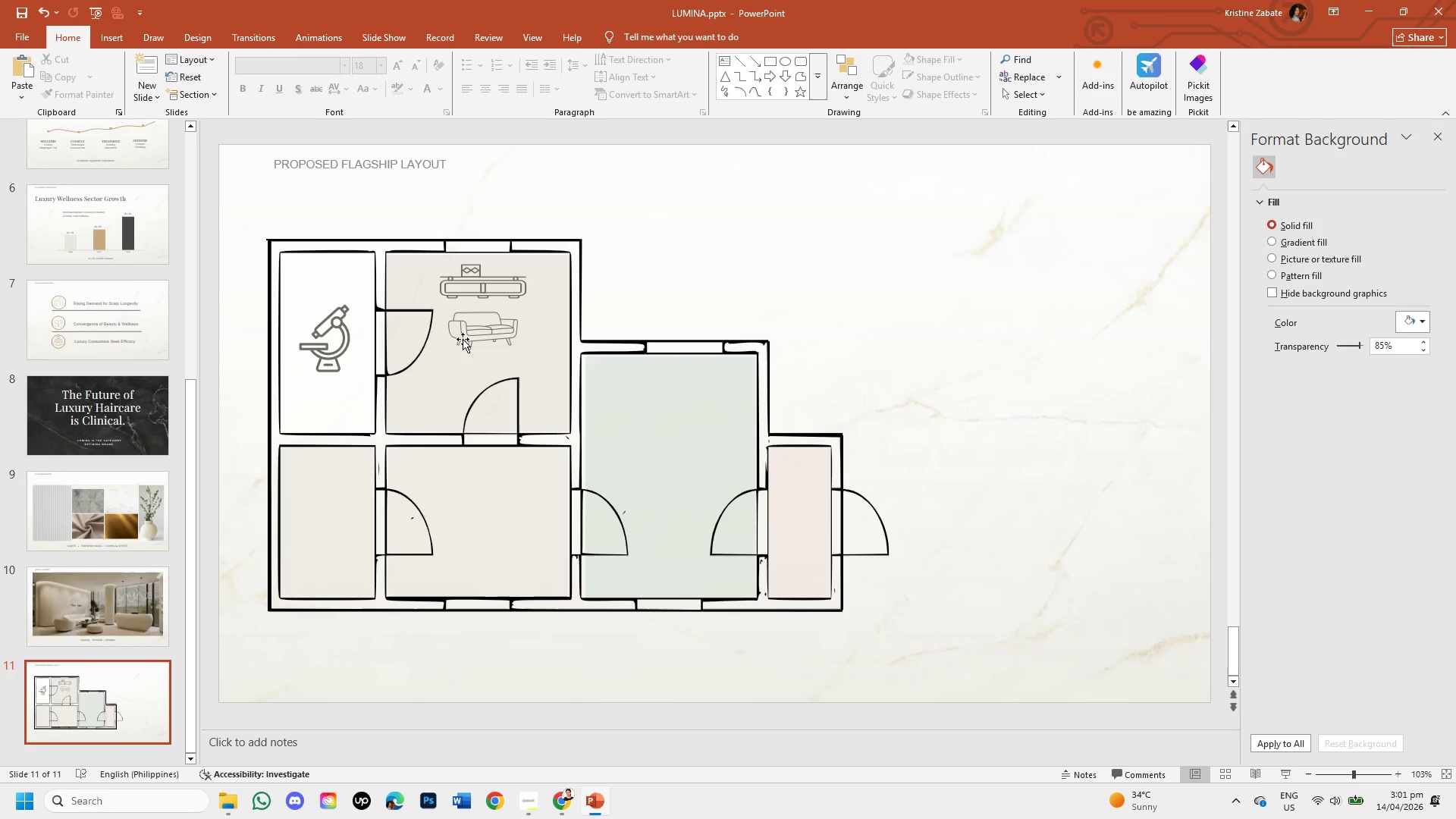 
left_click([463, 332])
 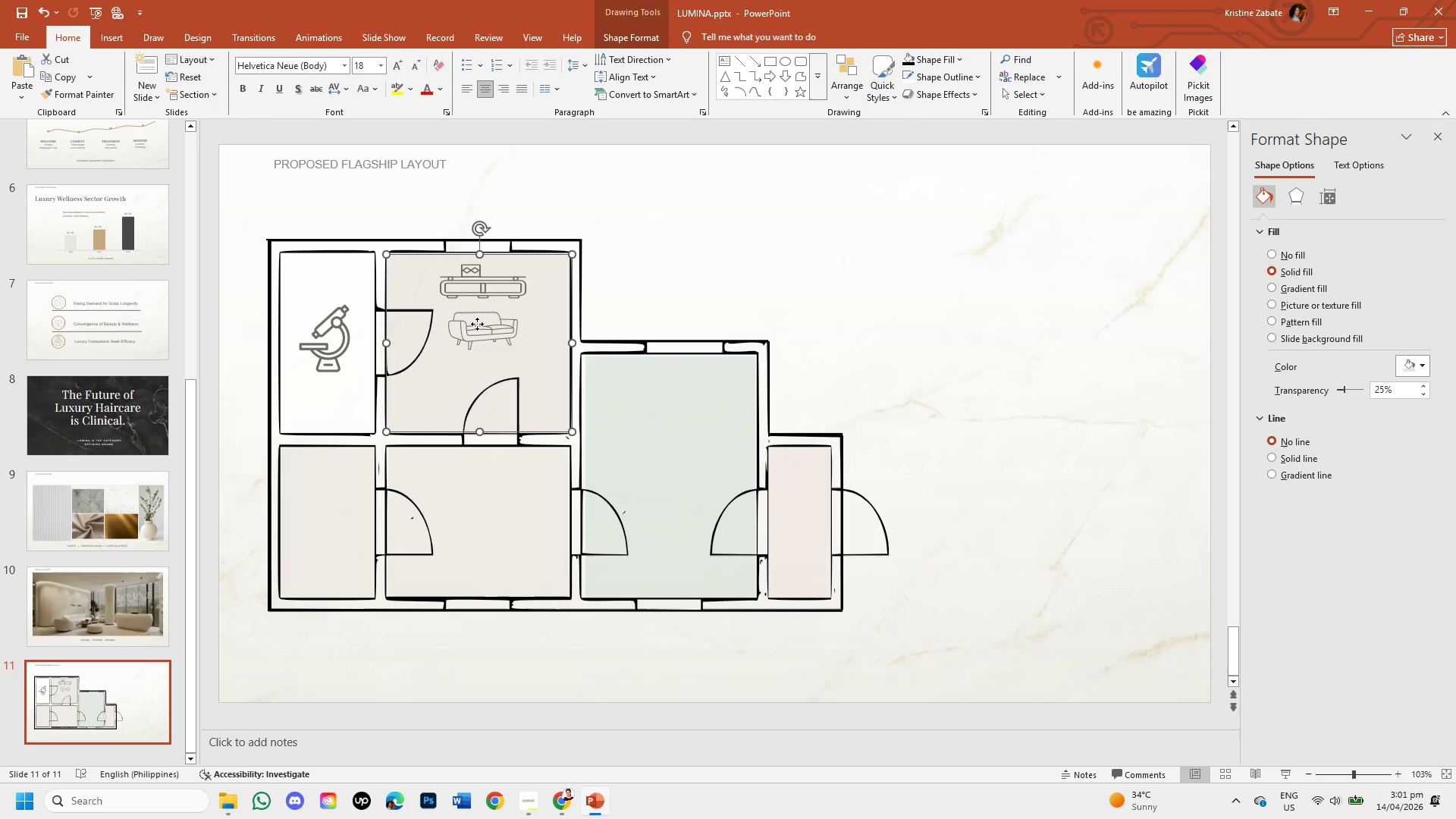 
left_click([477, 324])
 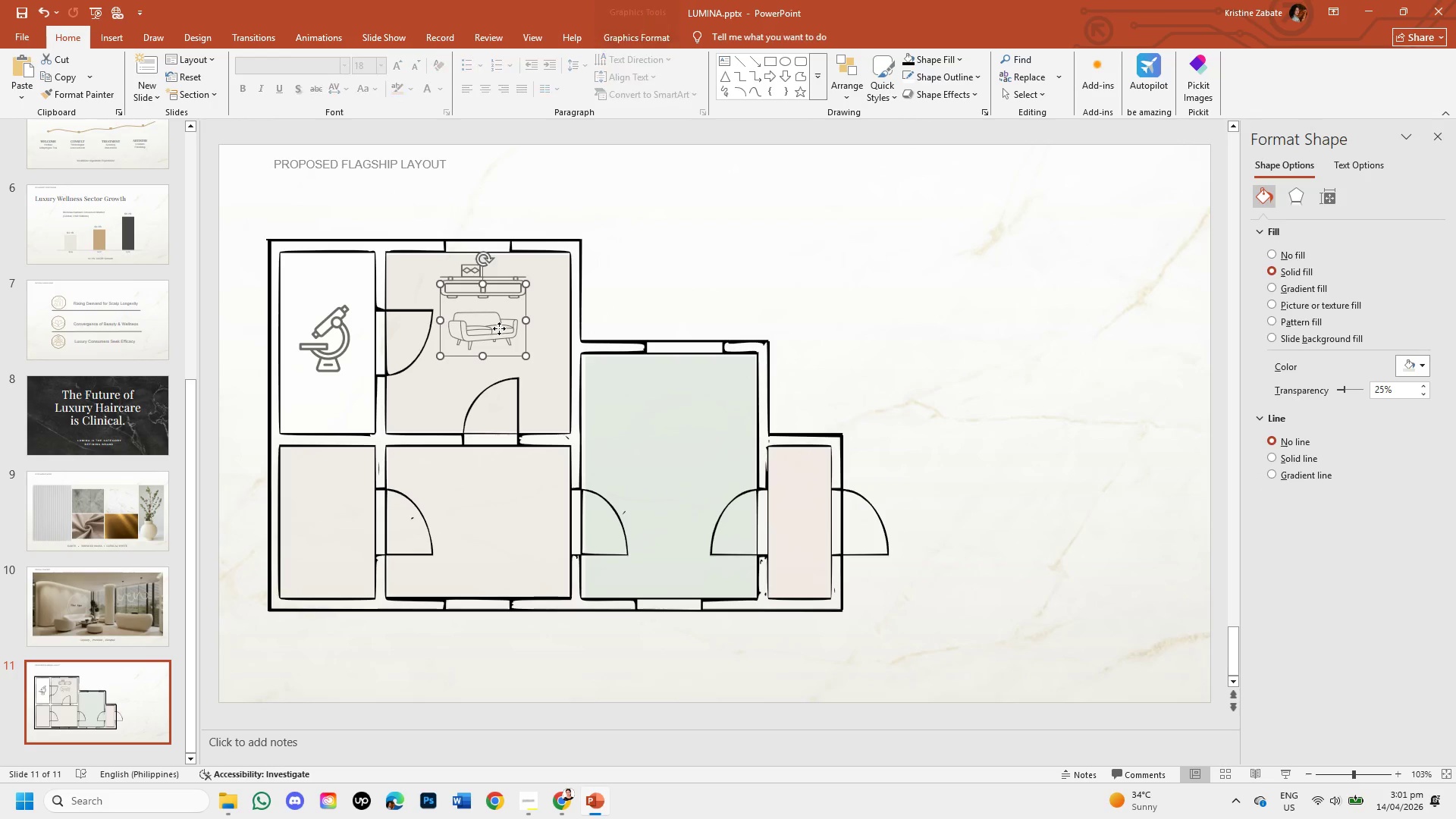 
double_click([499, 327])
 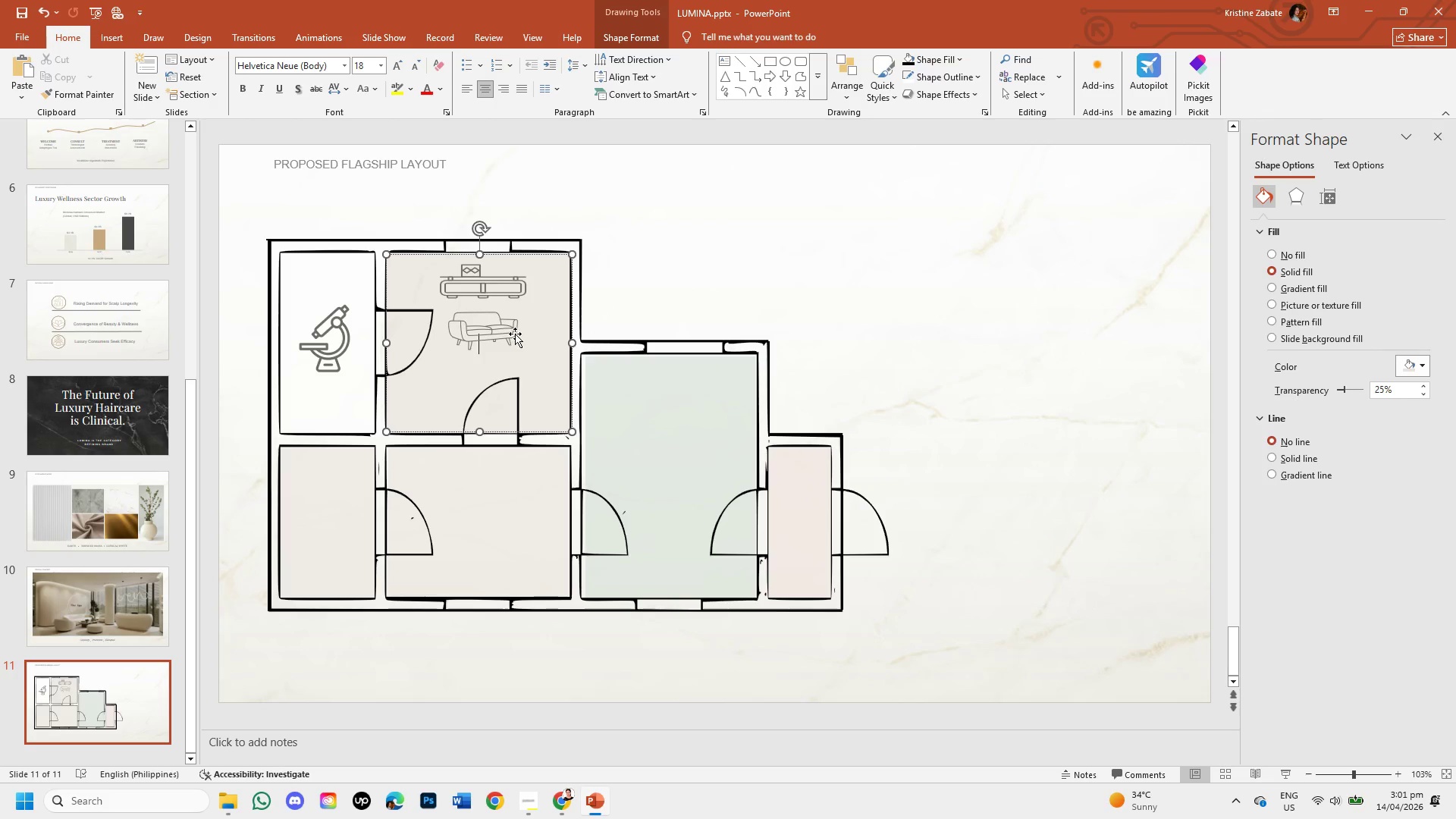 
double_click([503, 329])
 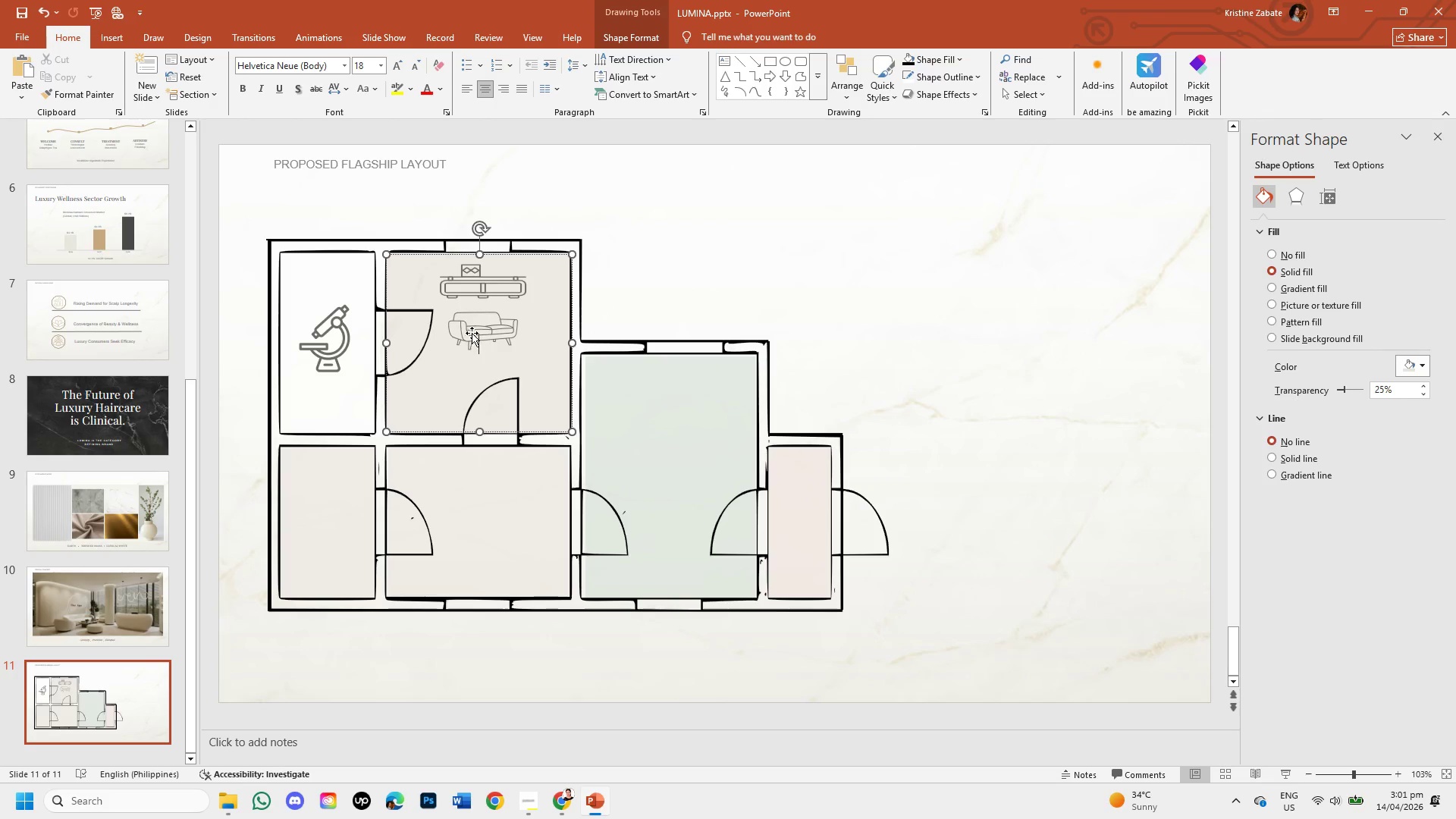 
left_click([466, 328])
 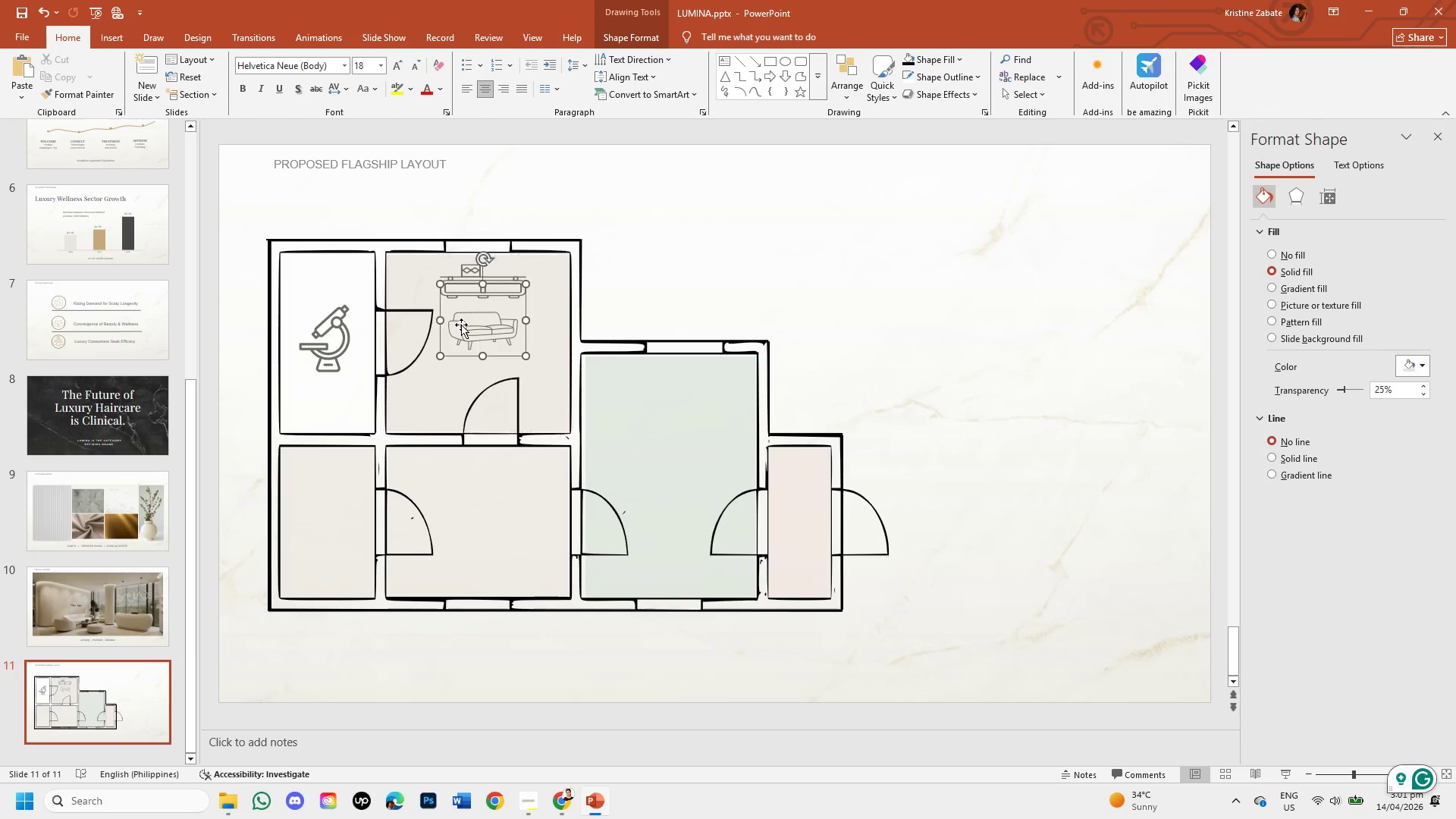 
double_click([461, 325])
 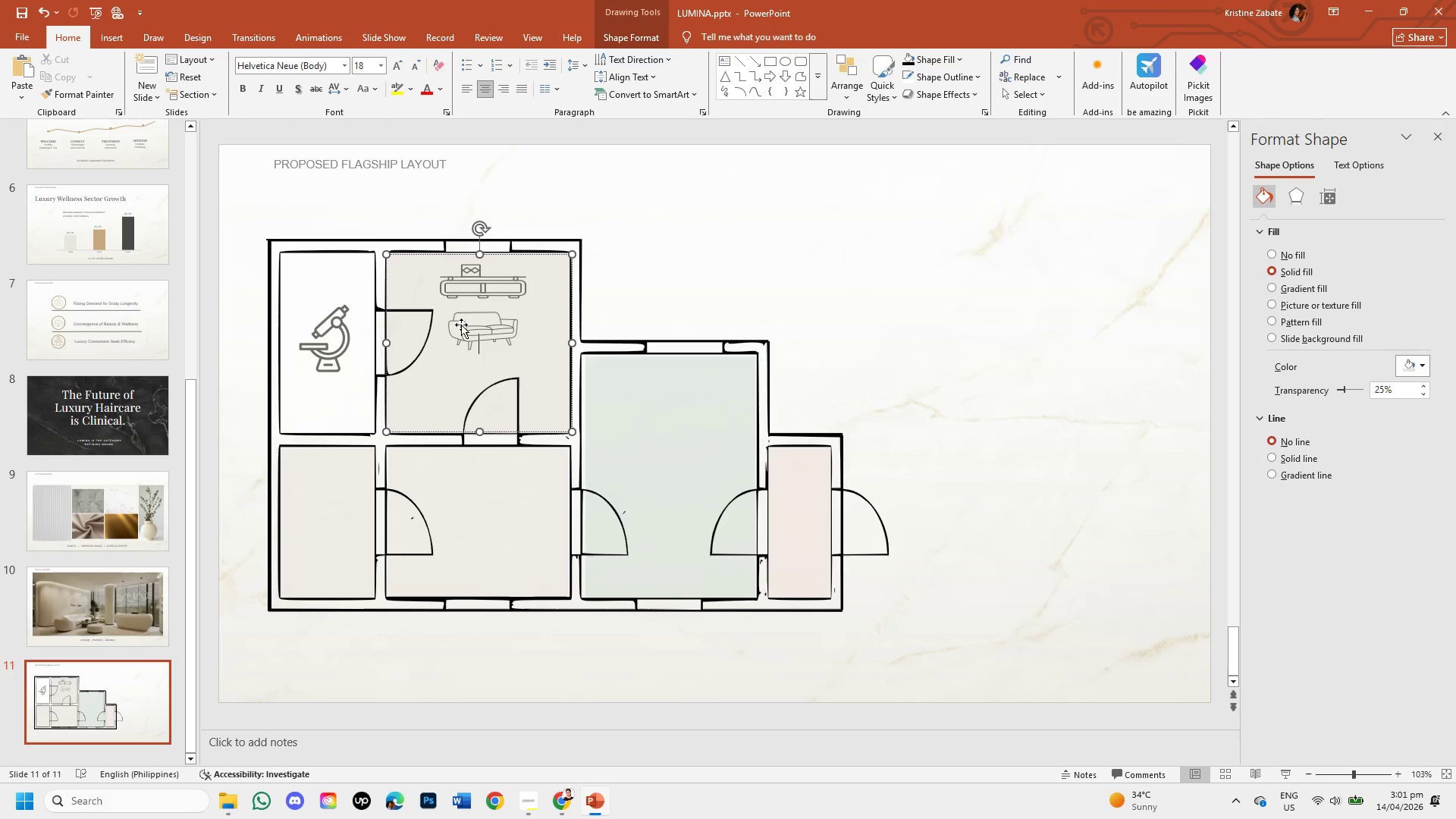 
triple_click([461, 325])
 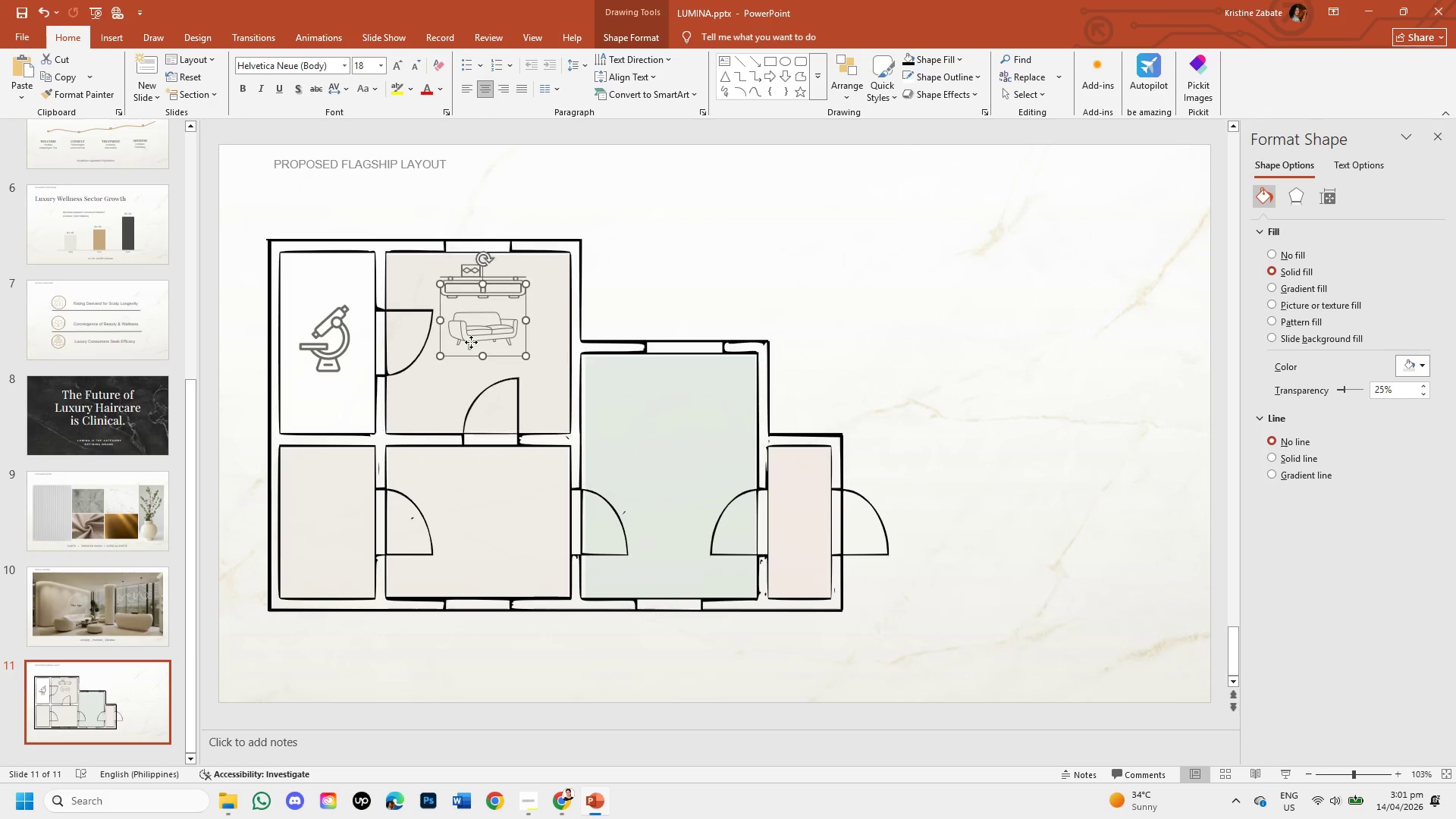 
double_click([471, 342])
 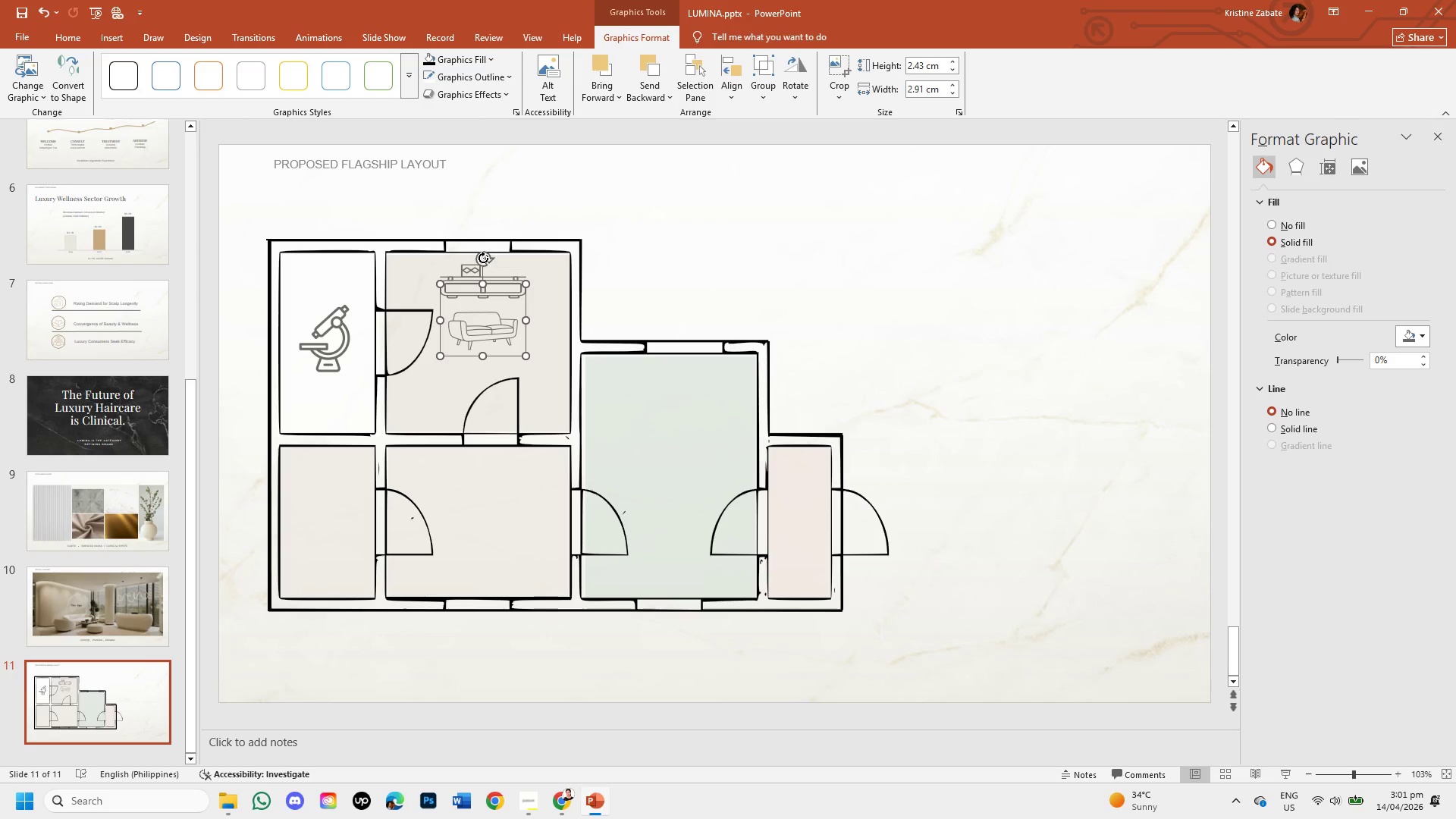 
left_click_drag(start_coordinate=[483, 258], to_coordinate=[534, 282])
 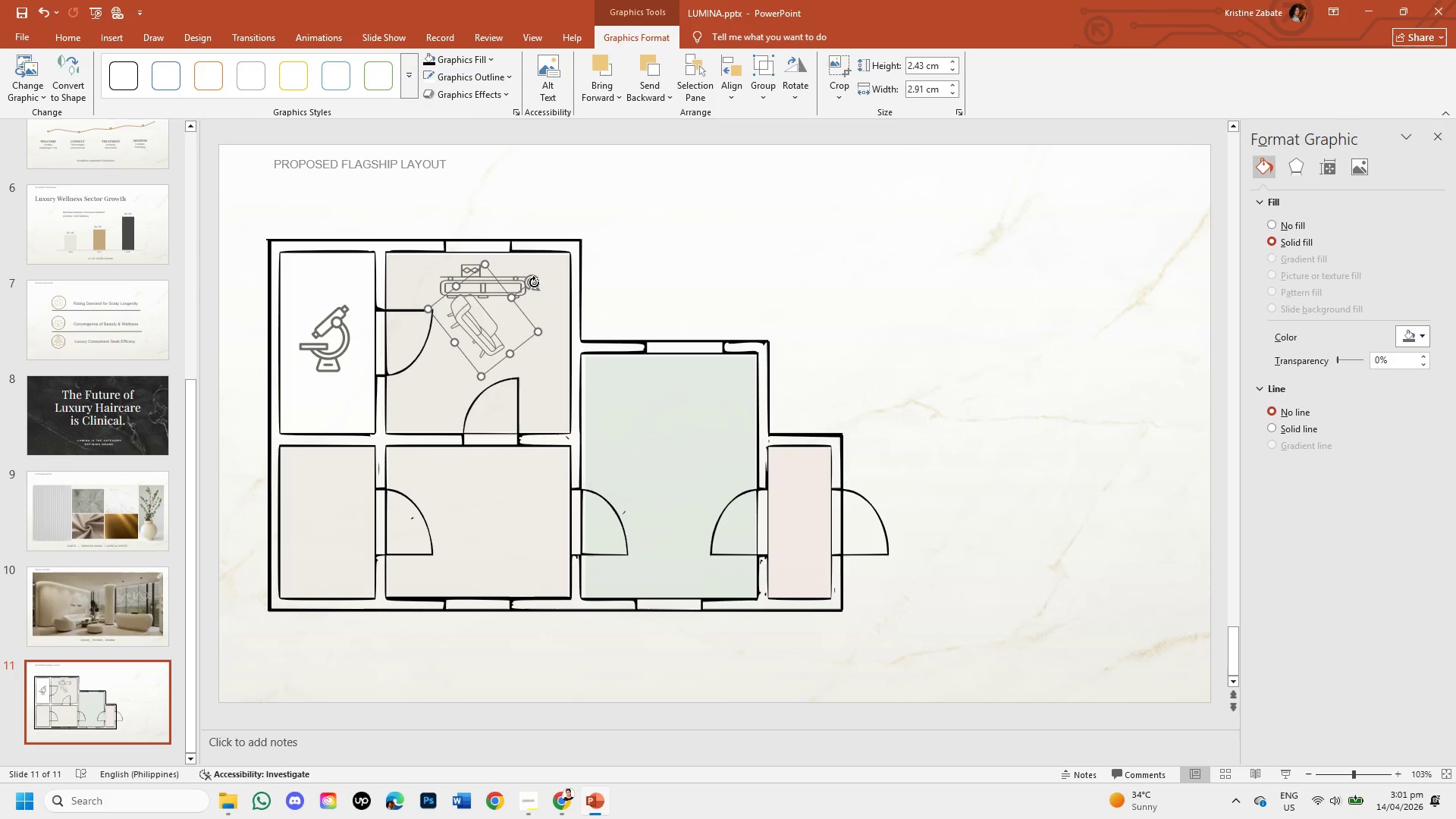 
left_click_drag(start_coordinate=[534, 282], to_coordinate=[482, 364])
 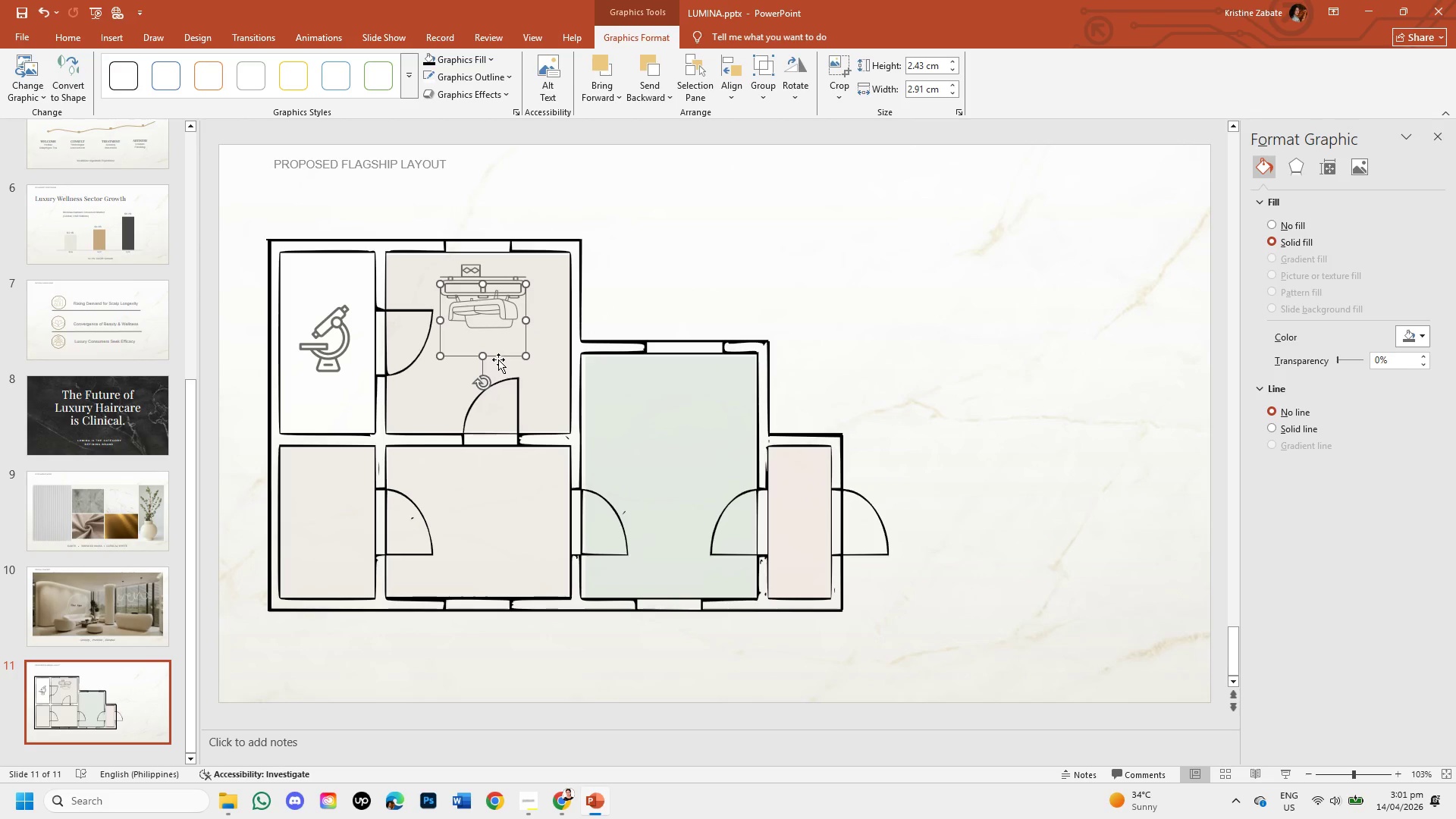 
left_click_drag(start_coordinate=[498, 359], to_coordinate=[499, 364])
 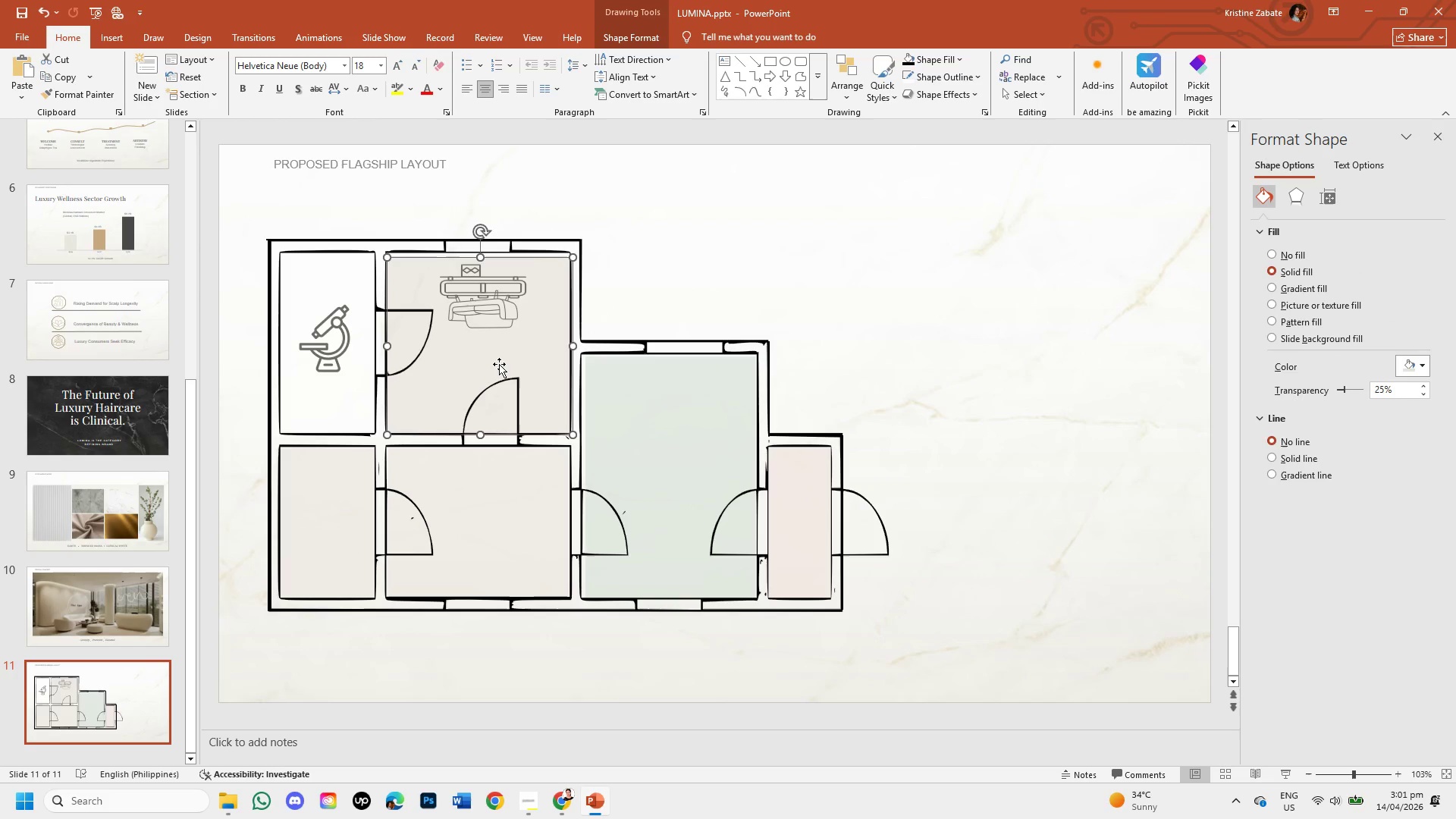 
key(Control+Z)
 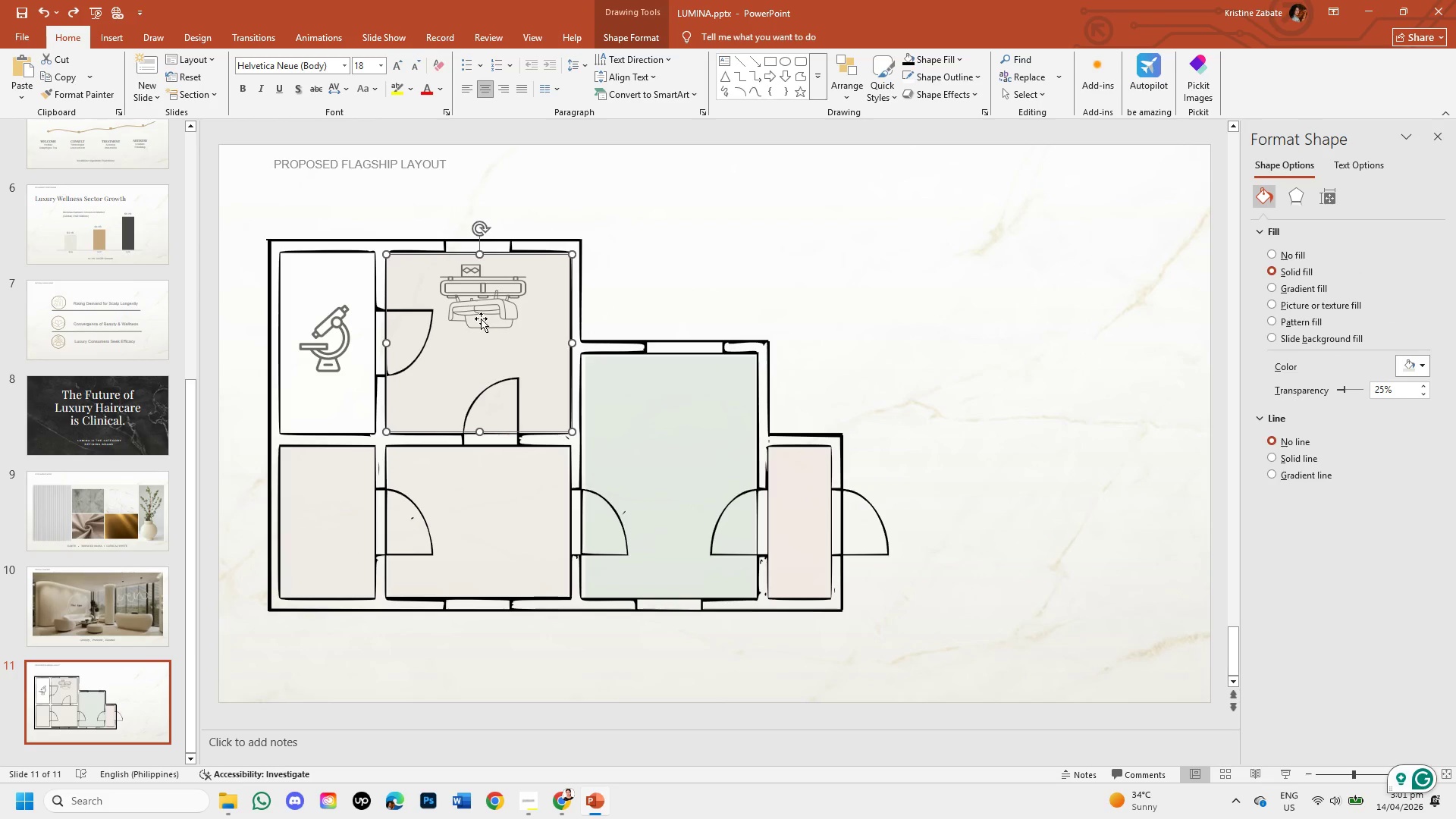 
double_click([481, 318])
 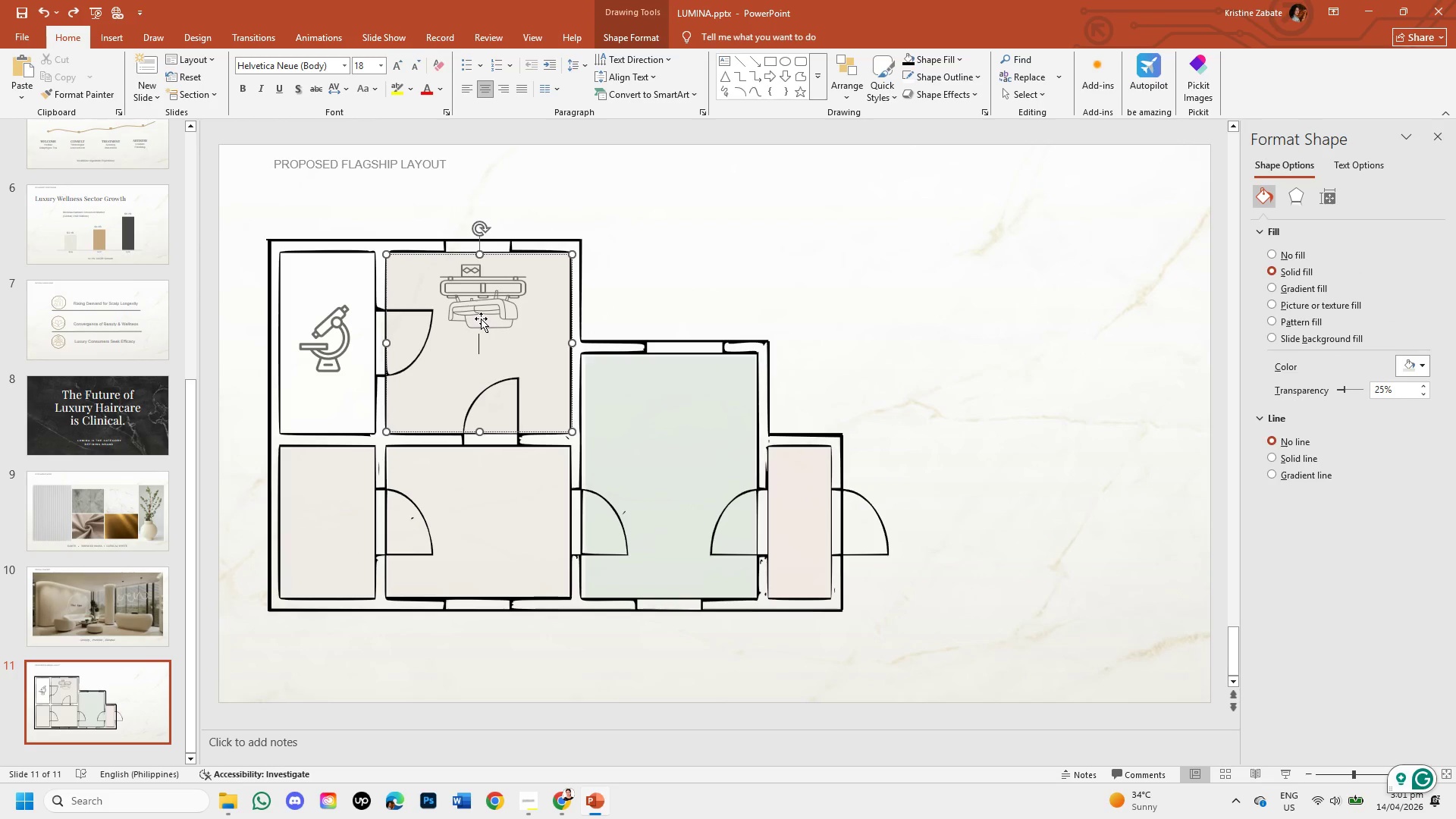 
triple_click([481, 318])
 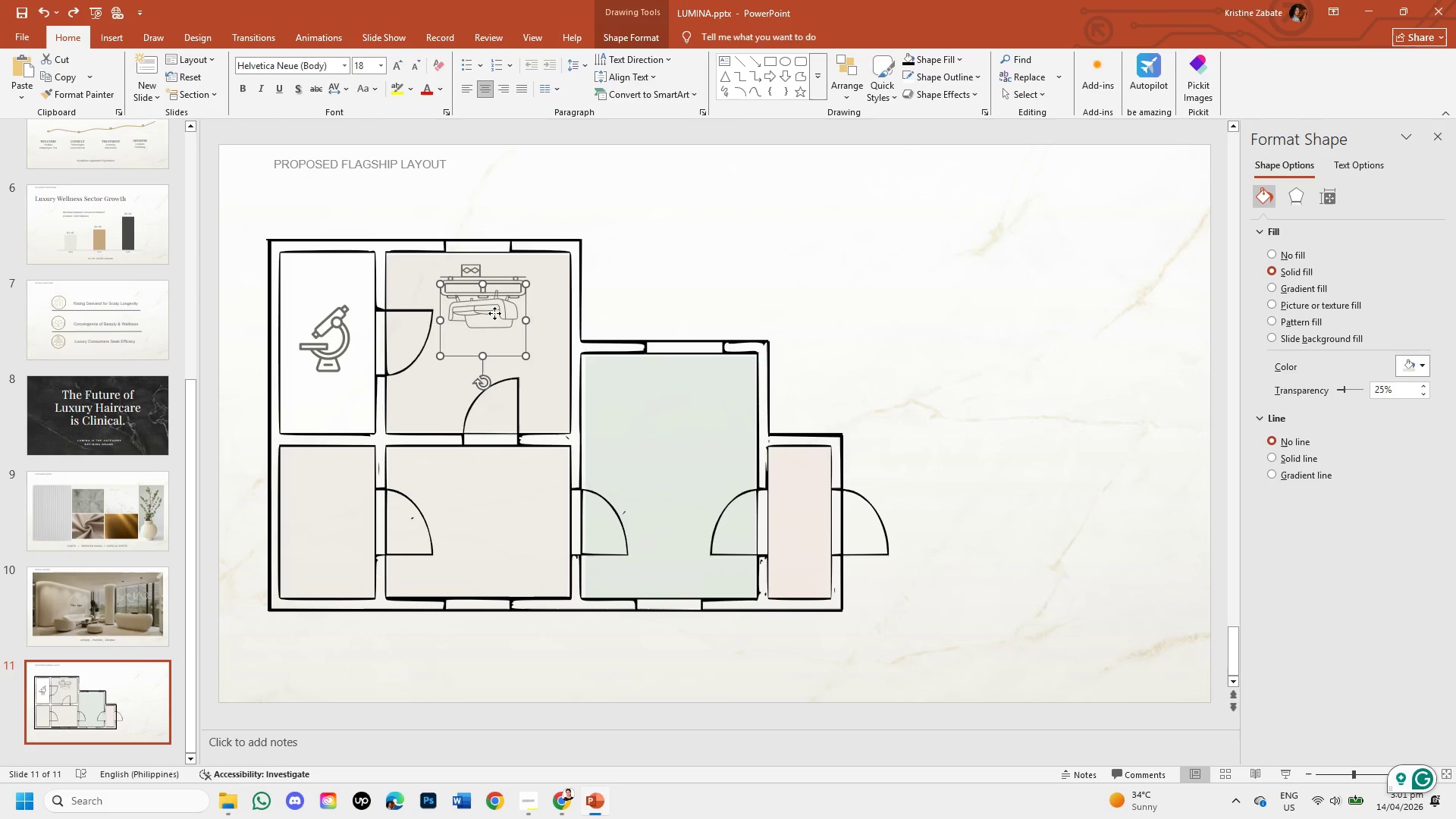 
left_click([494, 313])
 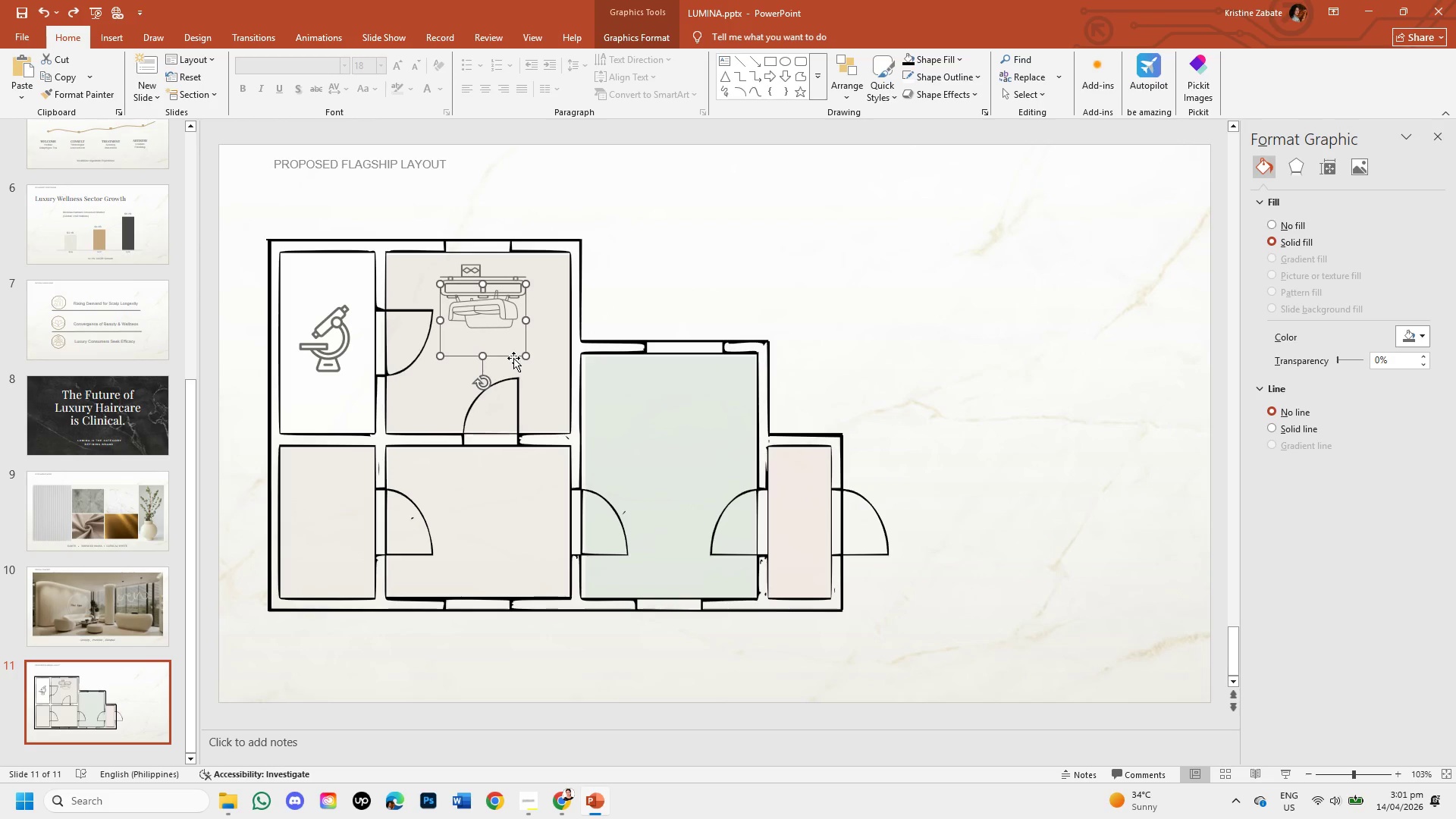 
left_click_drag(start_coordinate=[513, 357], to_coordinate=[510, 380])
 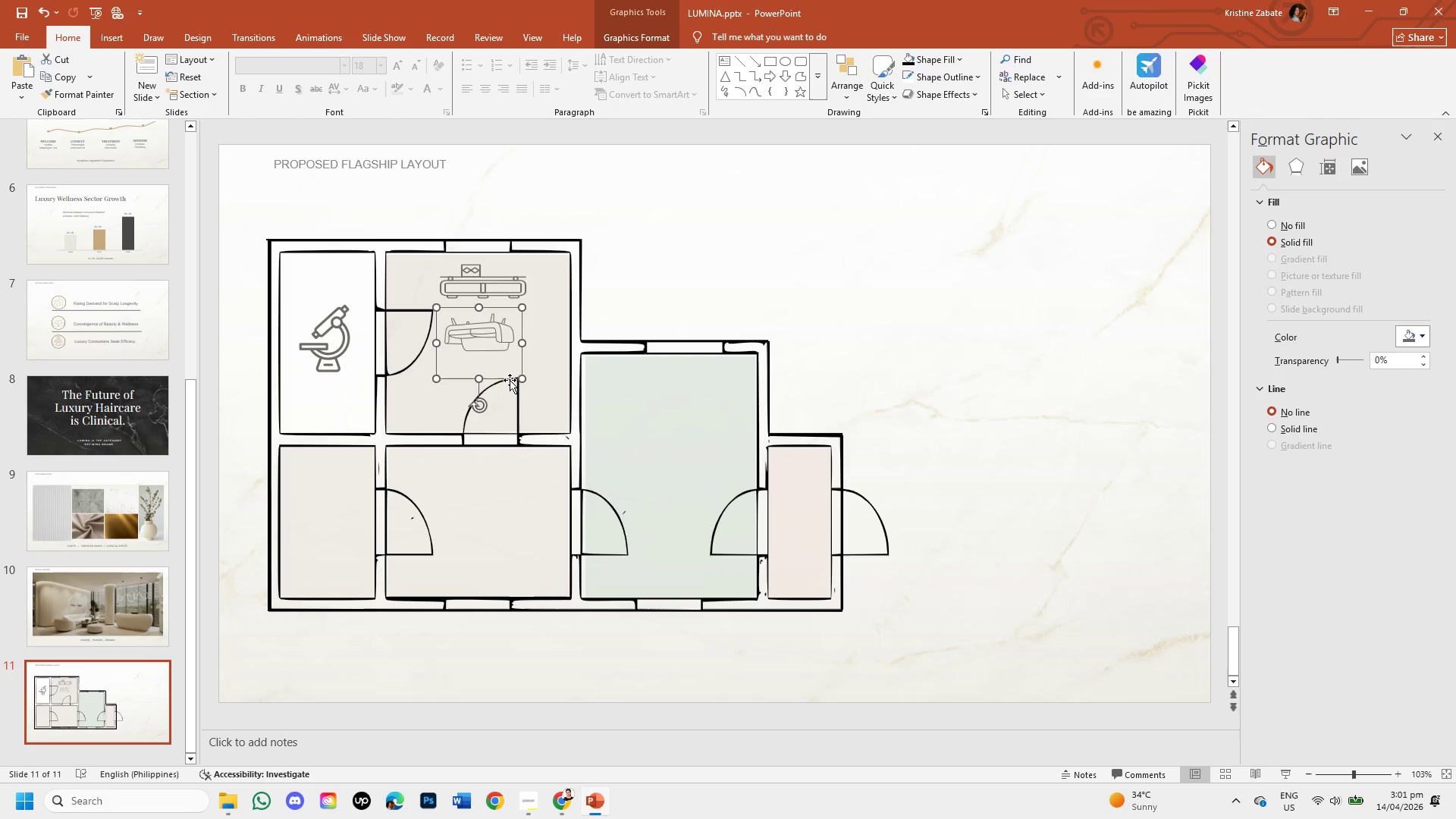 
key(Control+Z)
 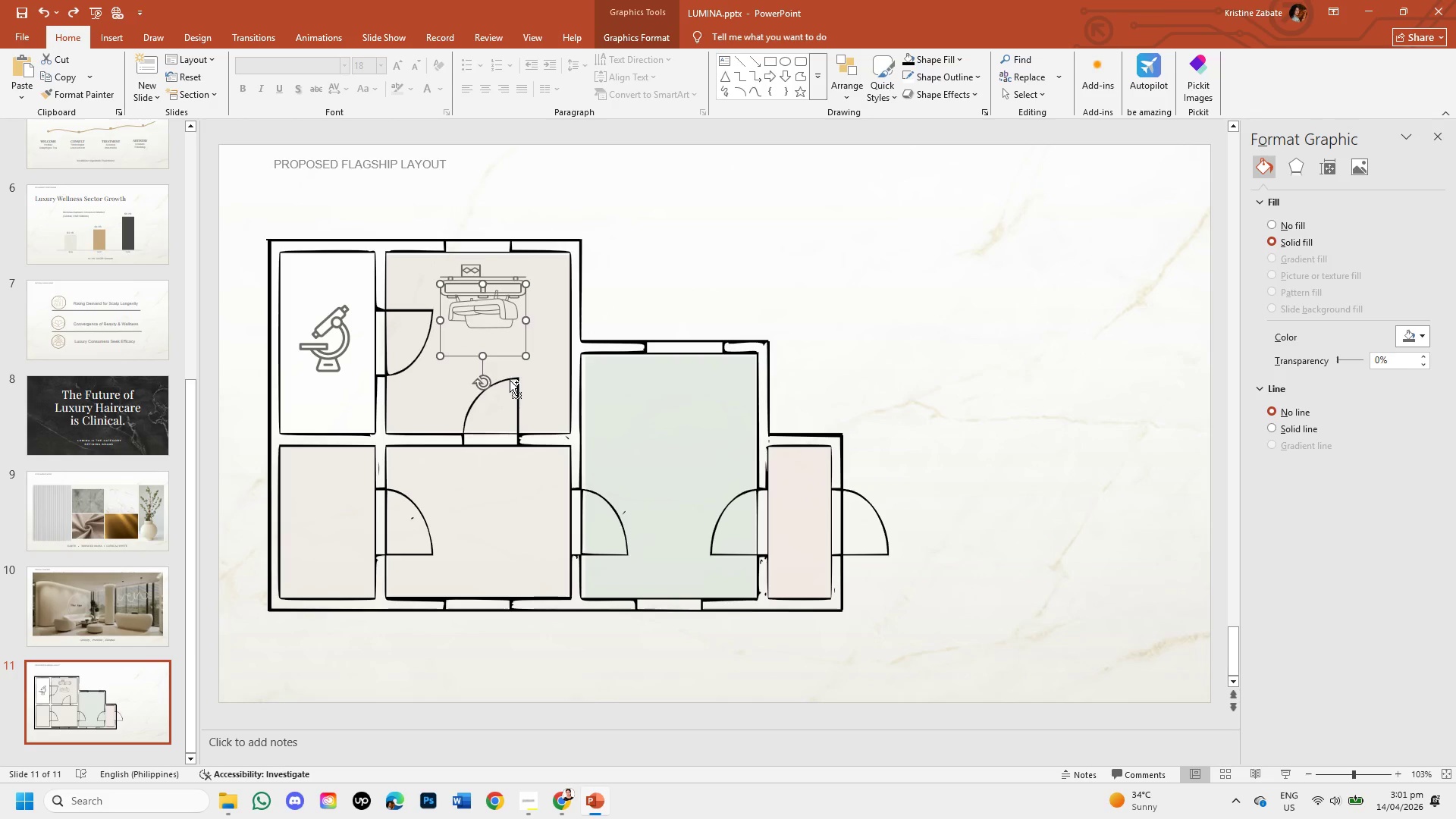 
key(Control+Z)
 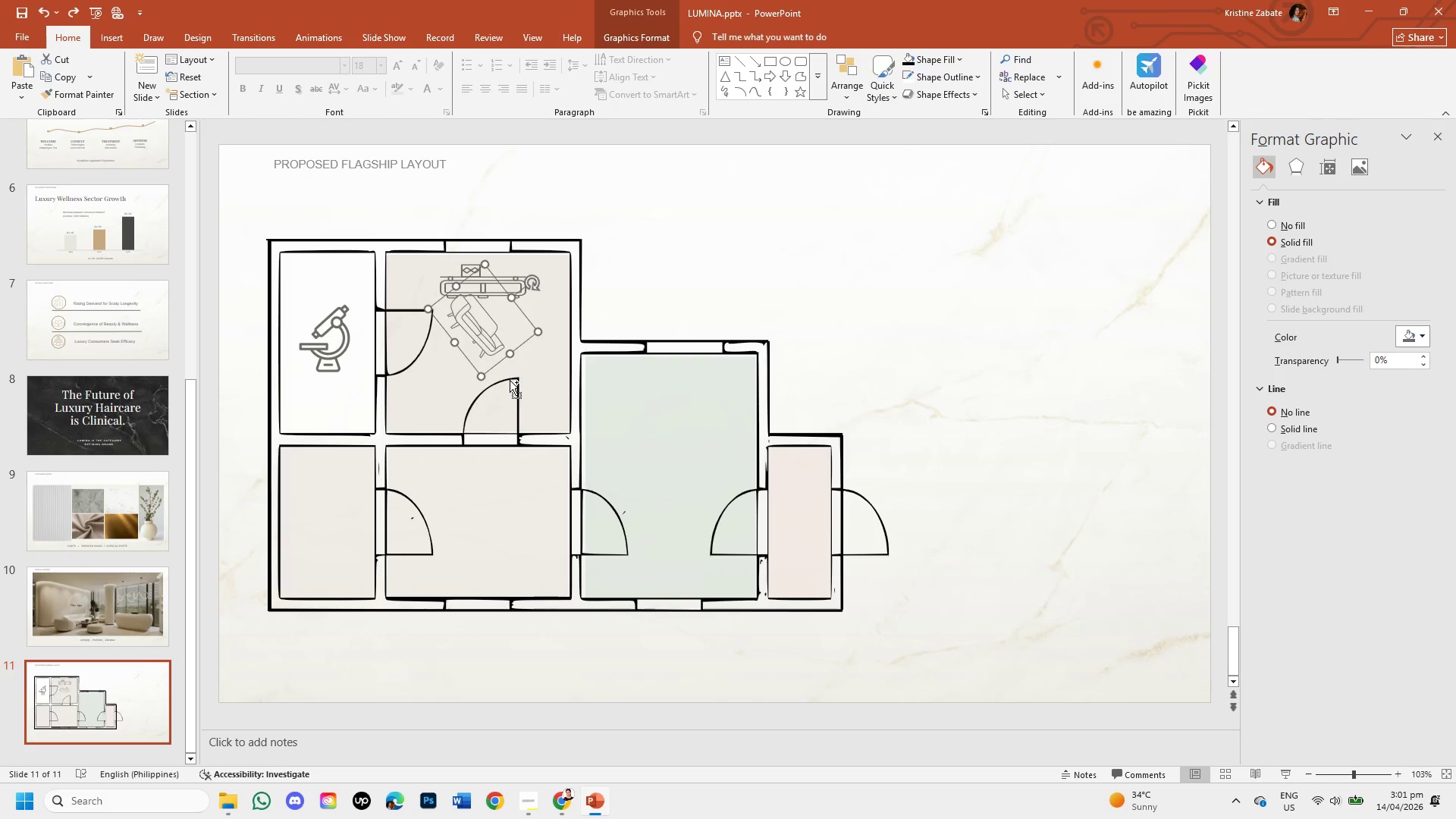 
key(Control+Z)
 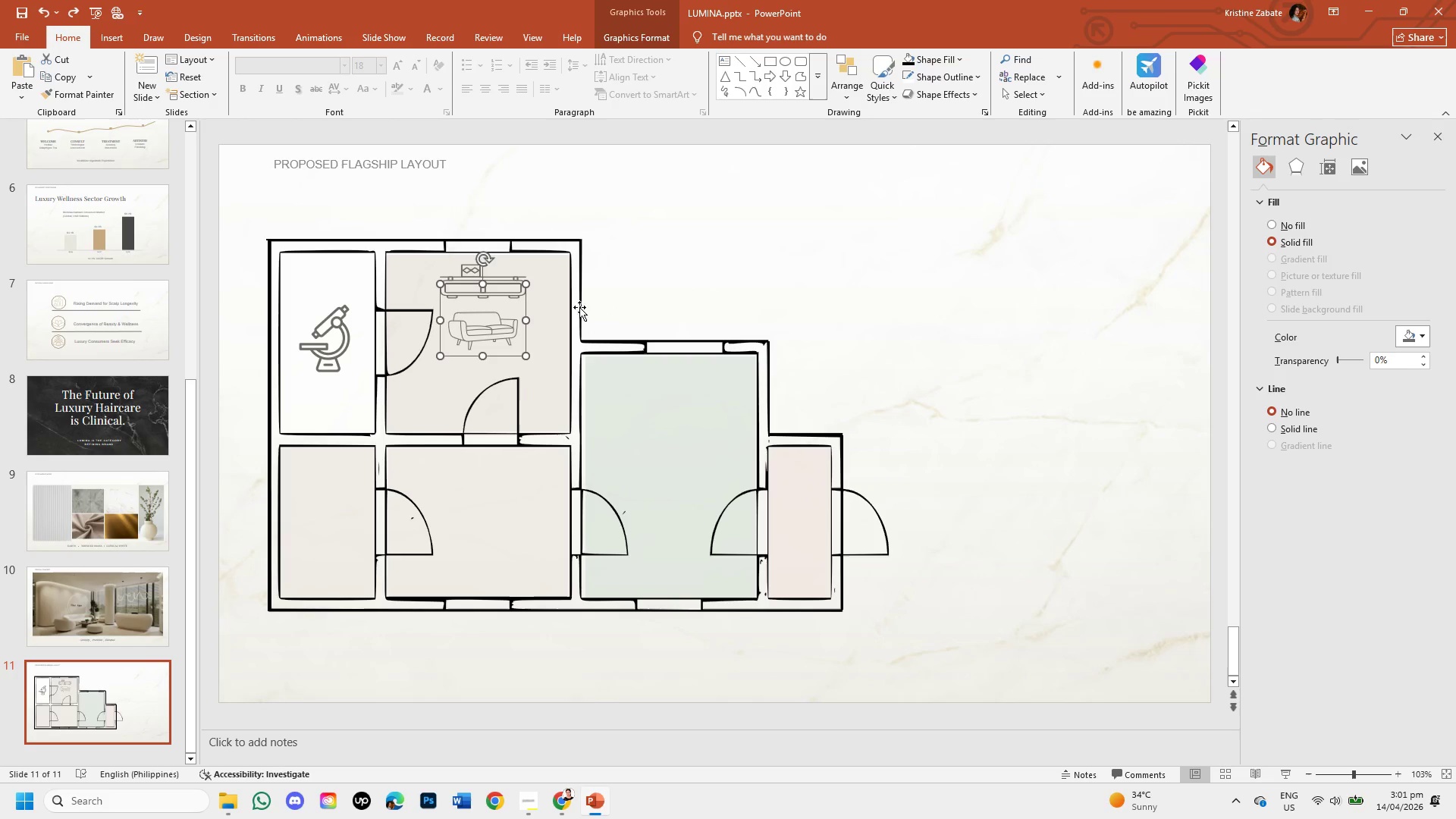 
left_click([647, 265])
 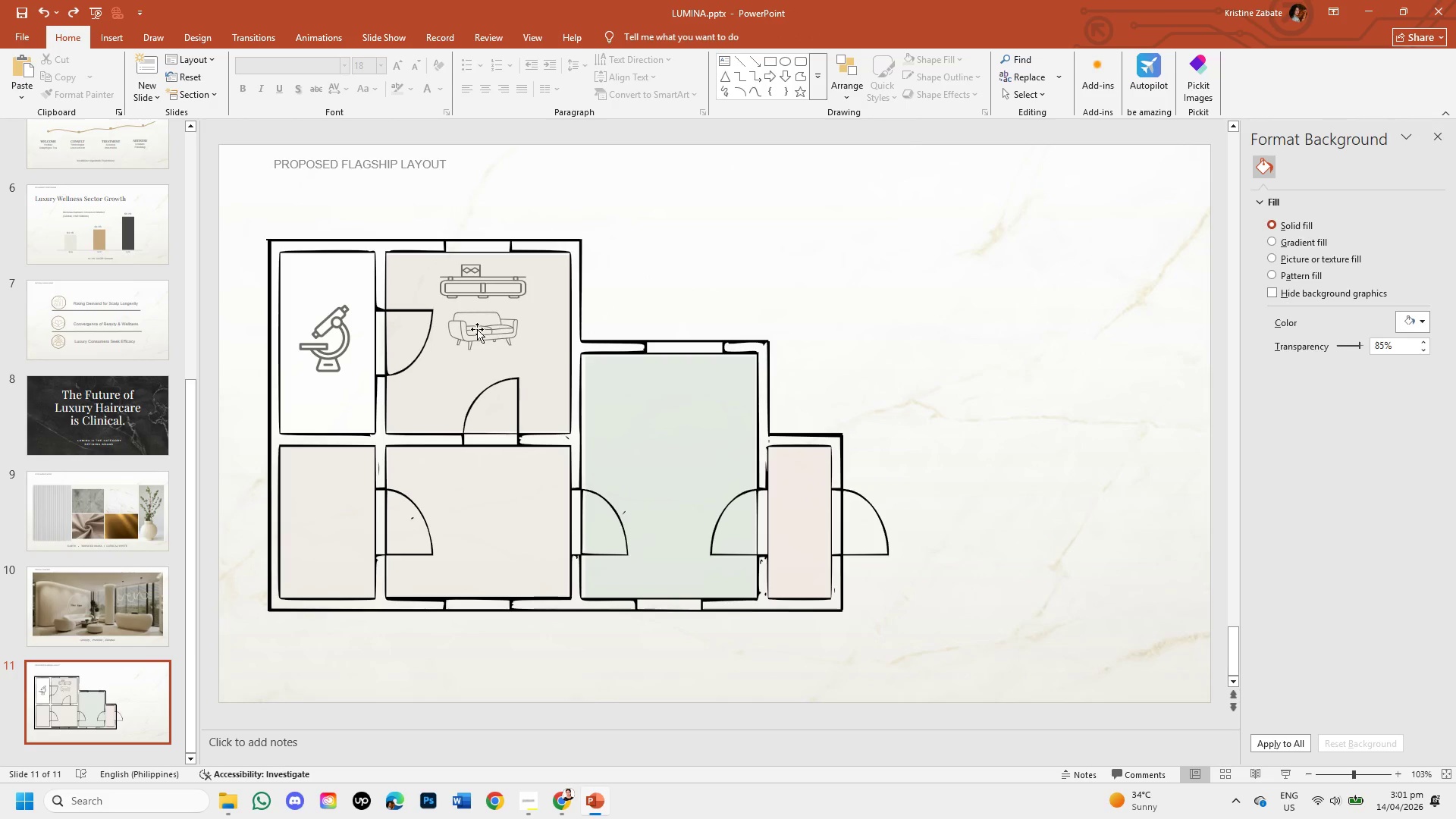 
left_click([467, 329])
 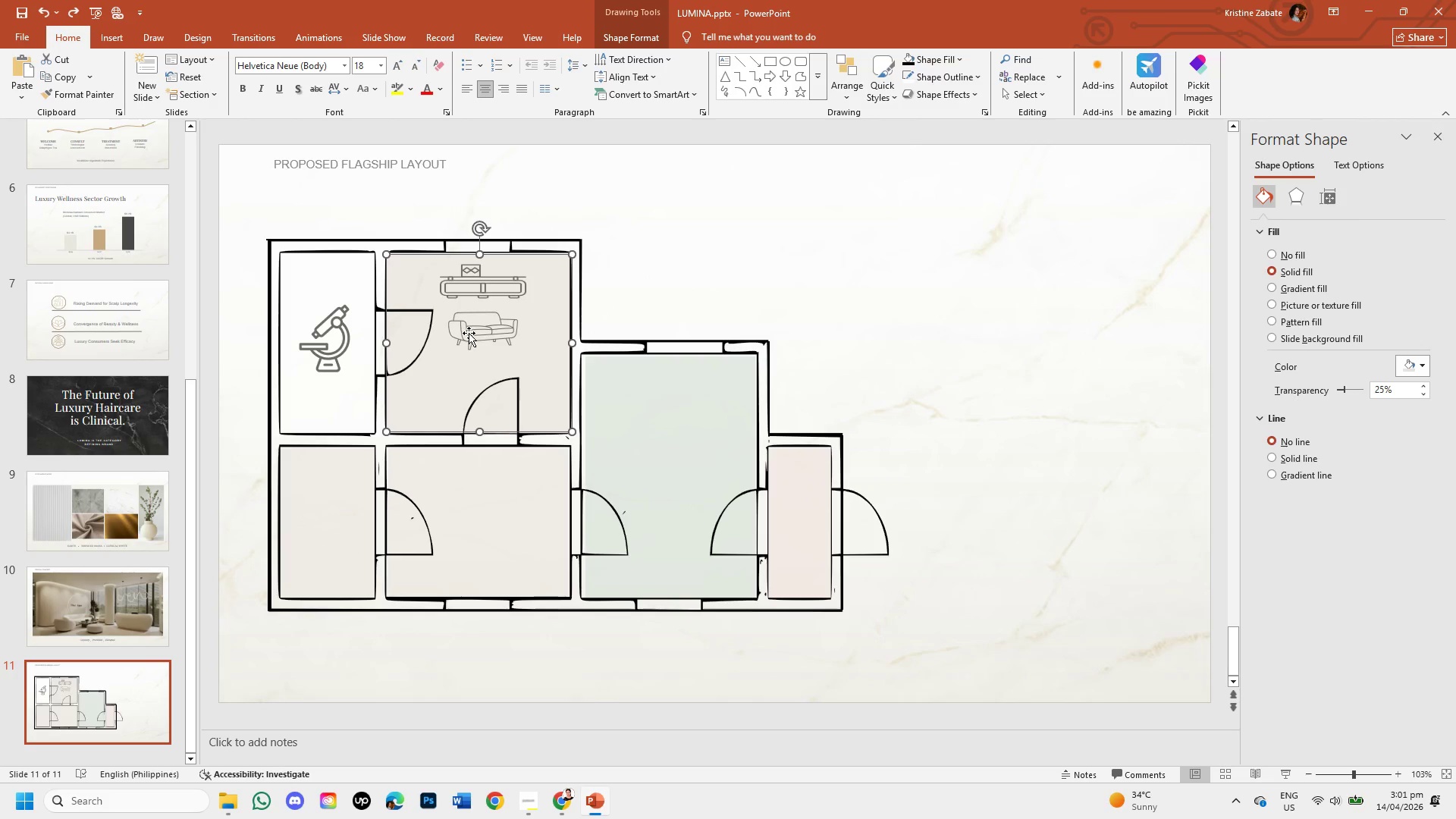 
double_click([469, 333])
 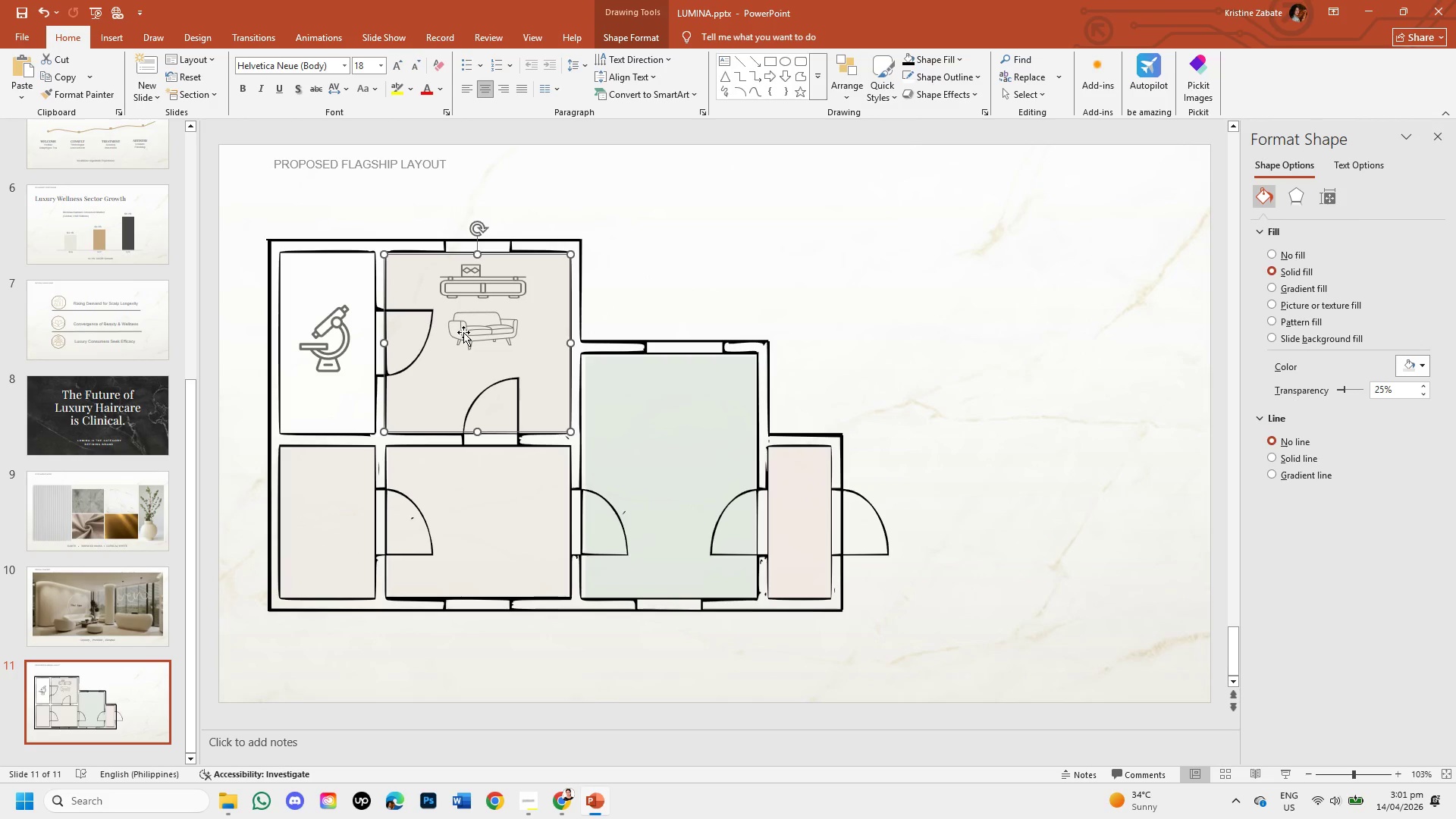 
triple_click([463, 332])
 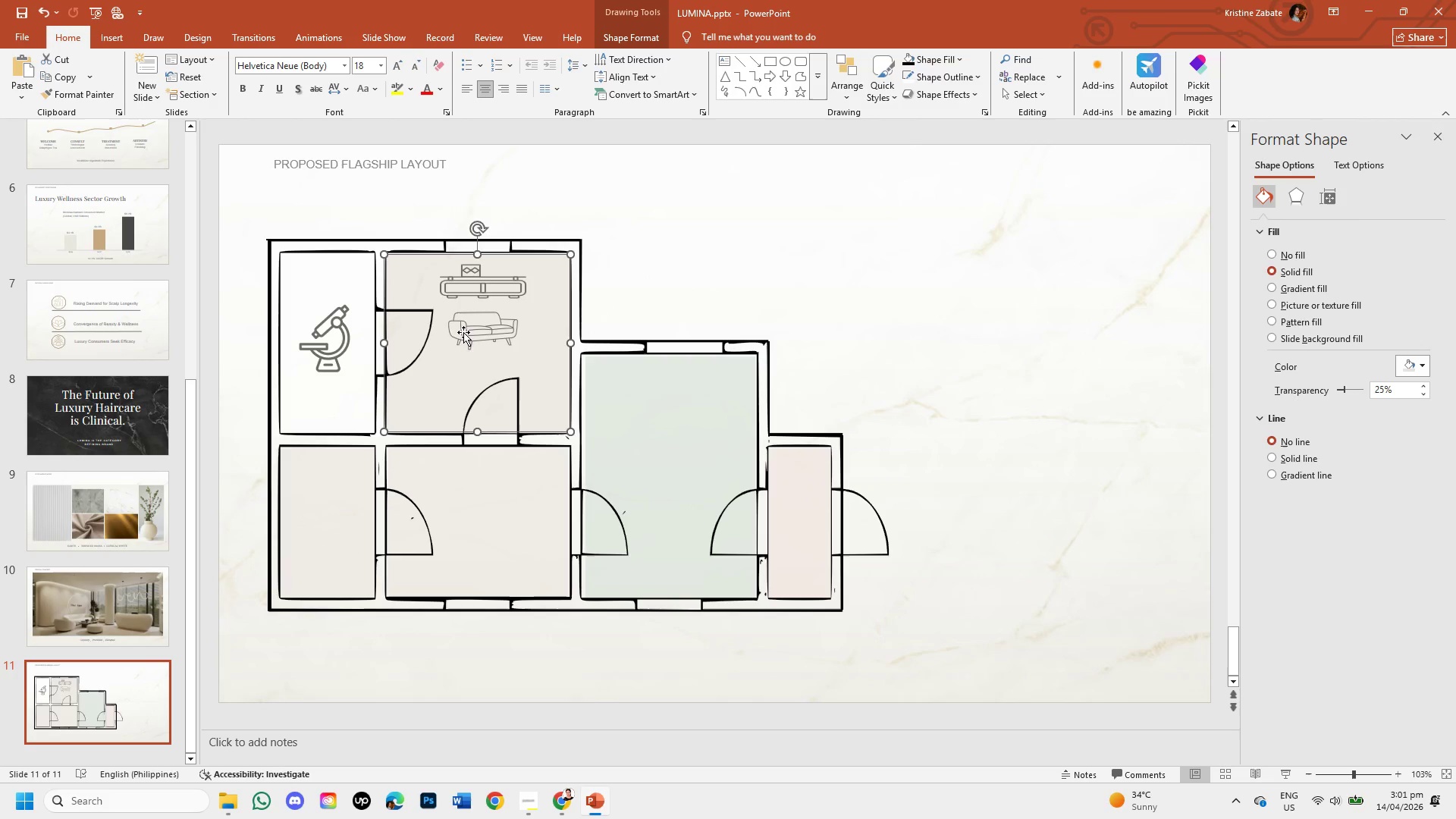 
triple_click([463, 332])
 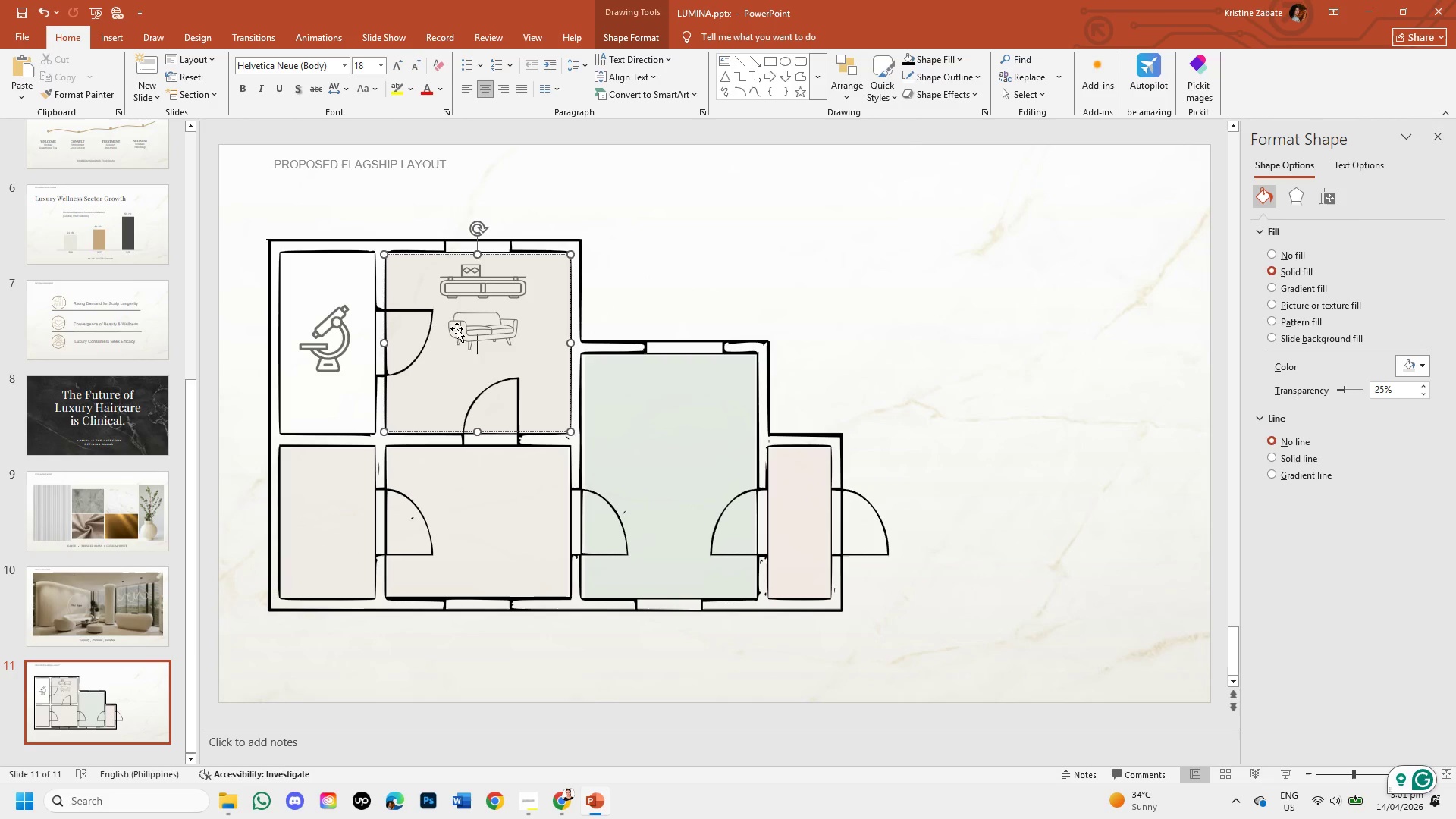 
triple_click([457, 328])
 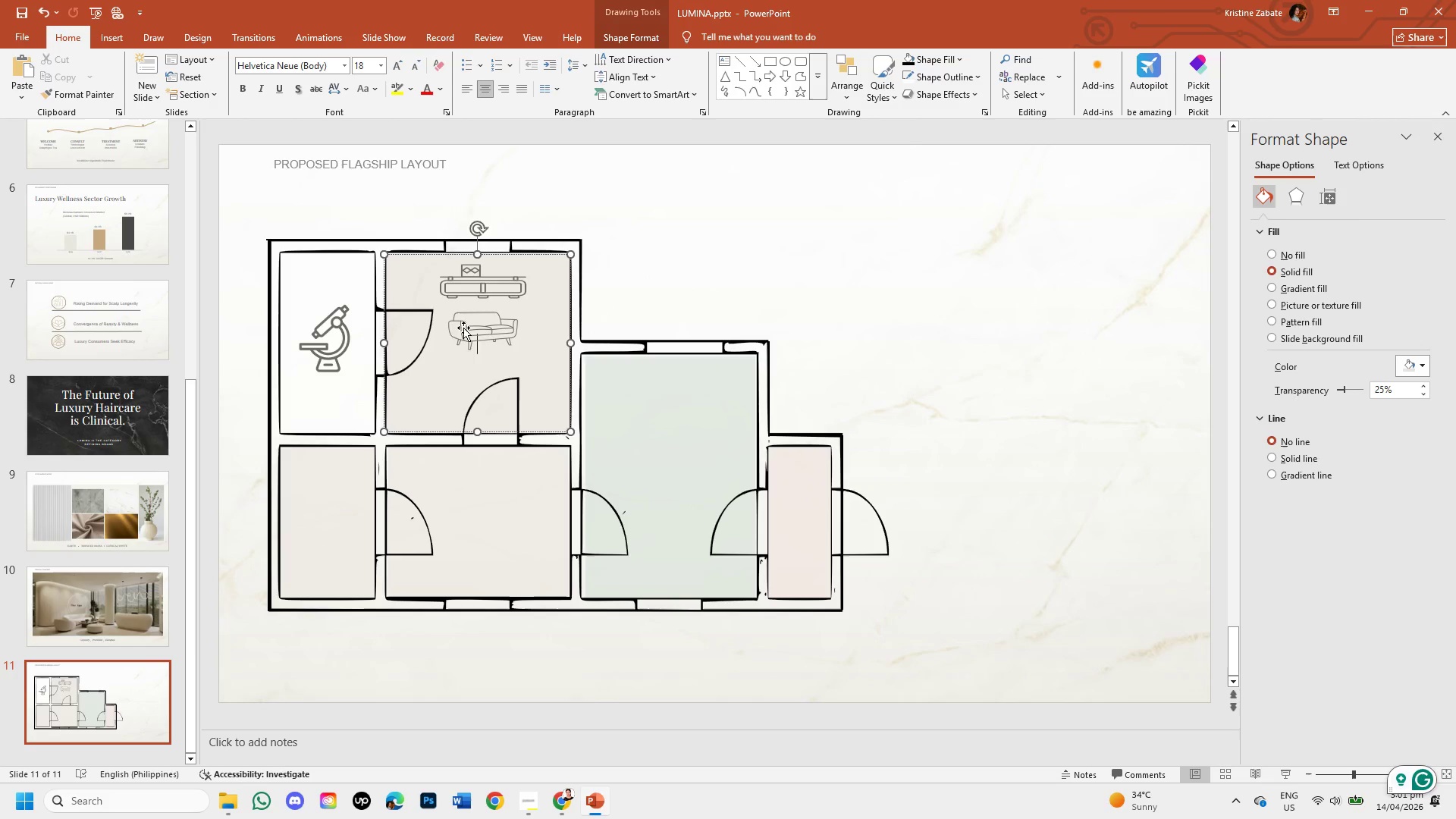 
triple_click([466, 330])
 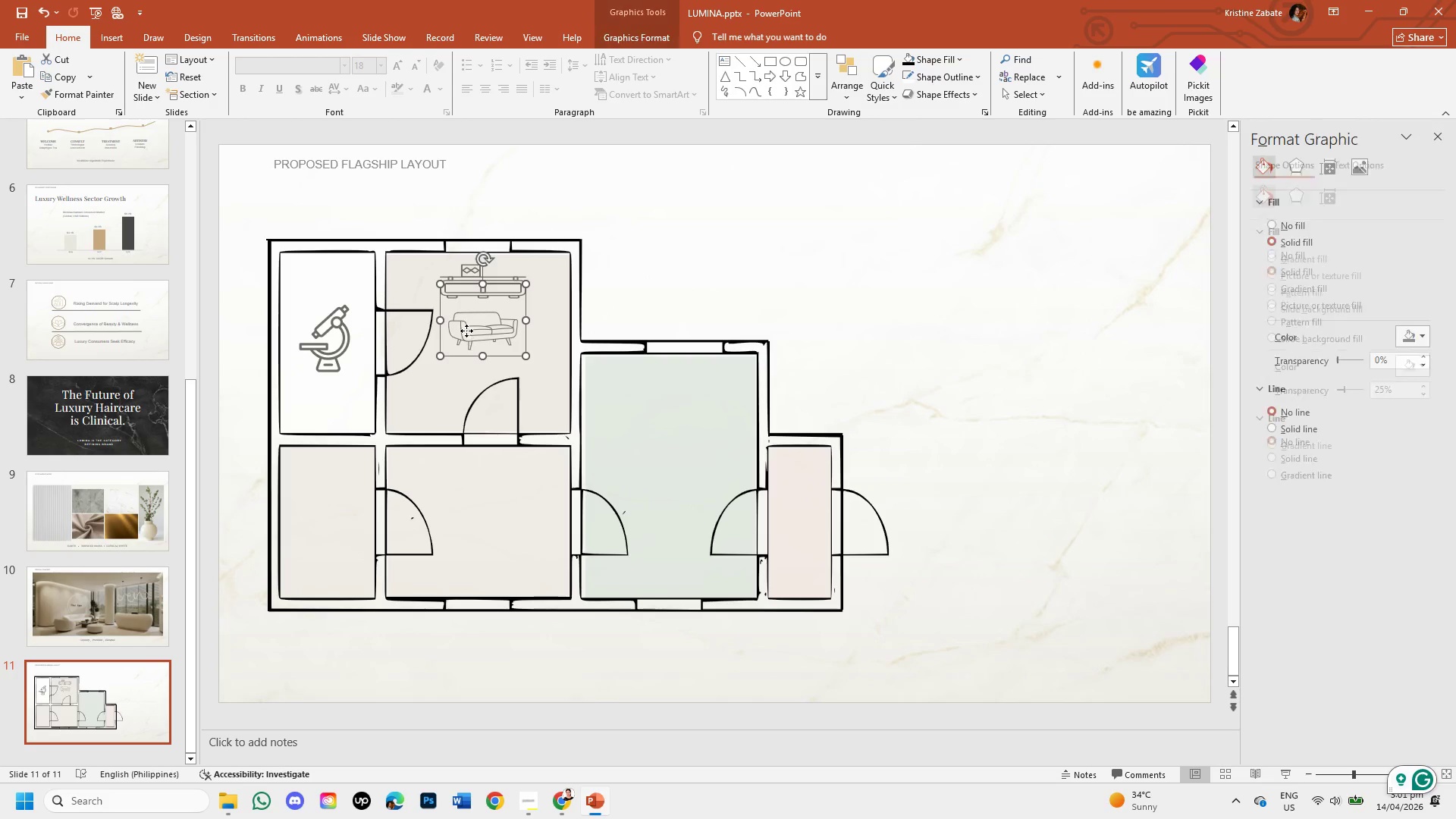 
triple_click([466, 331])
 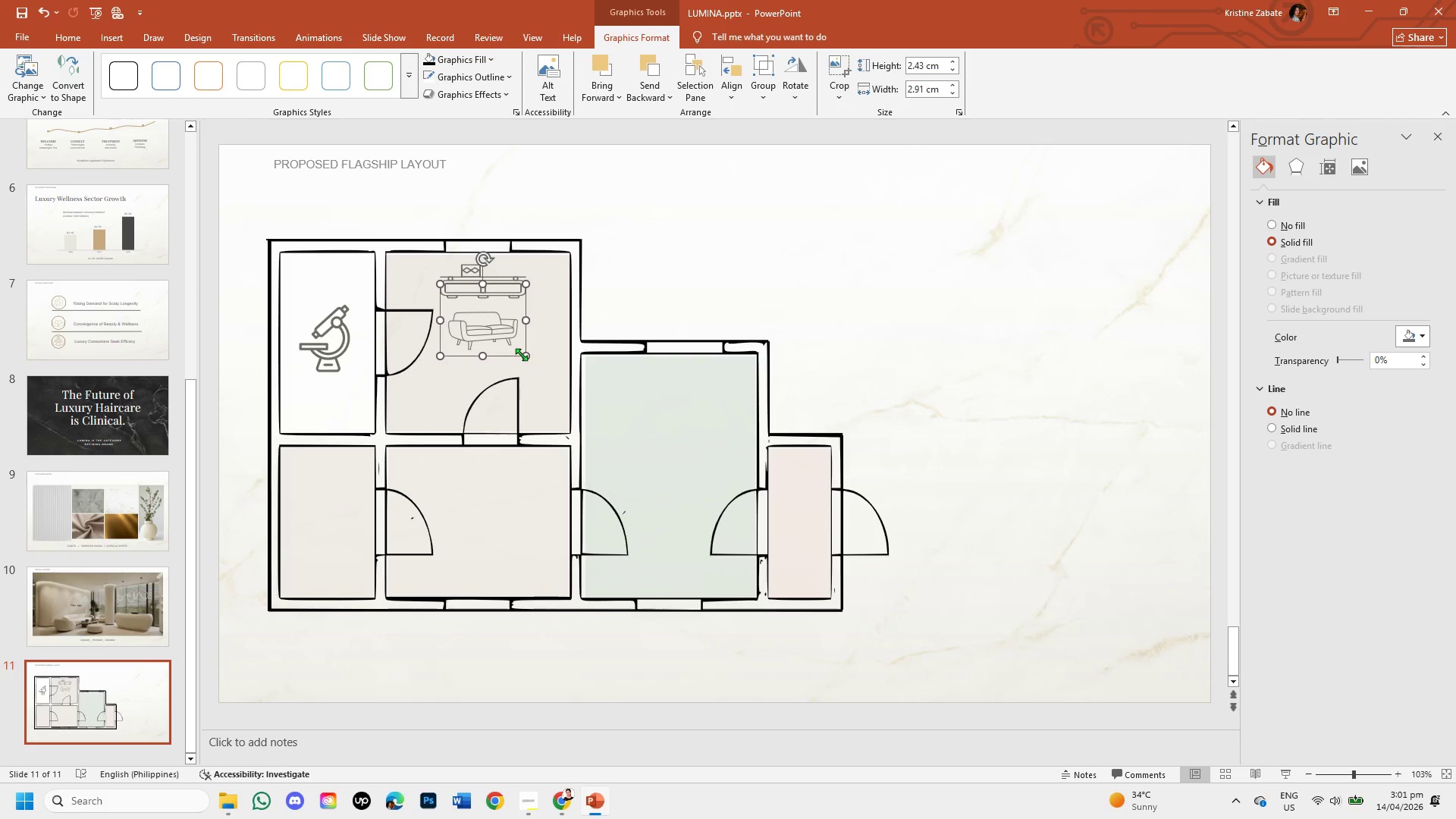 
left_click_drag(start_coordinate=[524, 356], to_coordinate=[501, 337])
 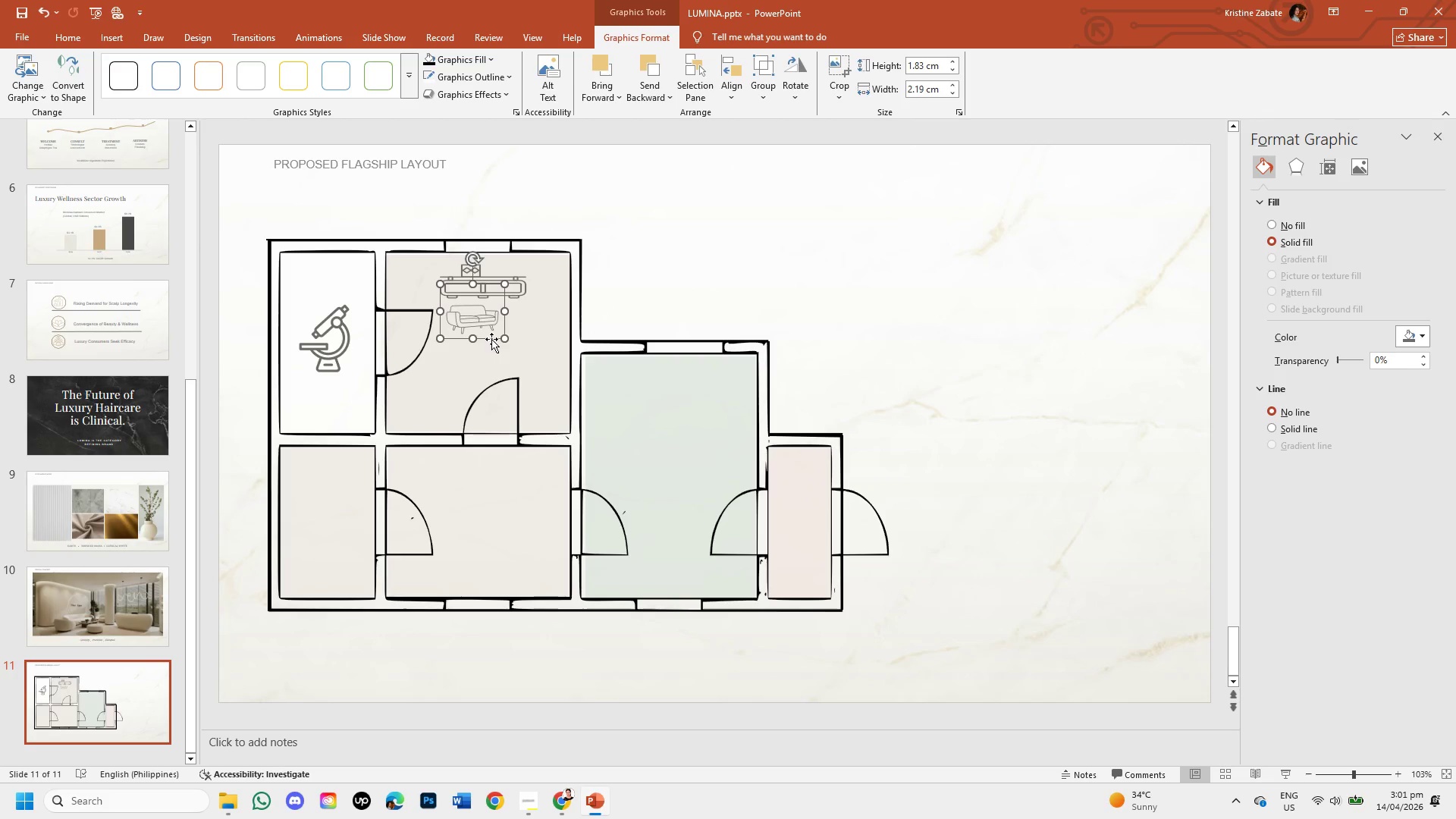 
left_click_drag(start_coordinate=[491, 339], to_coordinate=[487, 373])
 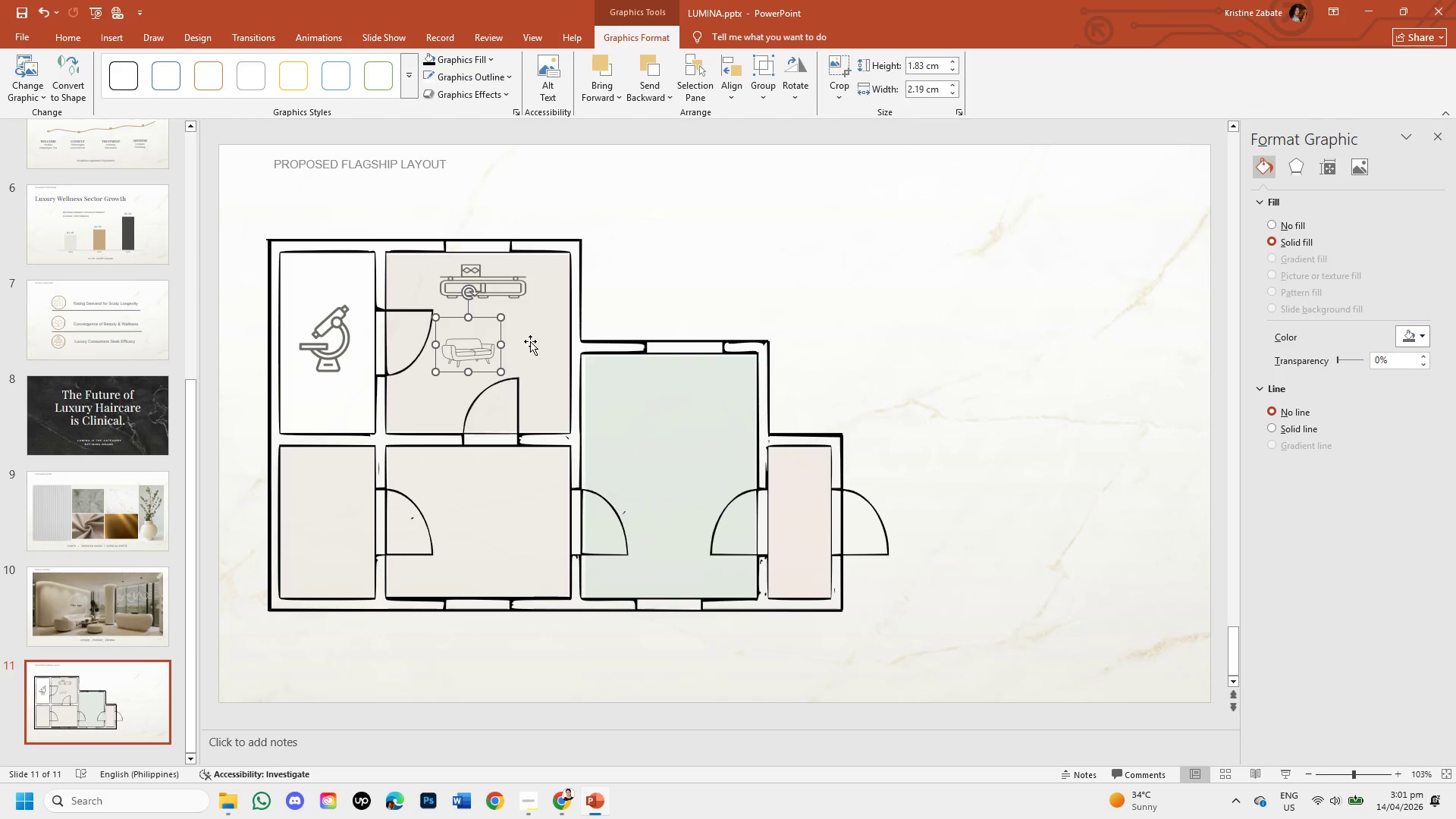 
key(Backspace)
 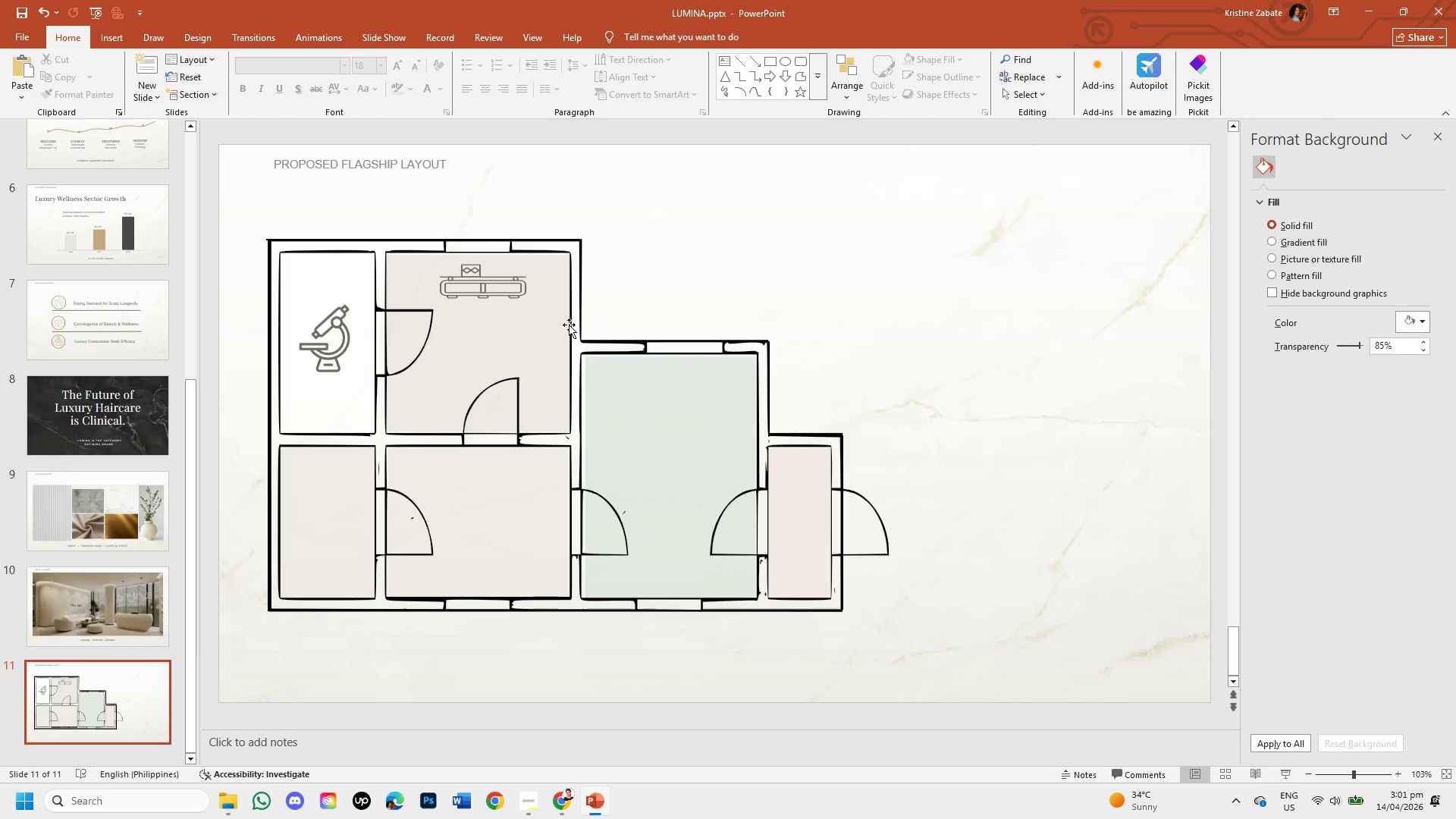 
left_click([493, 293])
 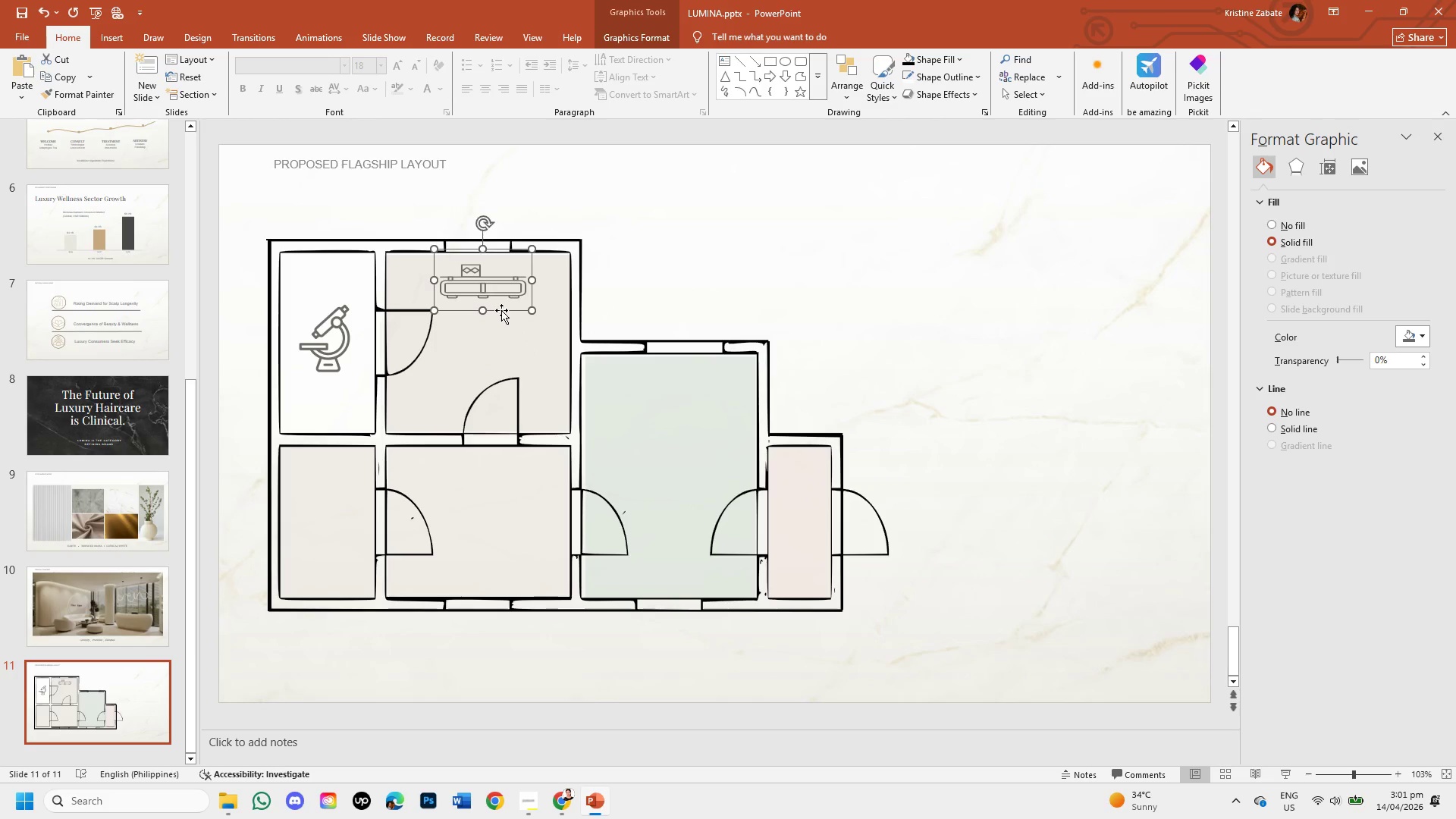 
left_click_drag(start_coordinate=[501, 310], to_coordinate=[509, 315])
 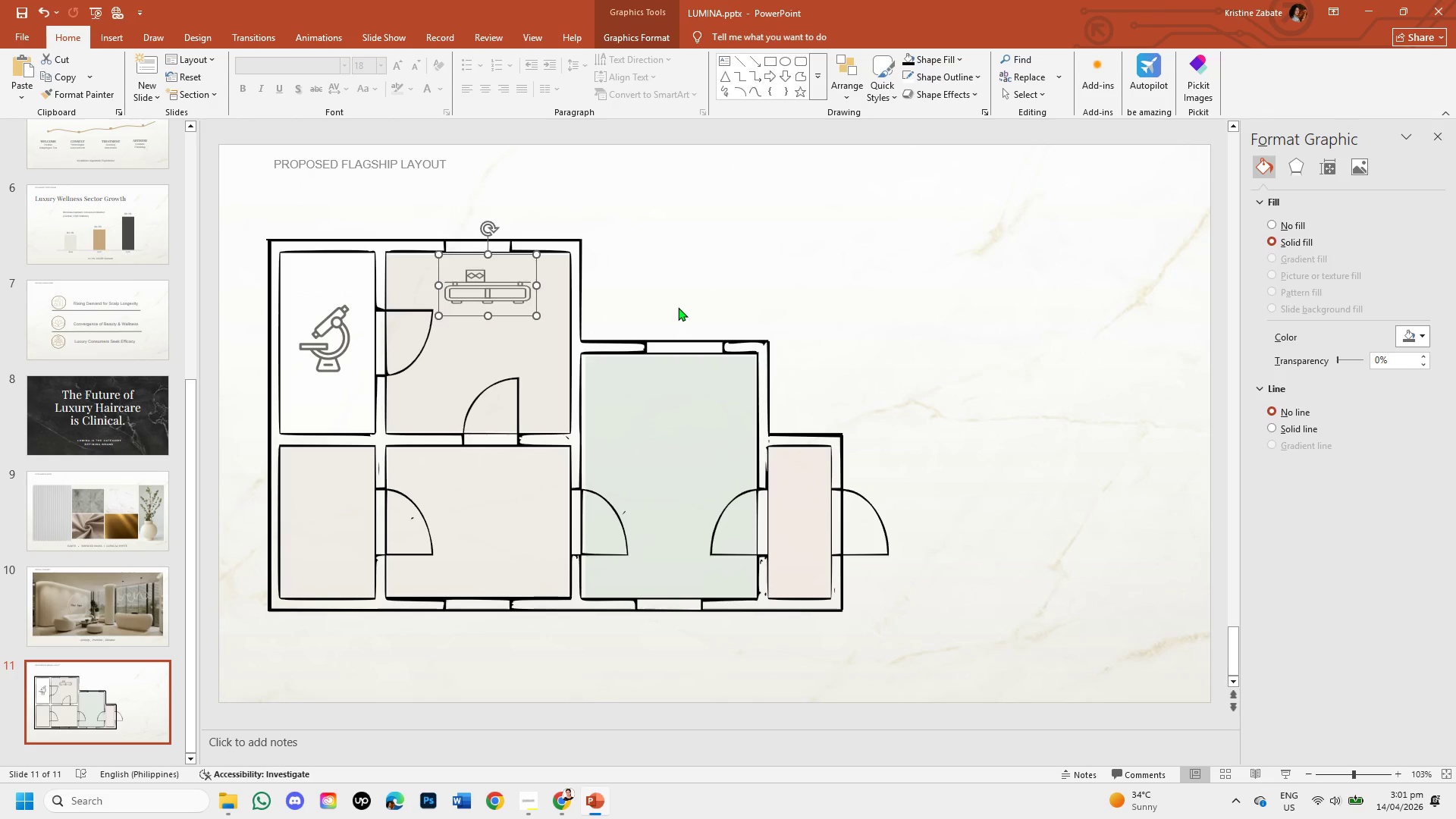 
left_click([678, 307])
 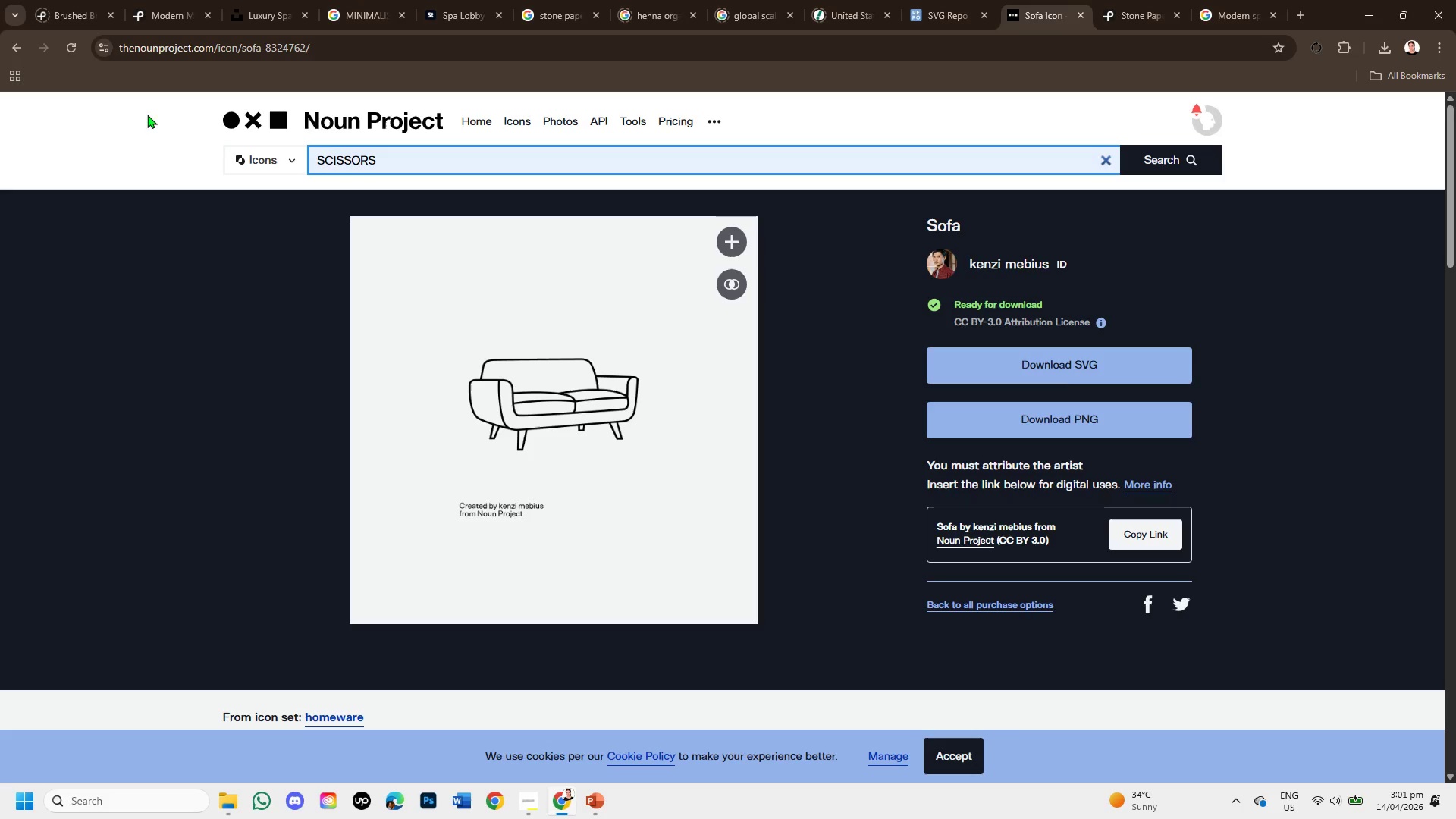 
wait(7.59)
 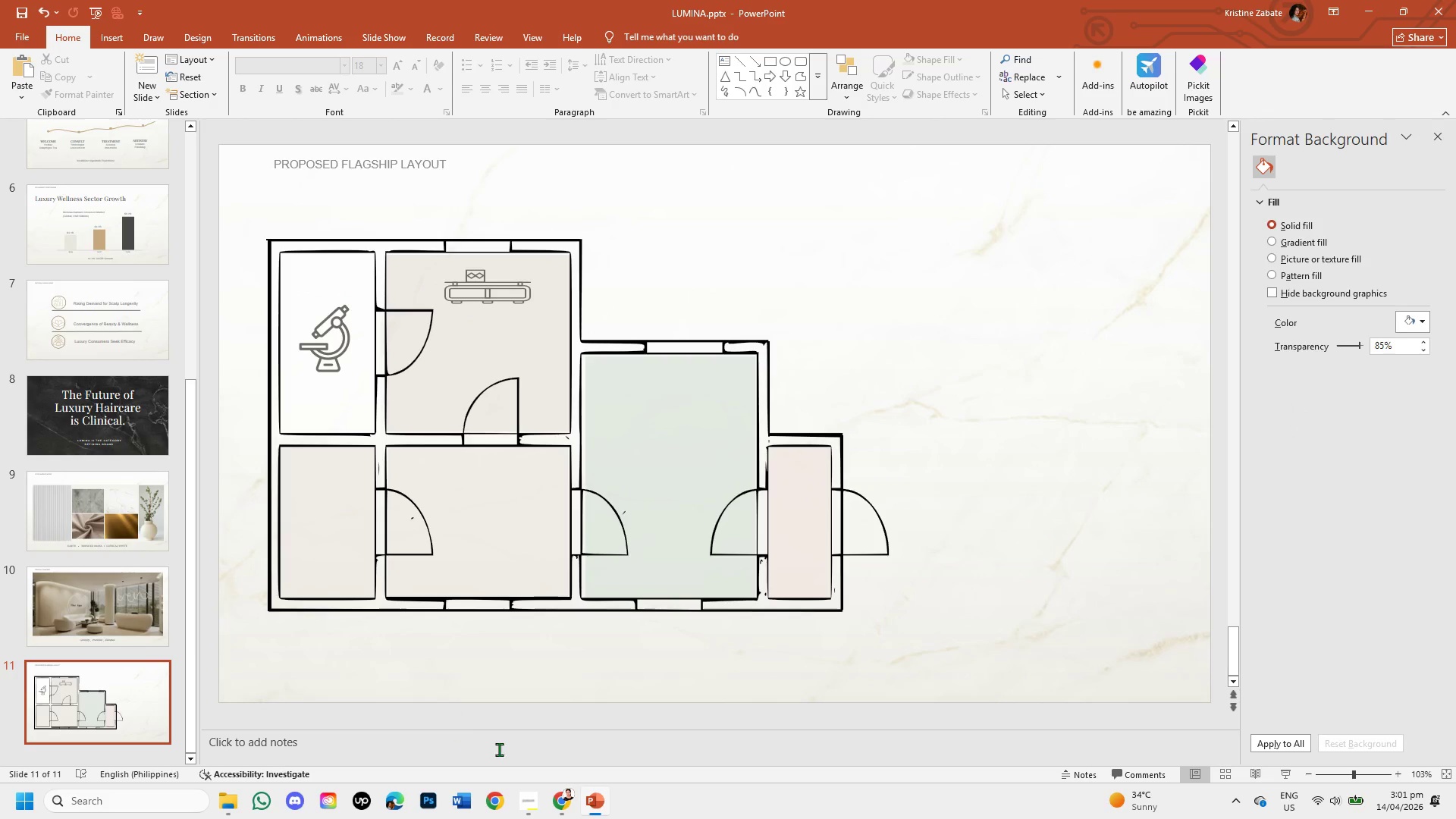 
key(Enter)
 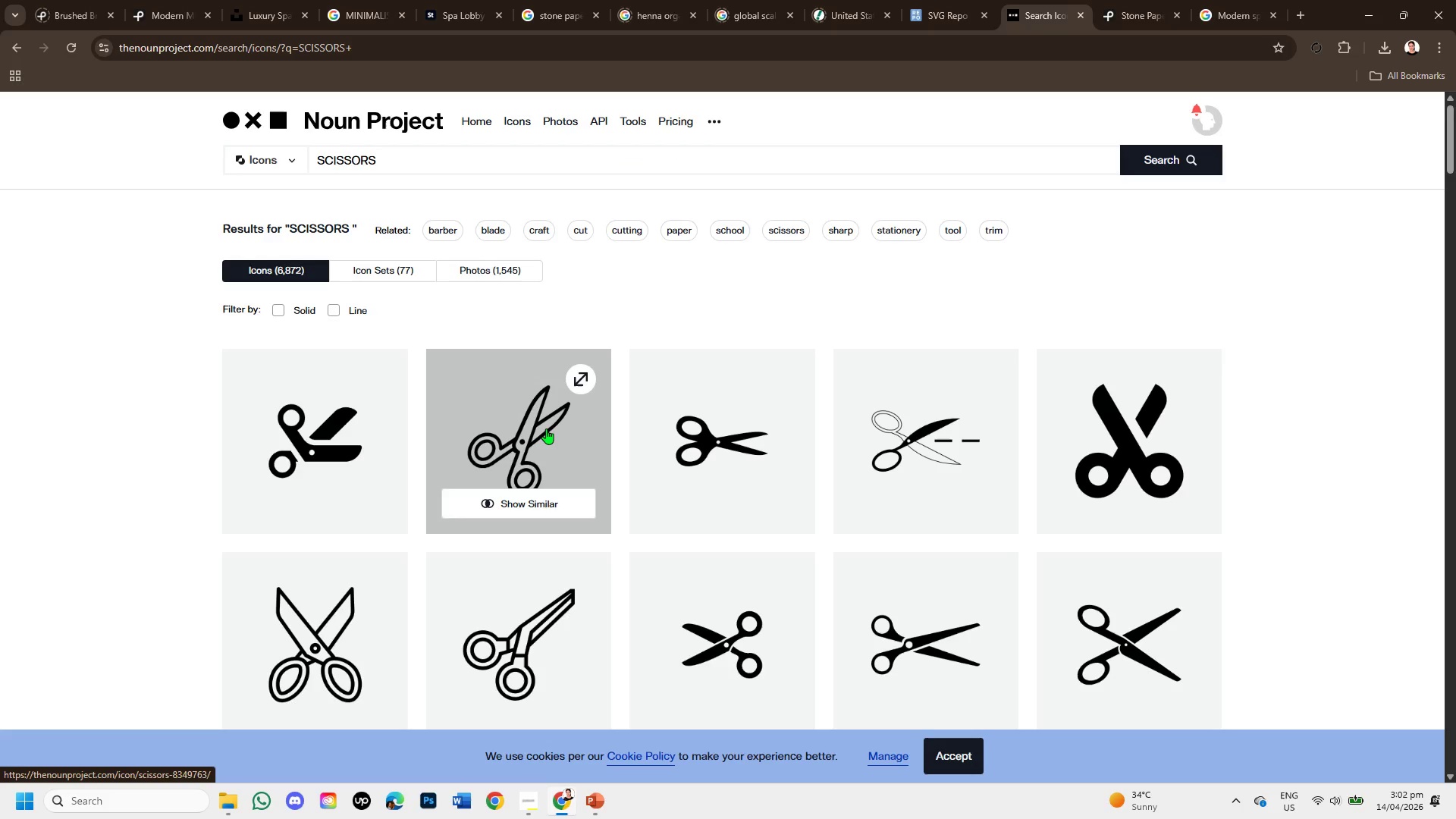 
wait(5.97)
 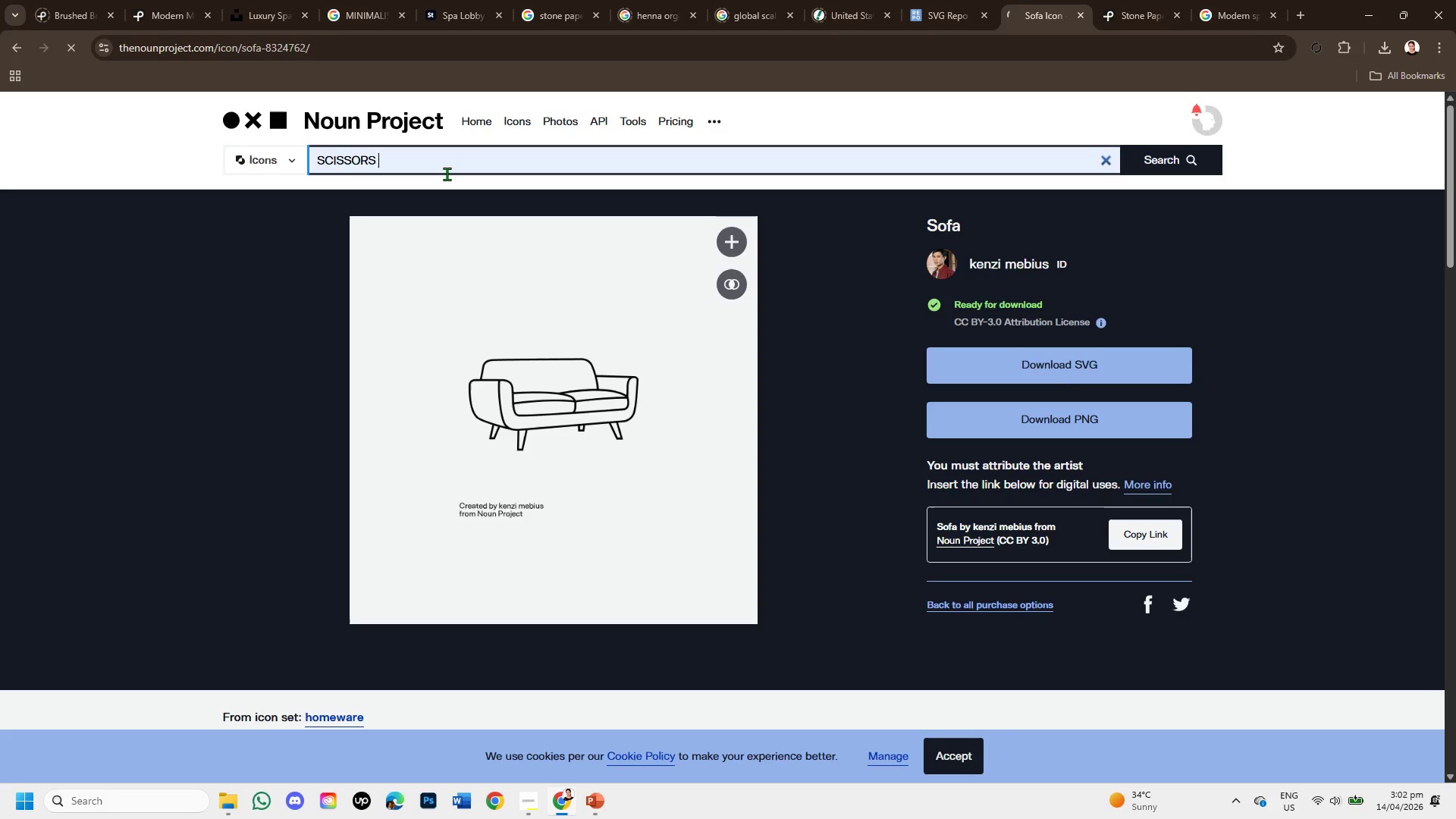 
scroll: coordinate [714, 442], scroll_direction: down, amount: 1.0
 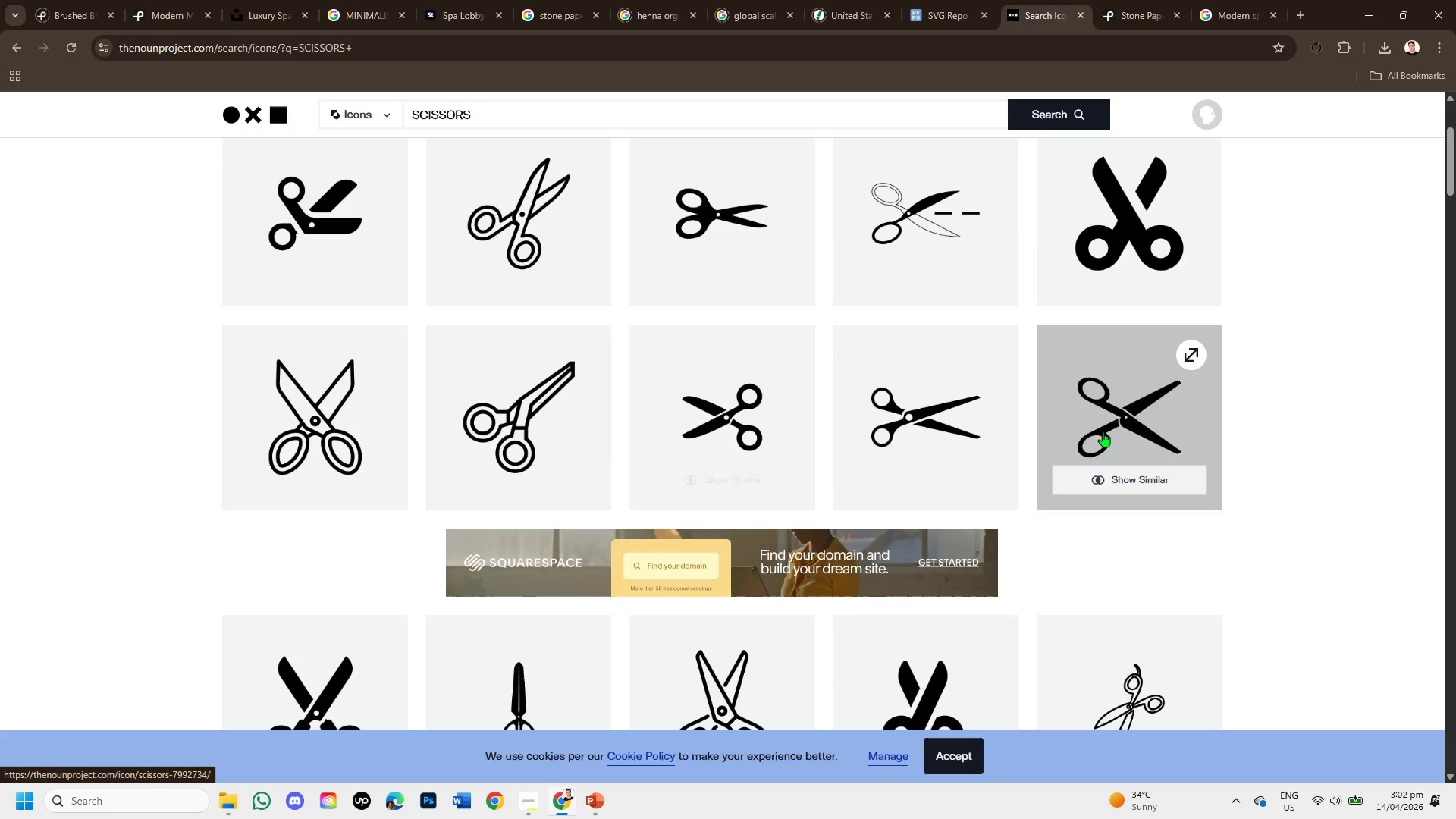 
left_click([1103, 431])
 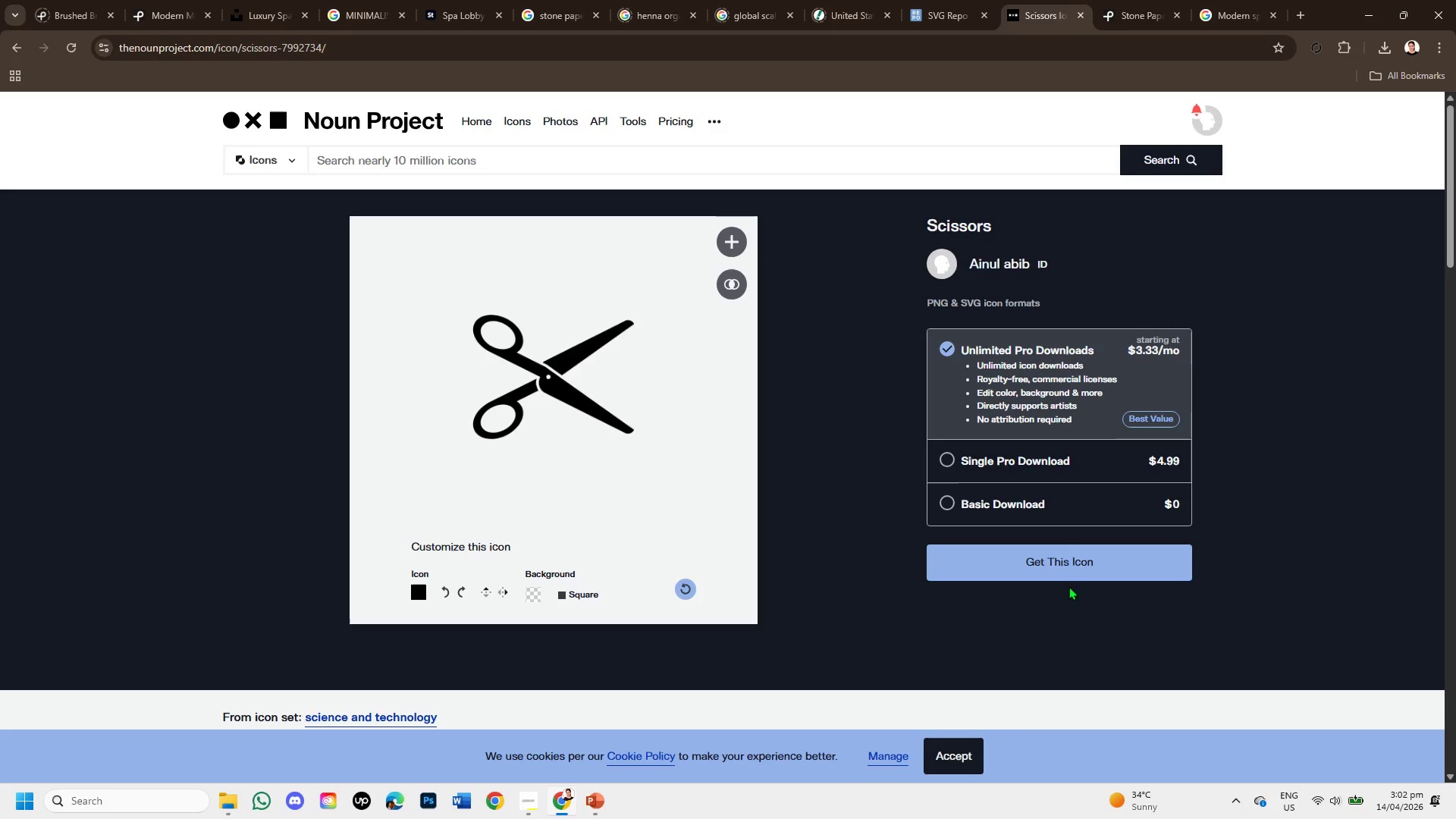 
left_click([950, 497])
 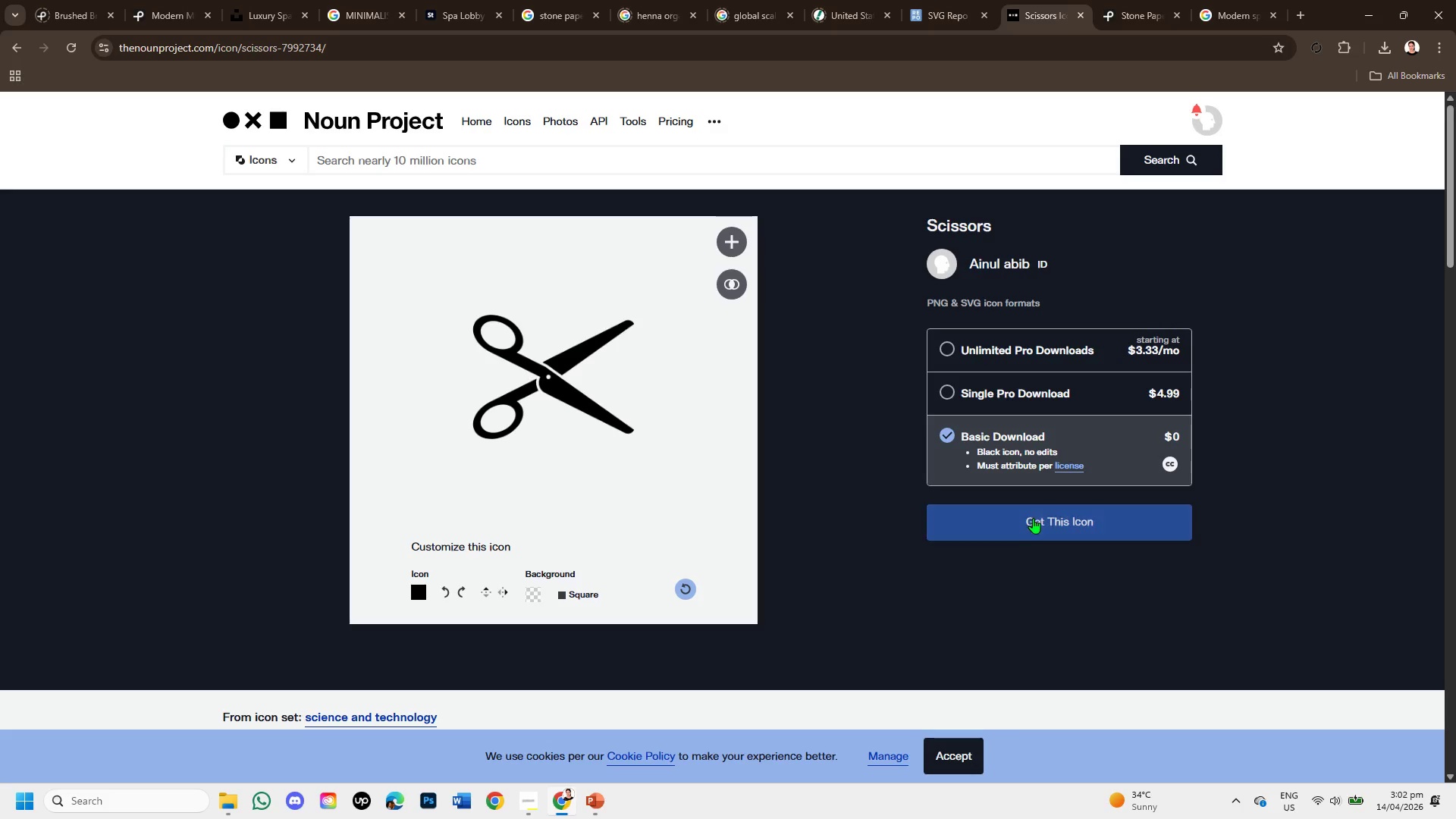 
left_click([1034, 516])
 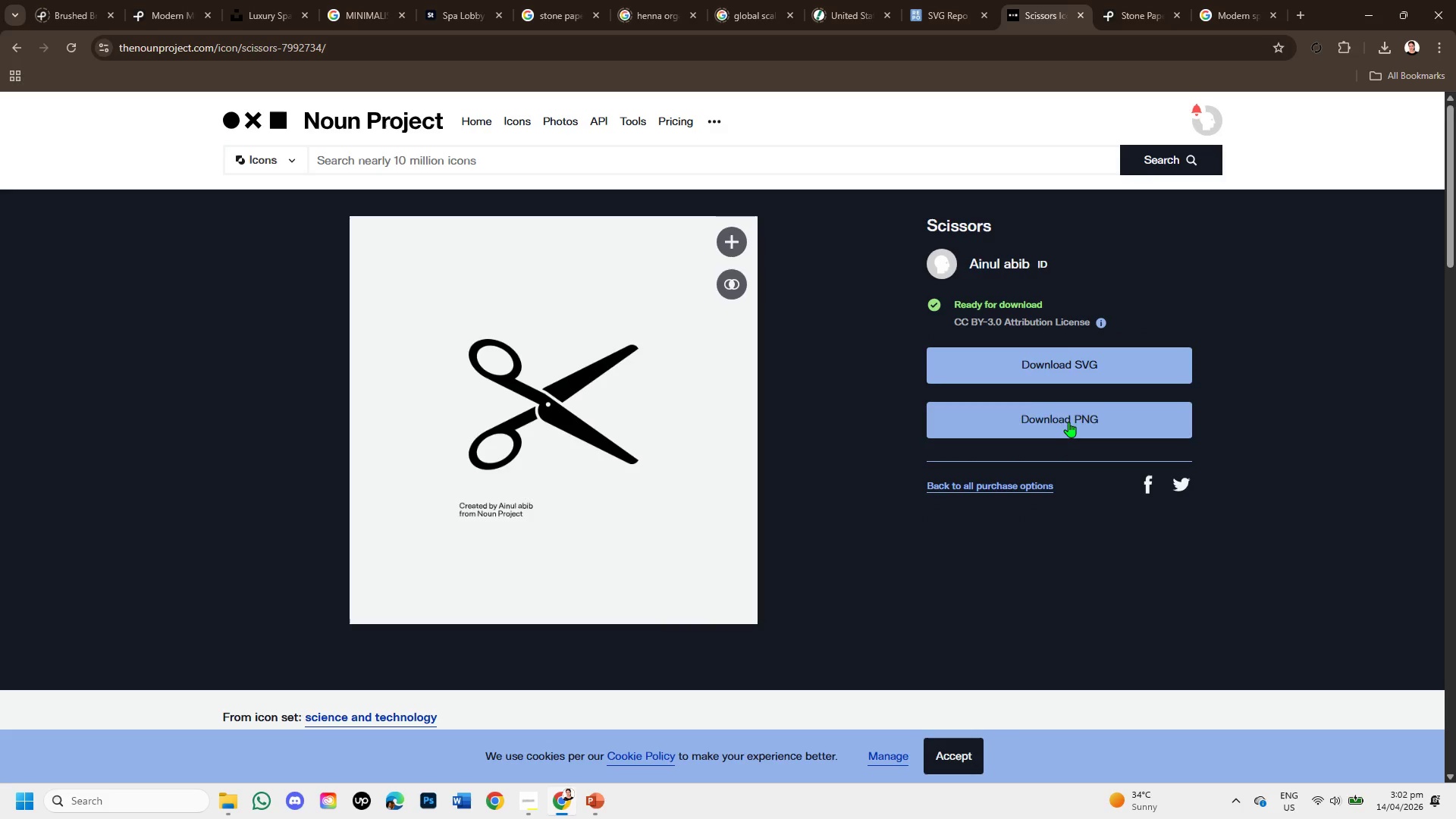 
left_click([1103, 369])
 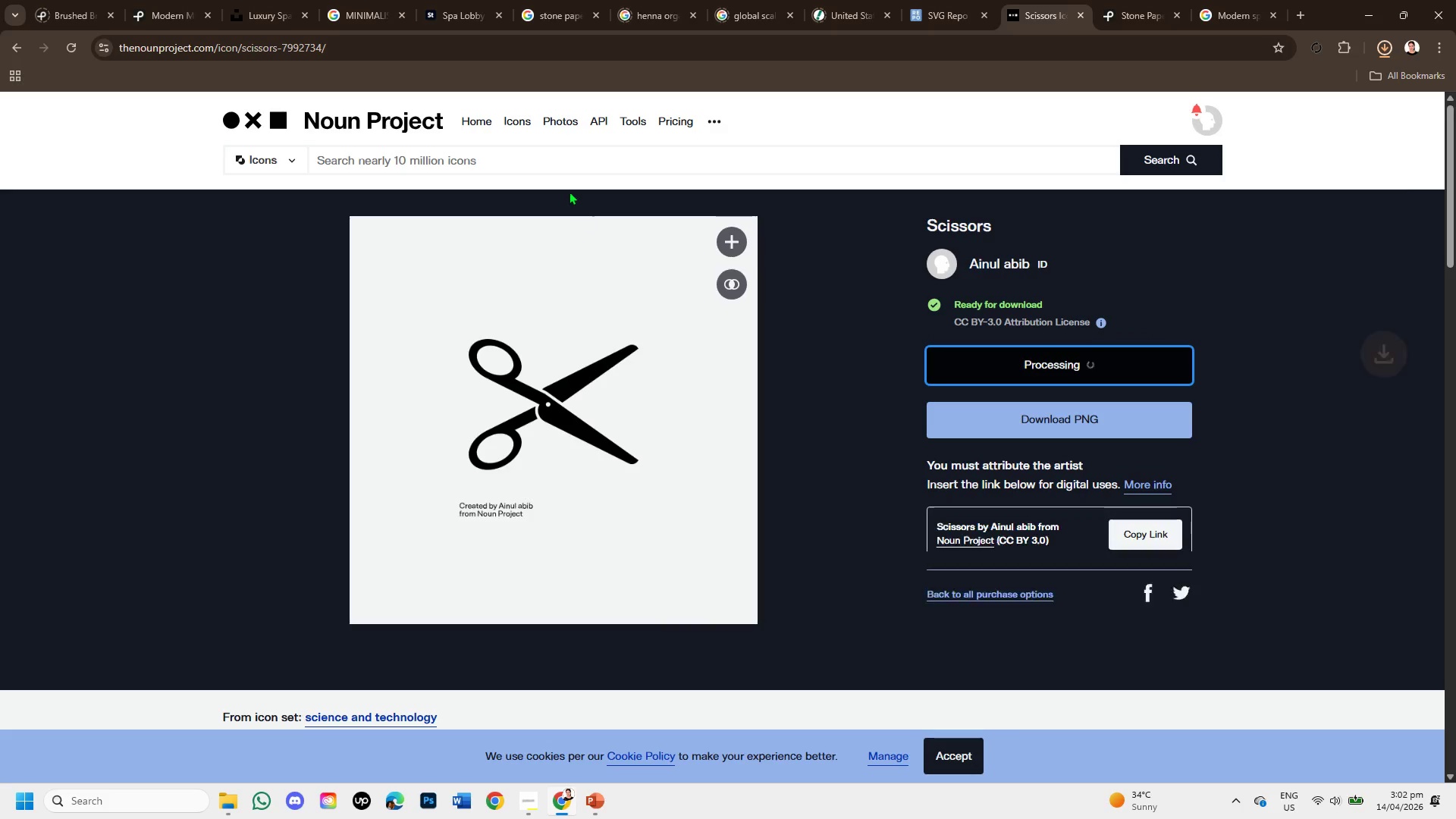 
left_click([544, 152])
 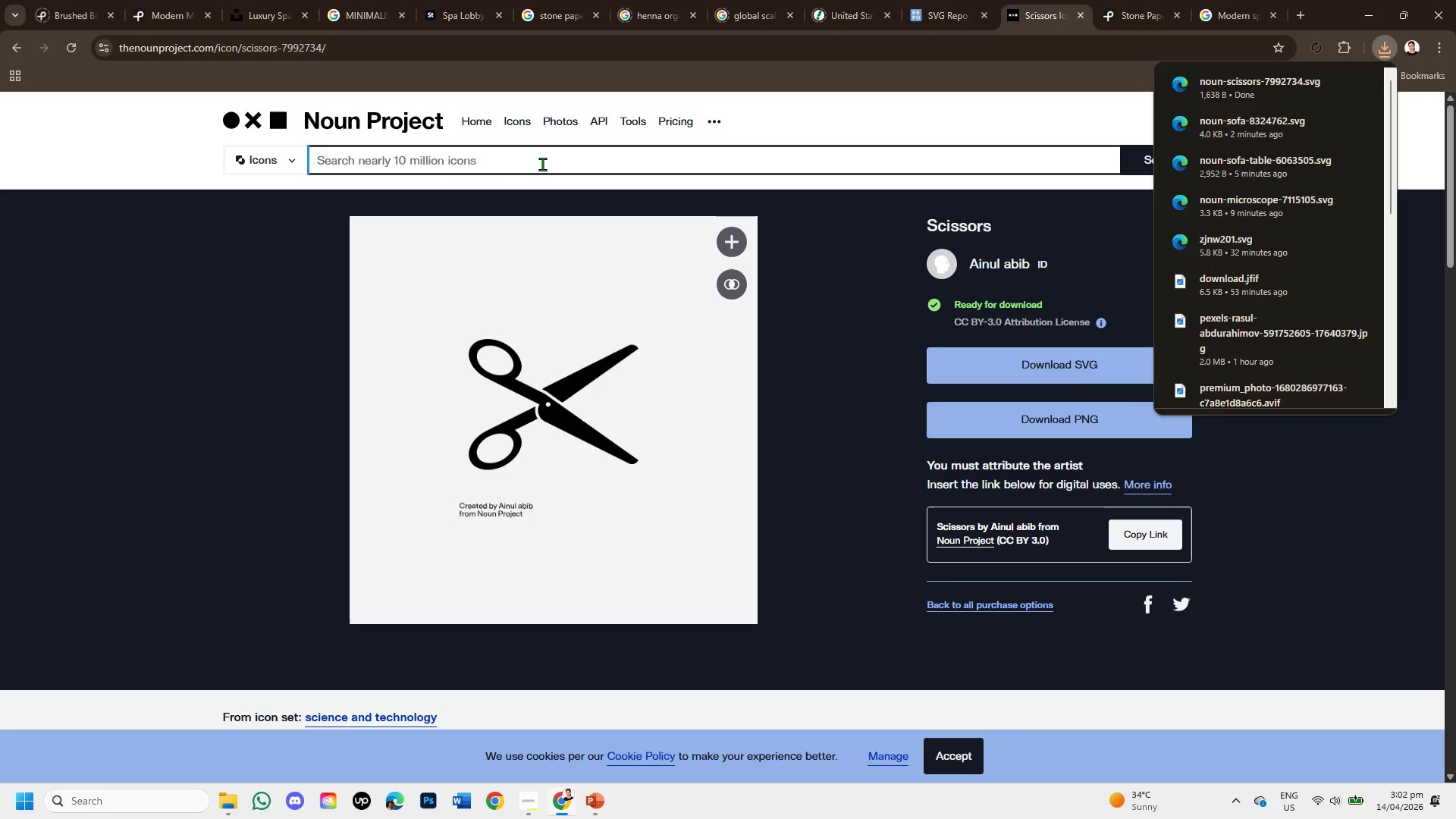 
wait(6.59)
 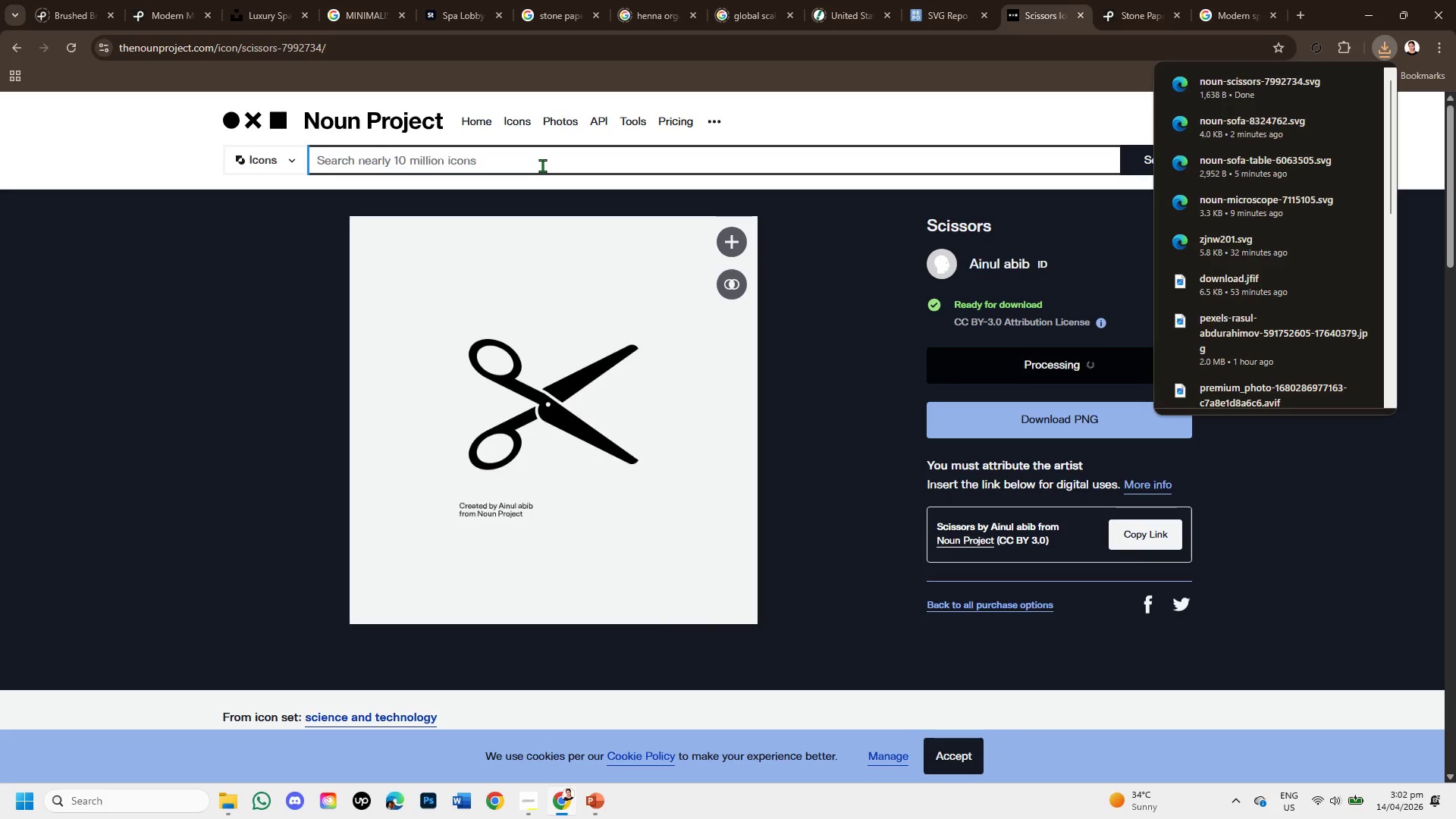 
type(LEAF )
 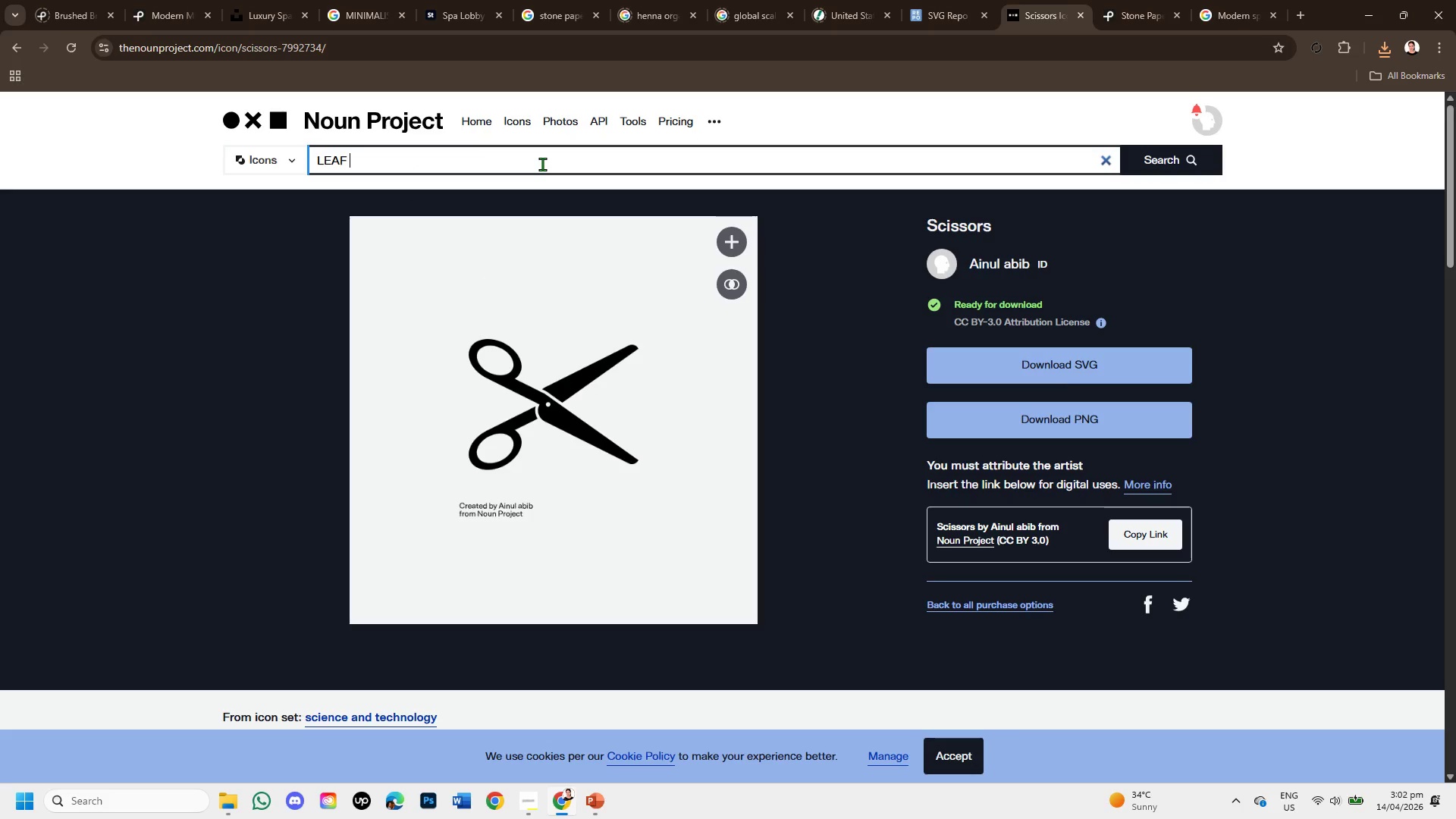 
key(Enter)
 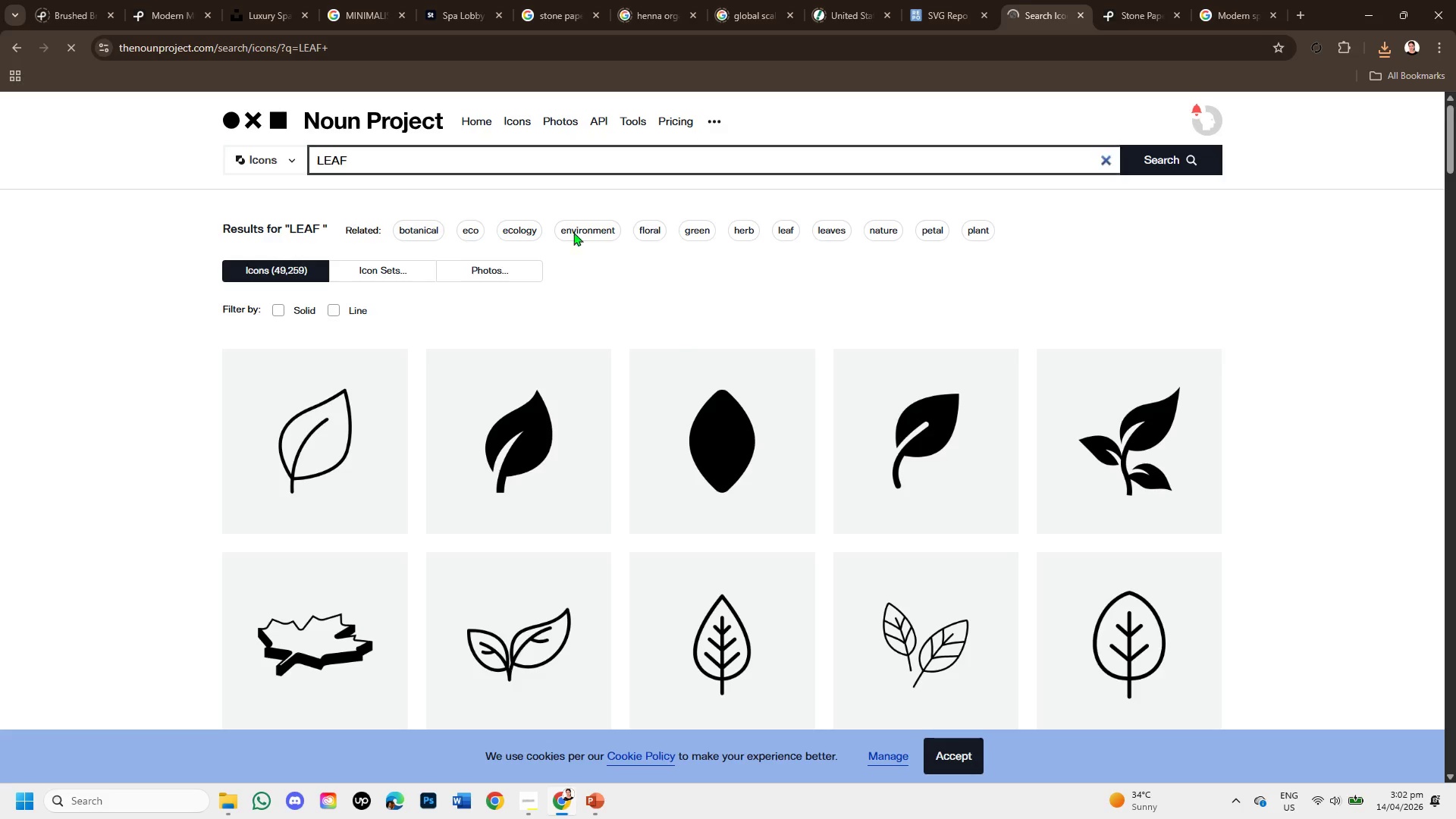 
scroll: coordinate [999, 488], scroll_direction: down, amount: 1.0
 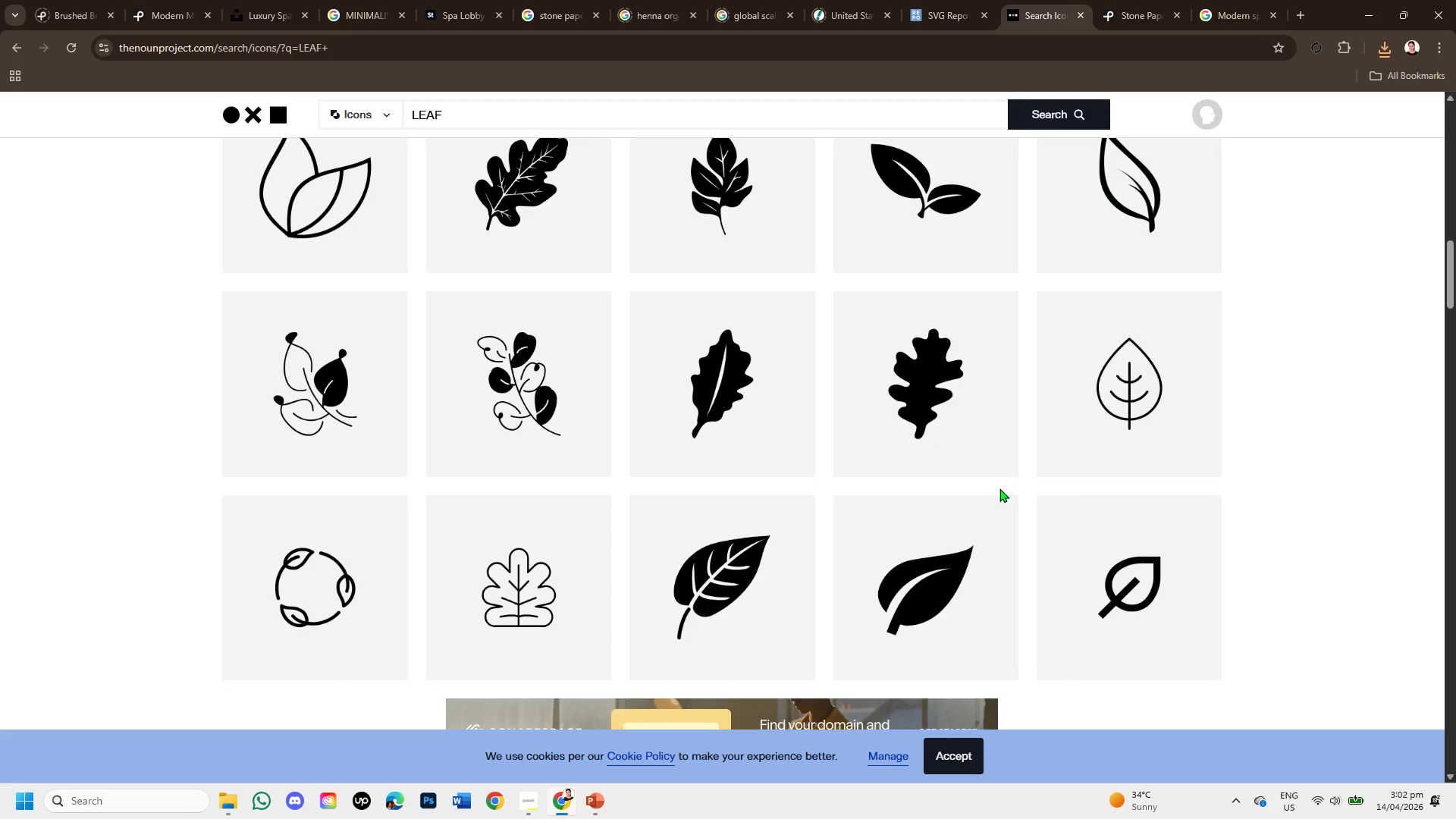 
scroll: coordinate [1034, 482], scroll_direction: up, amount: 6.0
 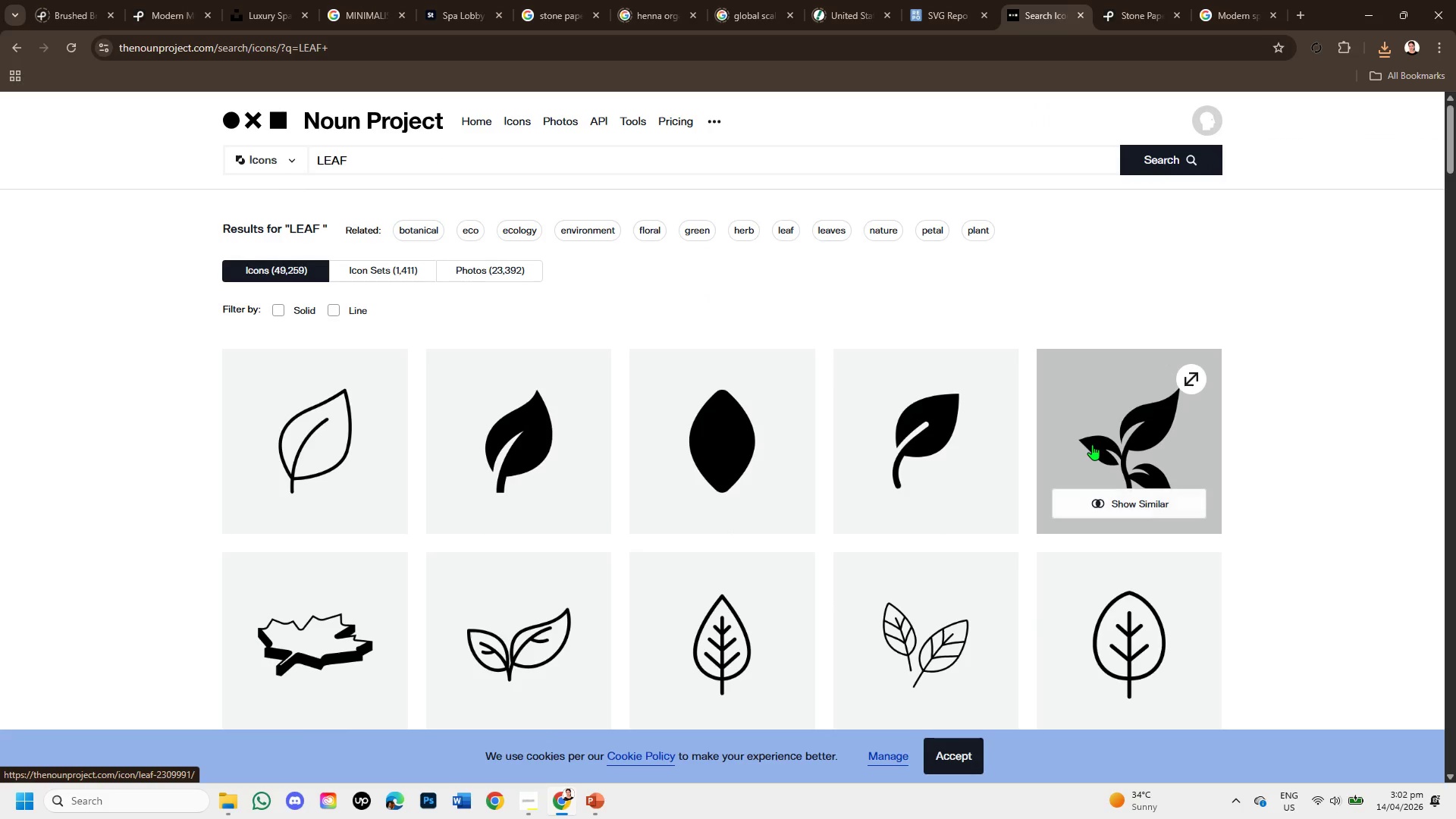 
left_click([1092, 444])
 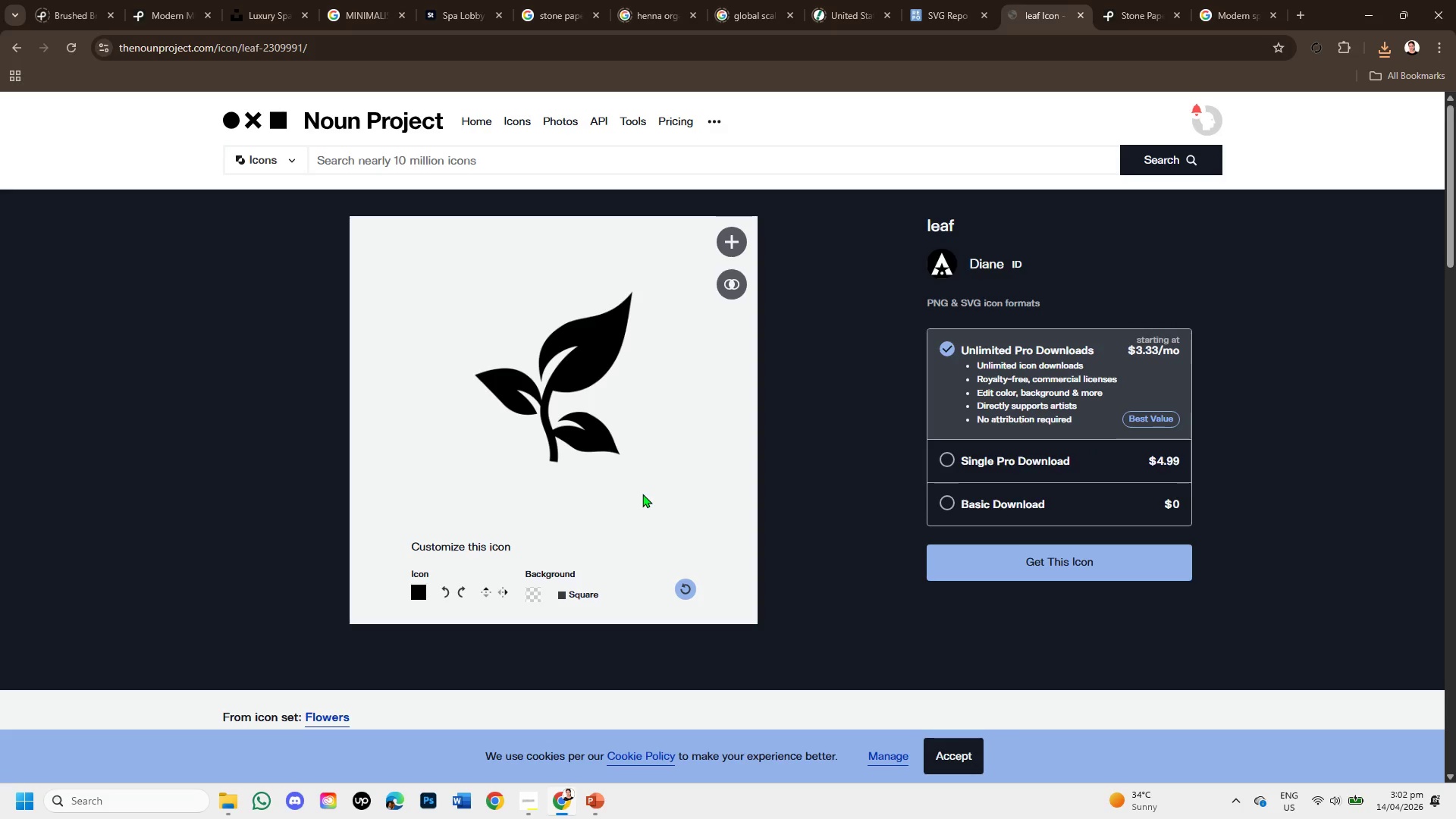 
scroll: coordinate [555, 412], scroll_direction: down, amount: 7.0
 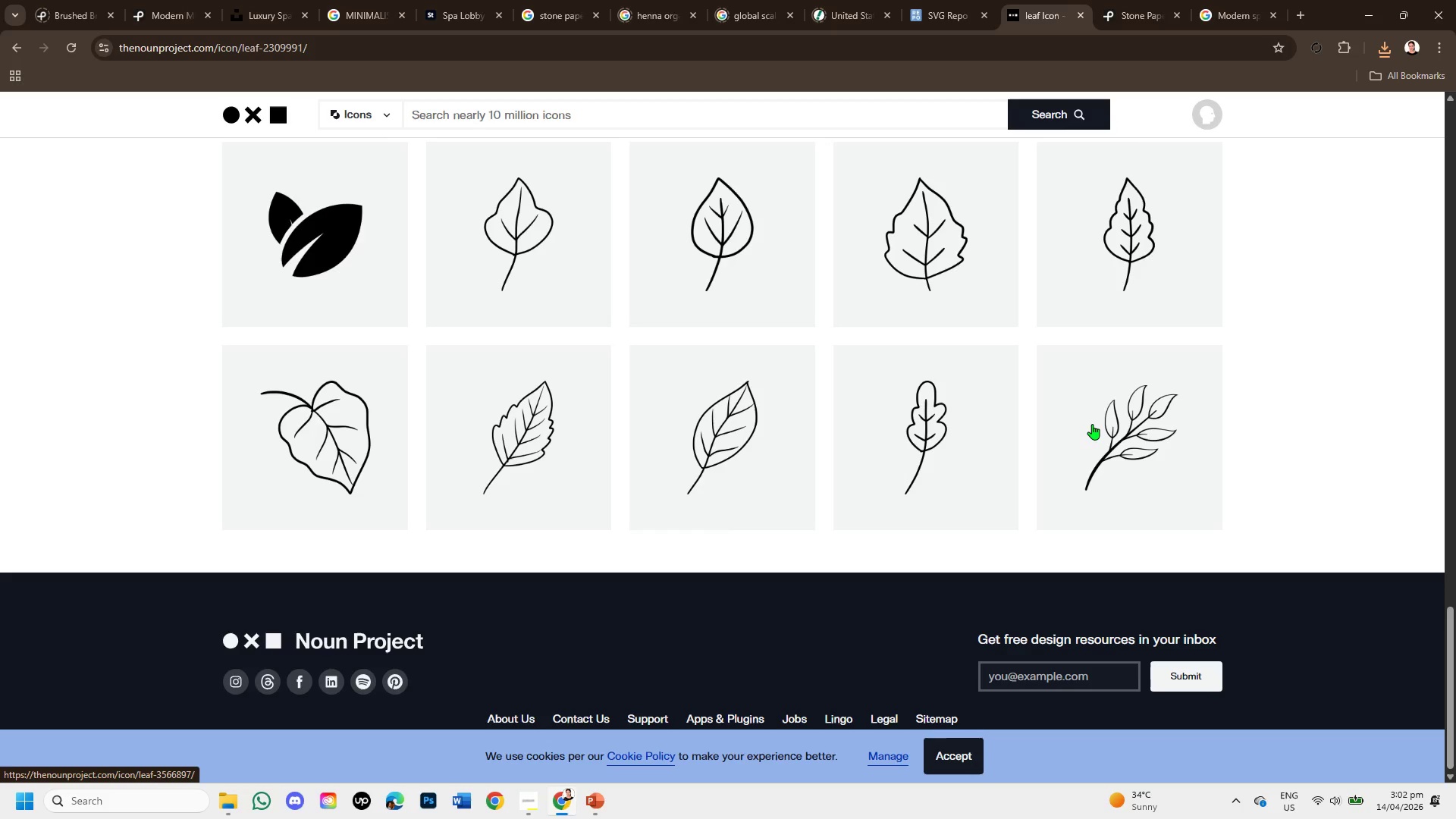 
wait(6.86)
 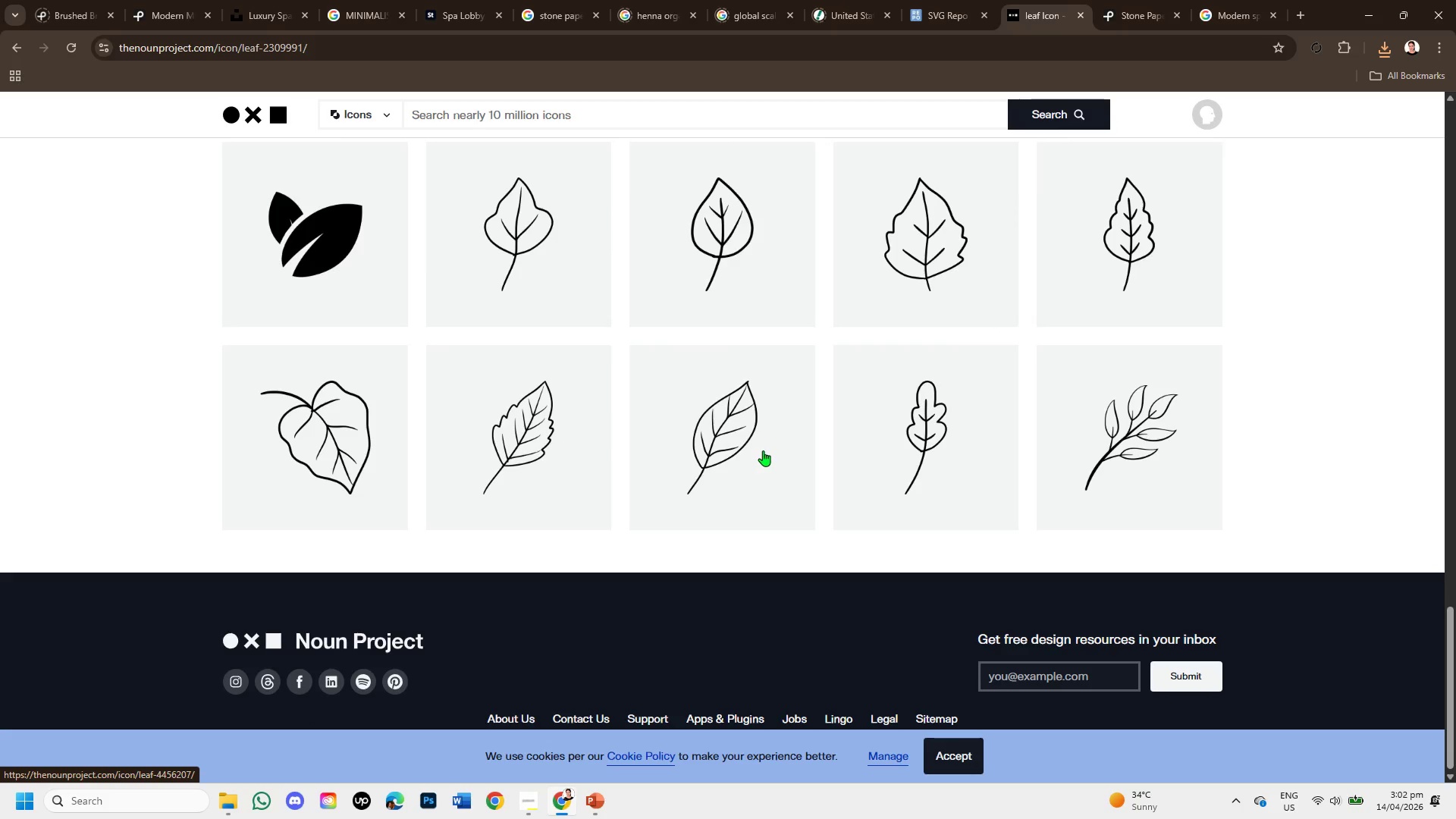 
left_click([1095, 426])
 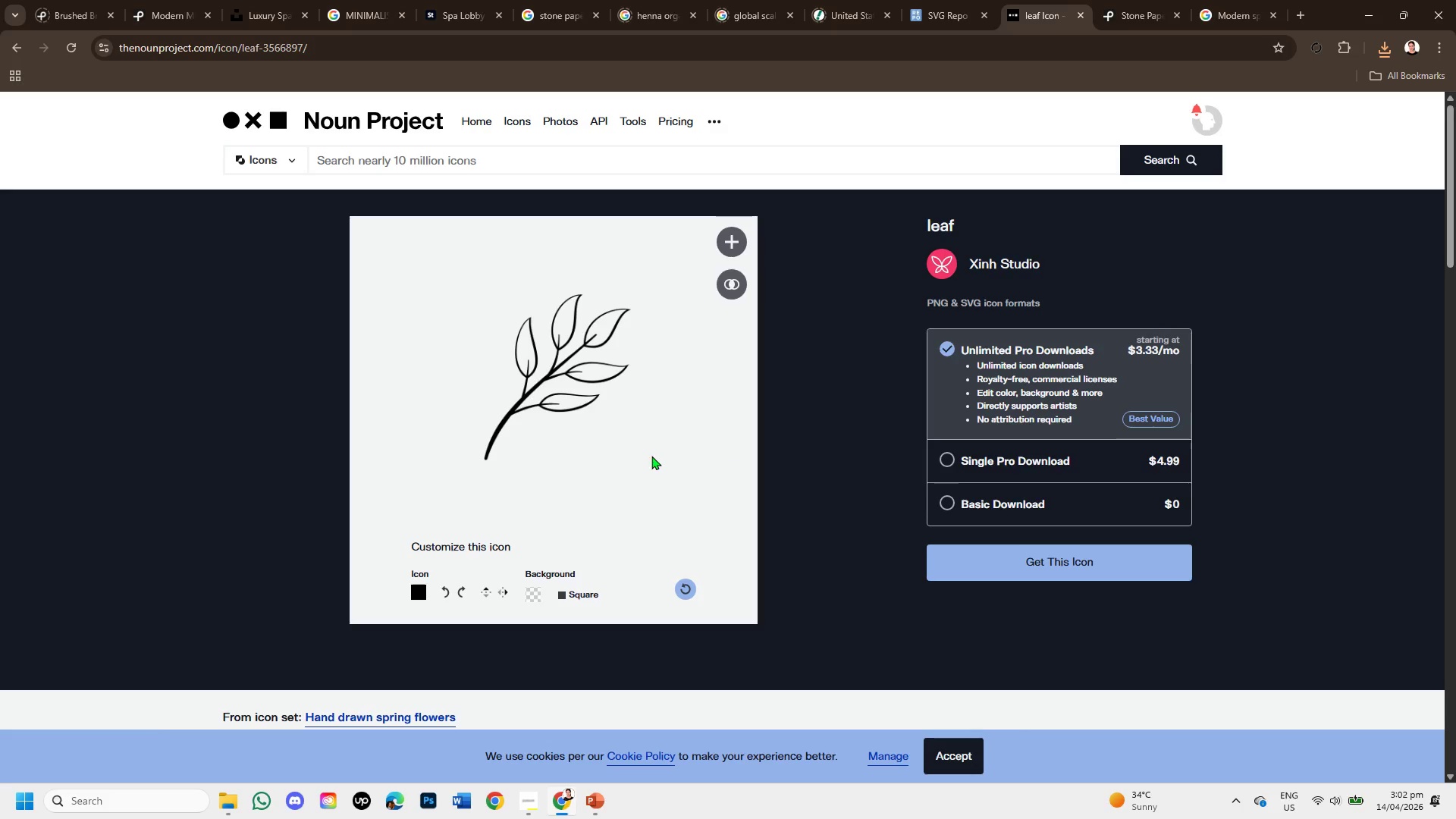 
scroll: coordinate [644, 456], scroll_direction: down, amount: 5.0
 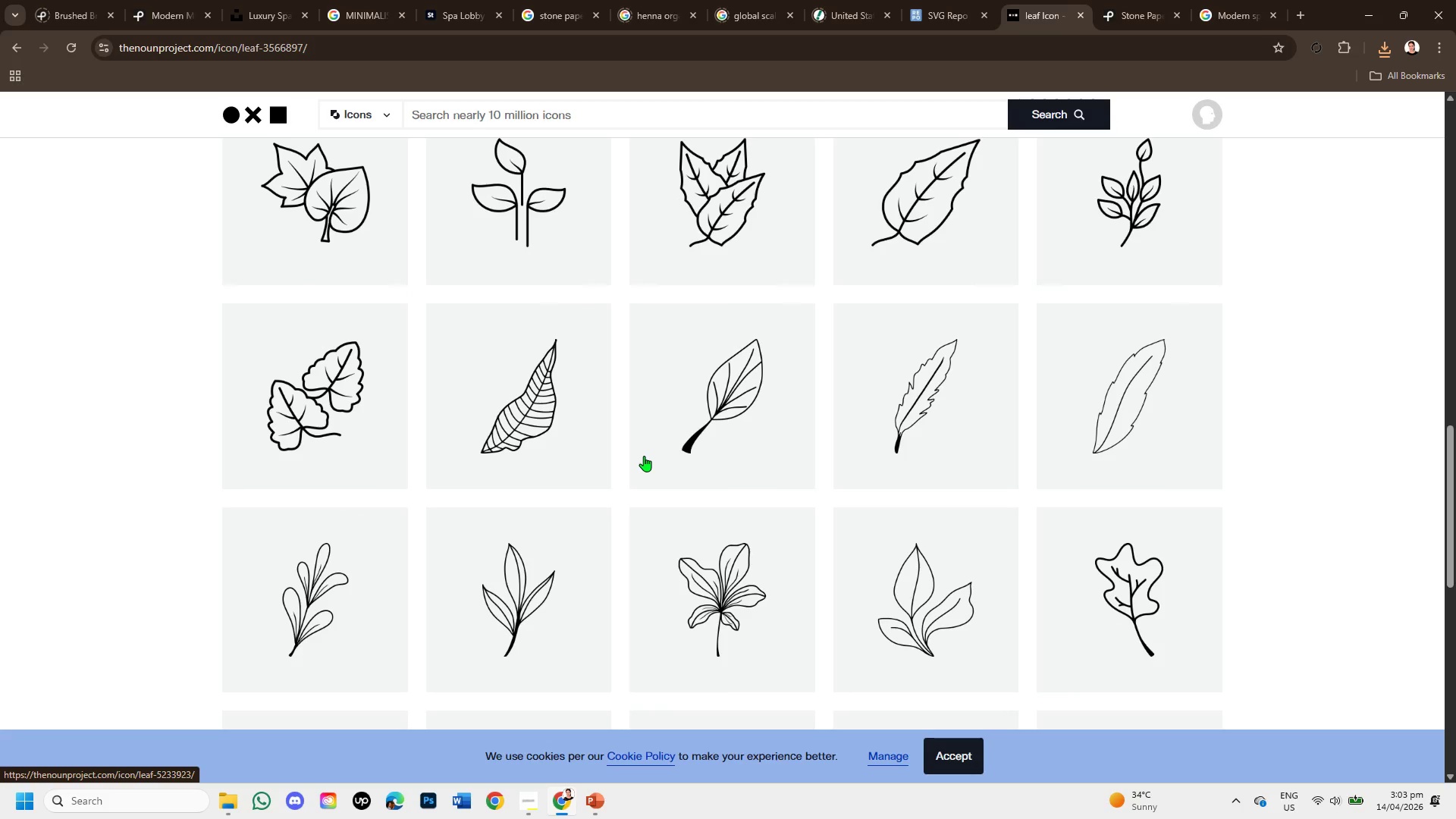 
scroll: coordinate [644, 456], scroll_direction: up, amount: 1.0
 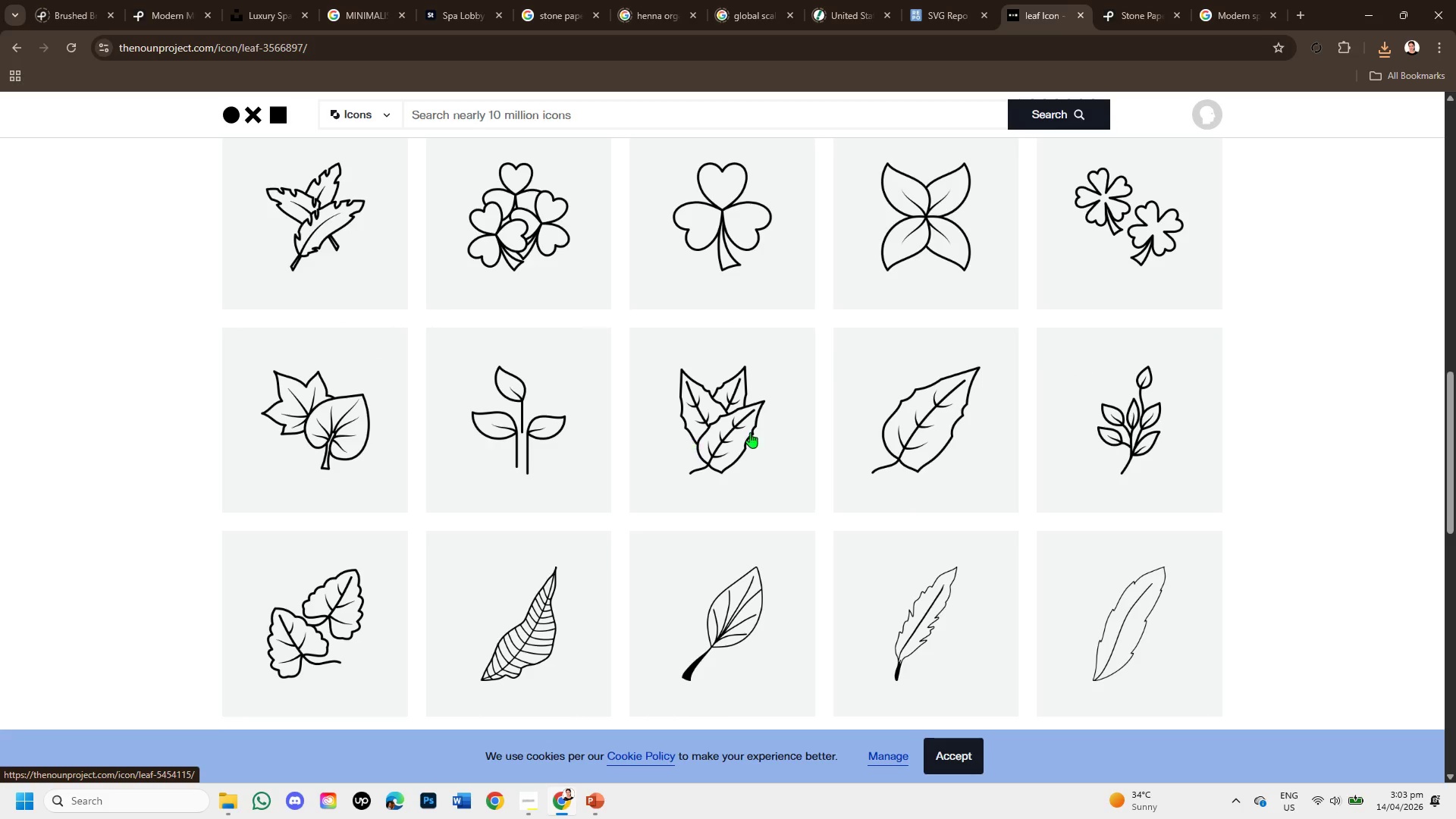 
scroll: coordinate [1001, 448], scroll_direction: down, amount: 2.0
 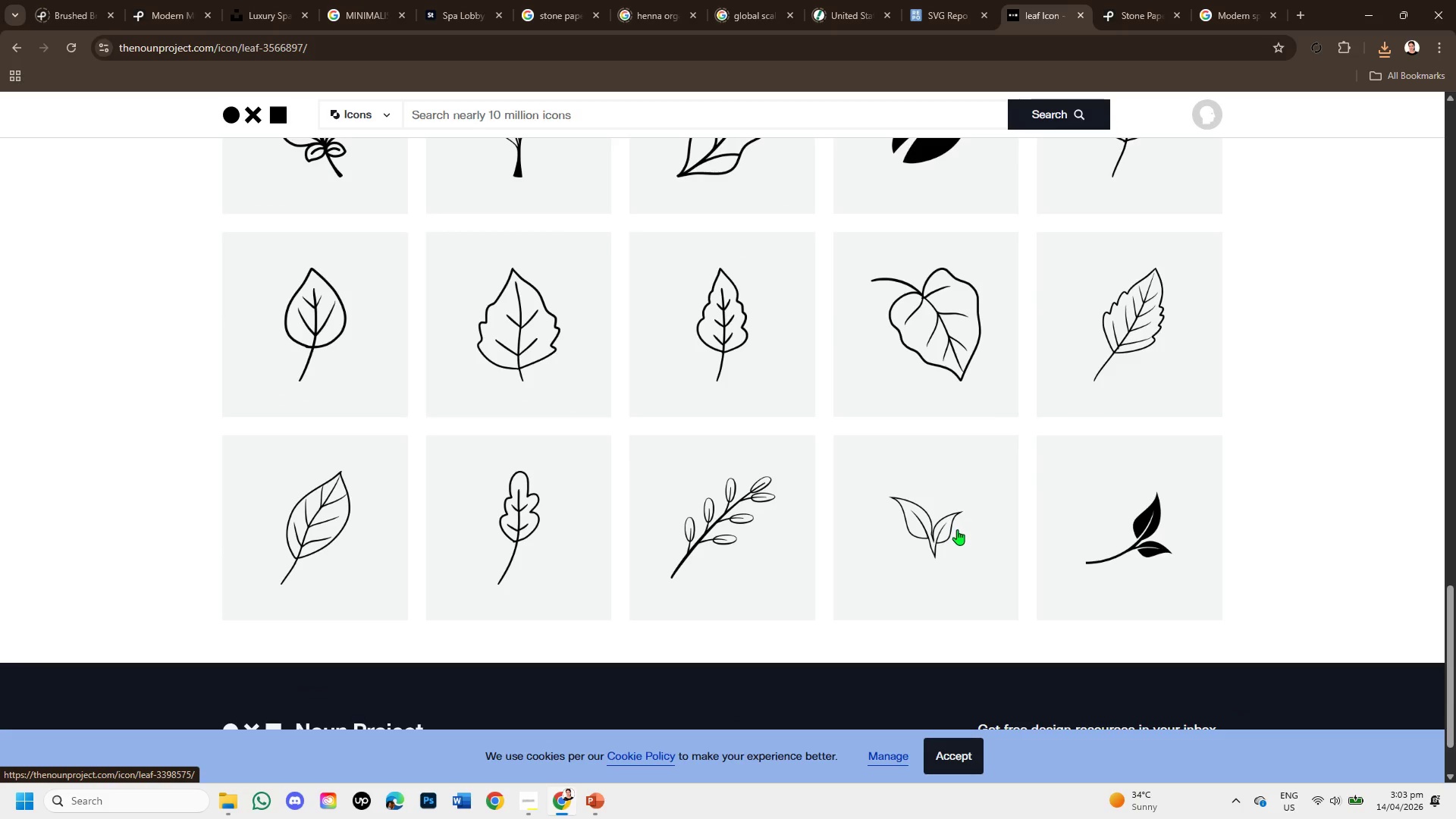 
scroll: coordinate [932, 566], scroll_direction: up, amount: 2.0
 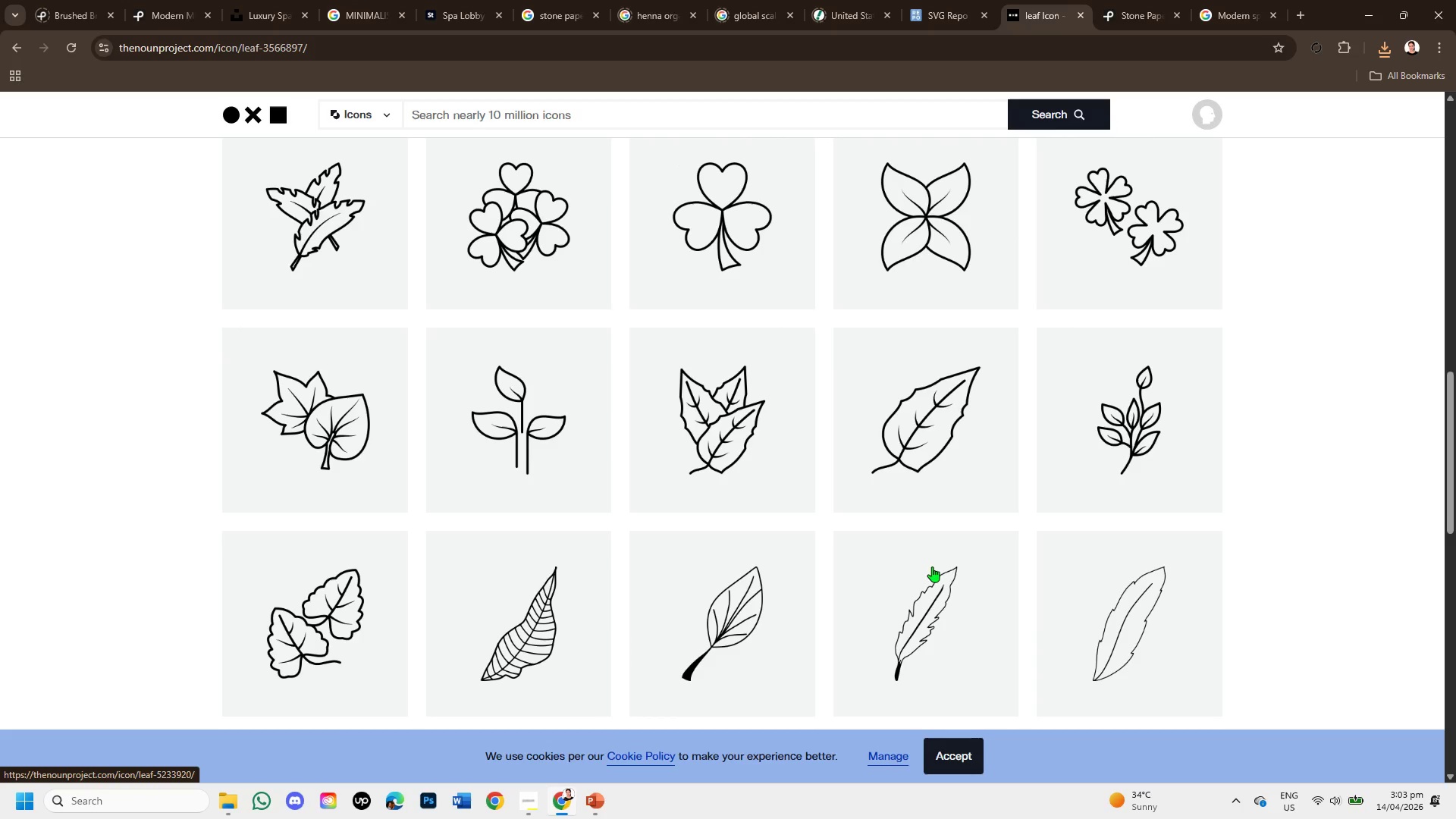 
left_click([1123, 410])
 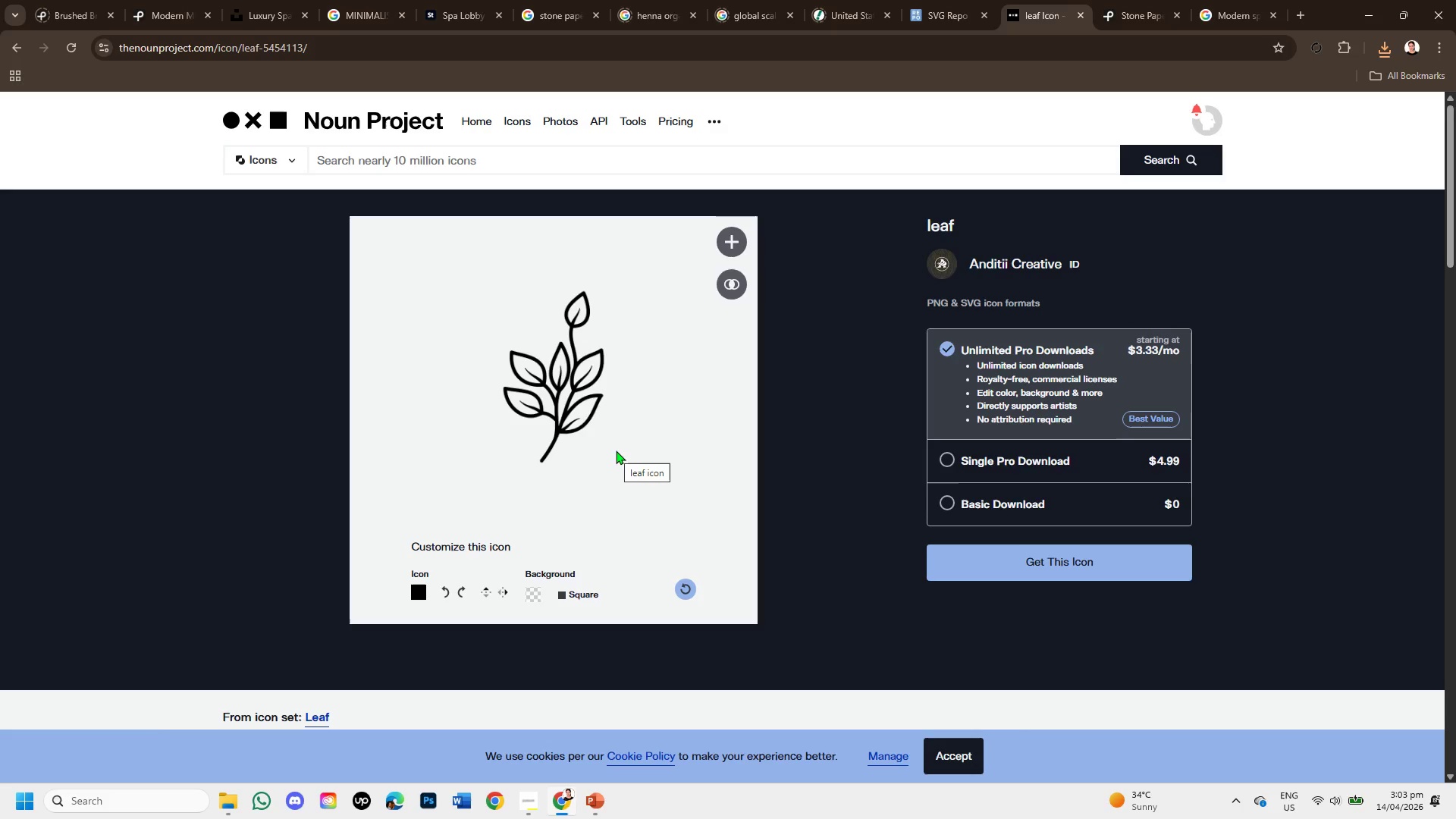 
wait(6.61)
 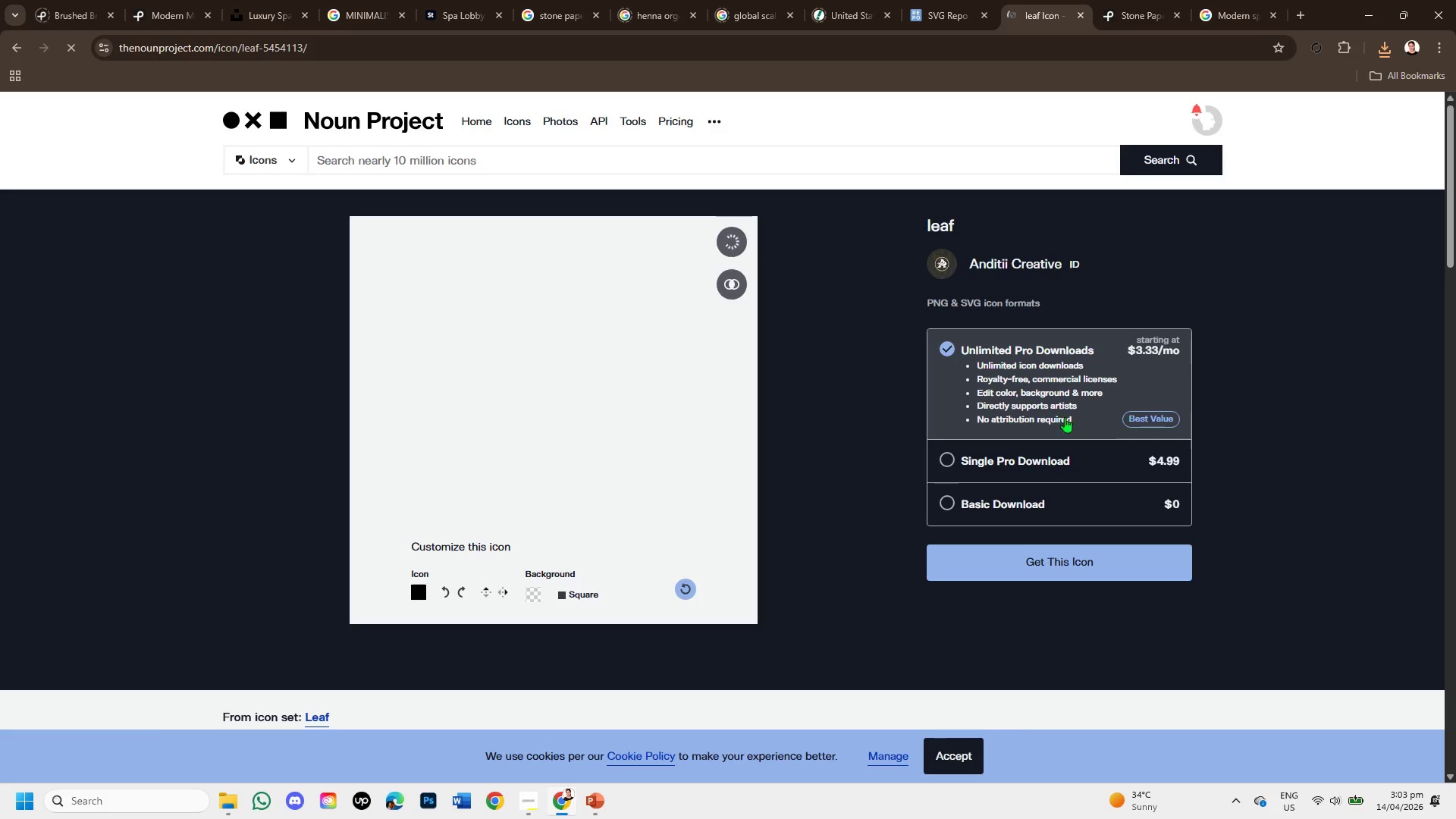 
scroll: coordinate [616, 450], scroll_direction: down, amount: 2.0
 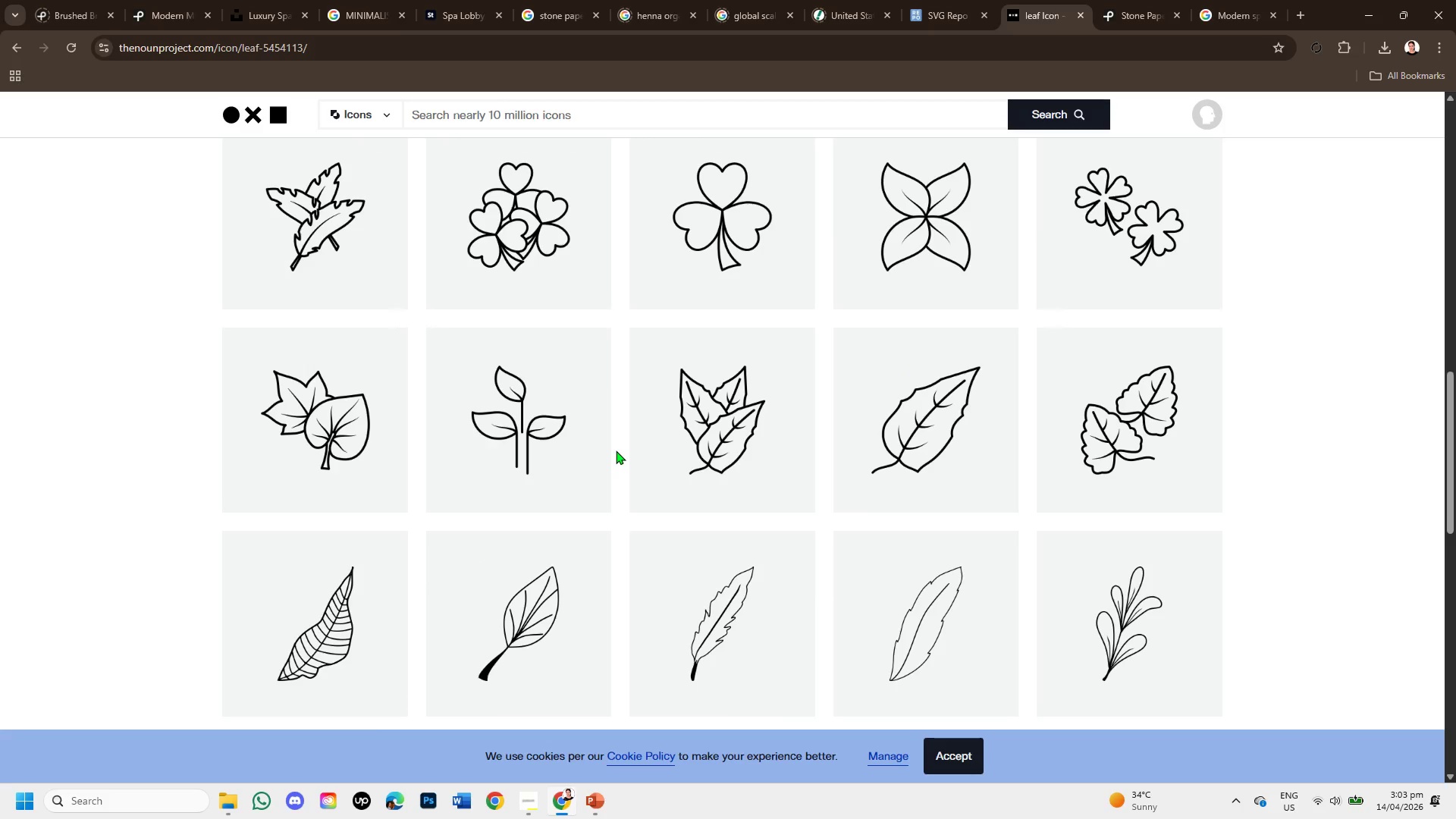 
scroll: coordinate [616, 450], scroll_direction: up, amount: 1.0
 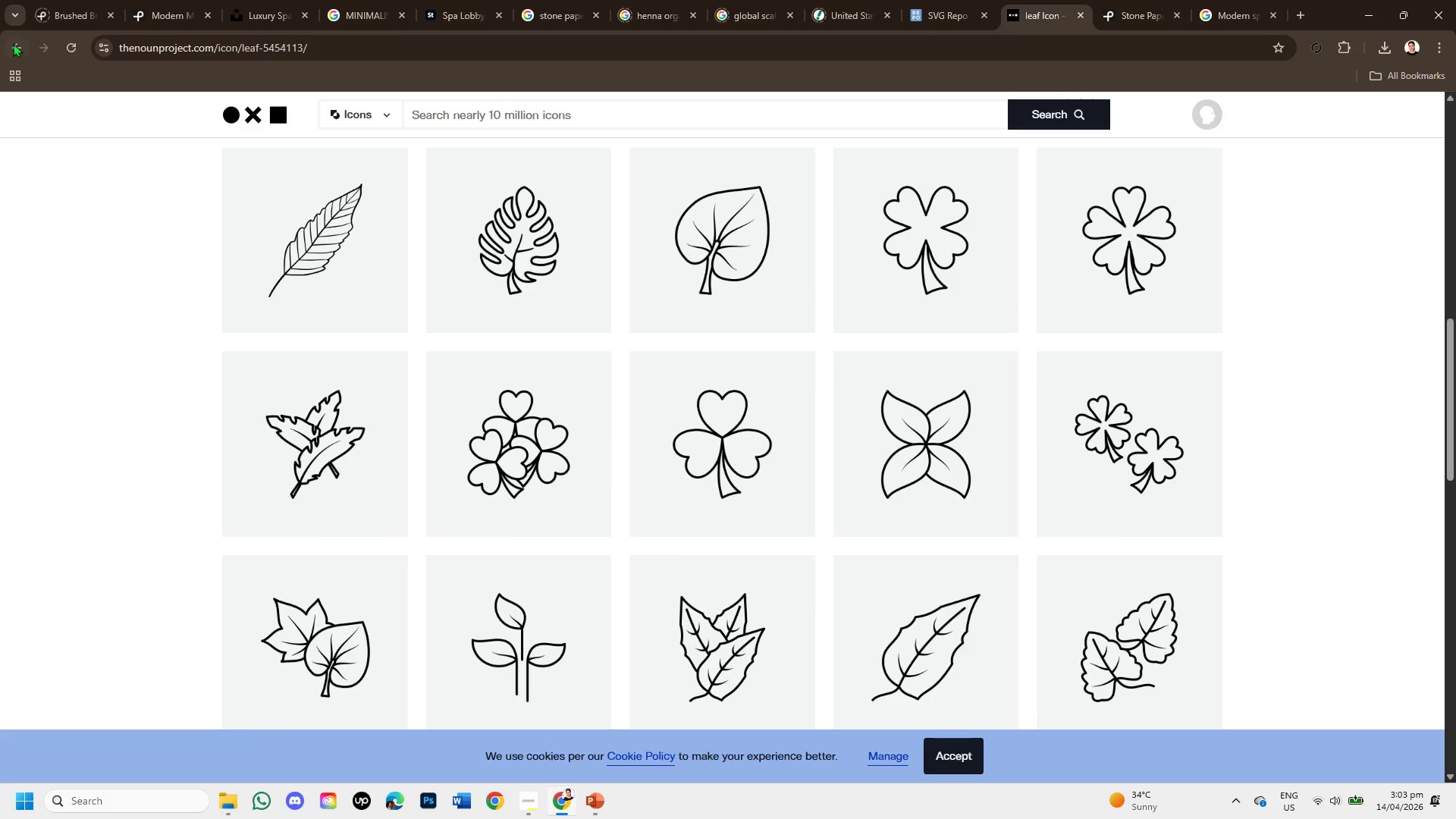 
left_click([2, 36])
 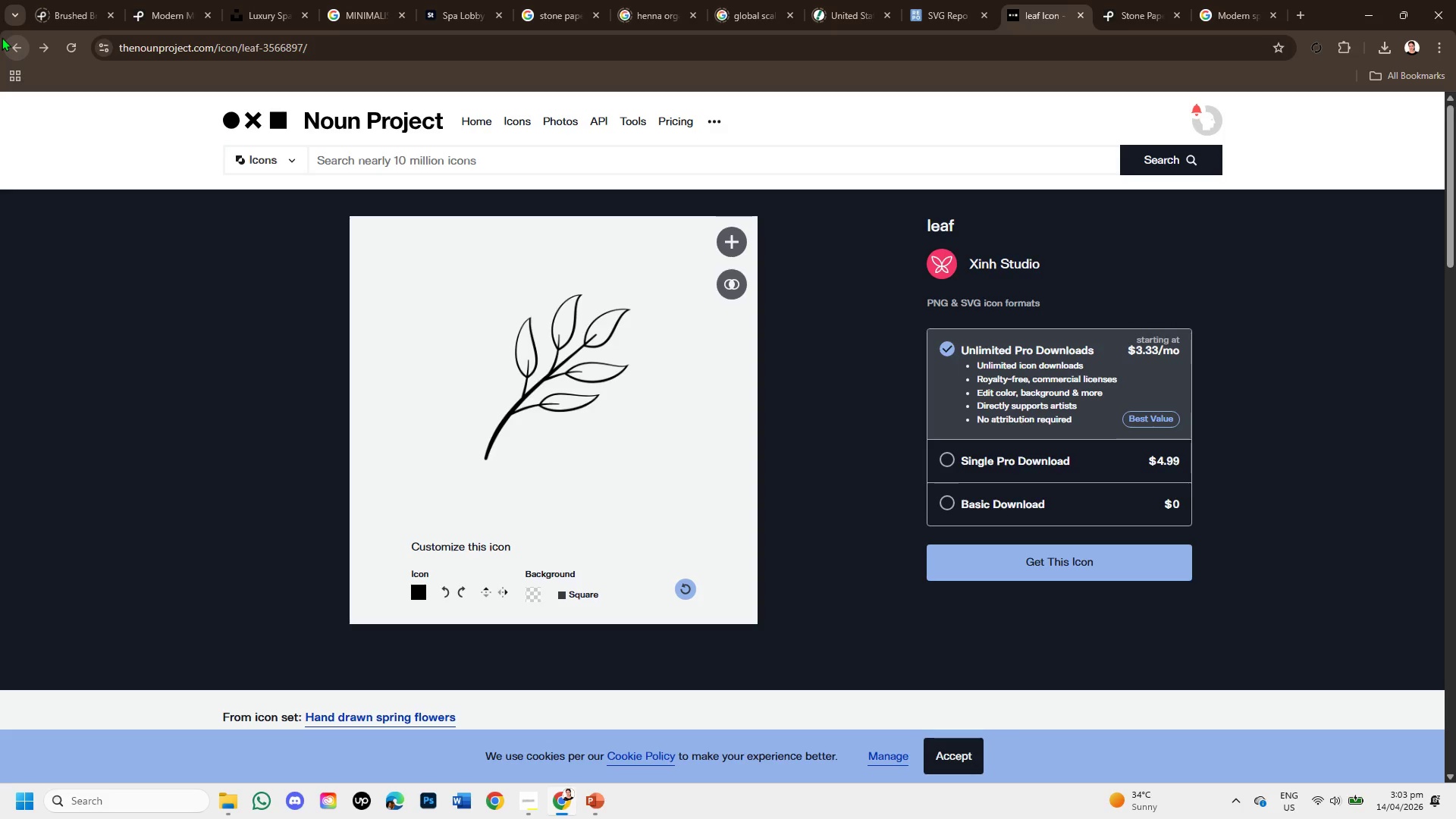 
left_click([11, 57])
 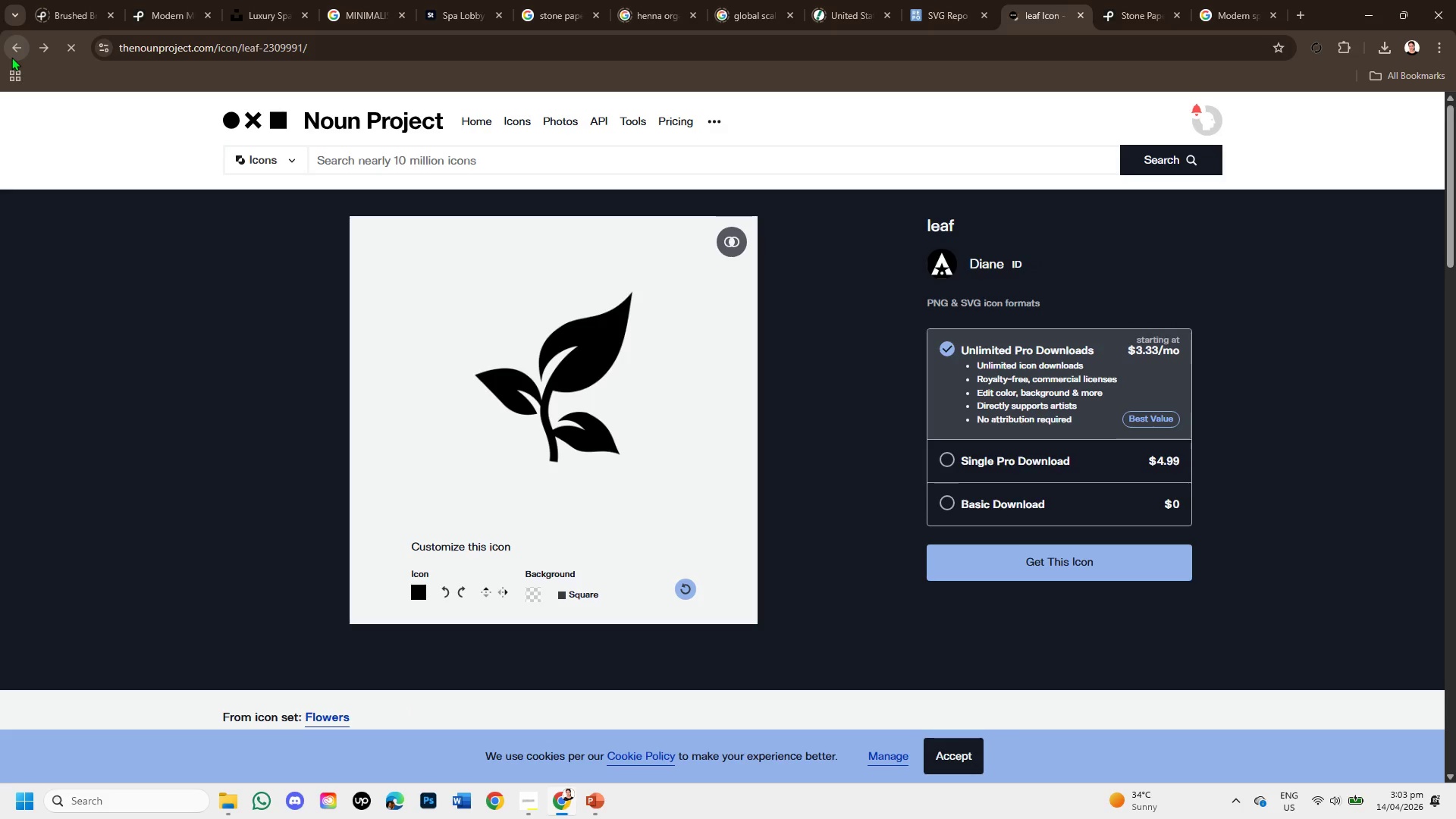 
left_click([11, 57])
 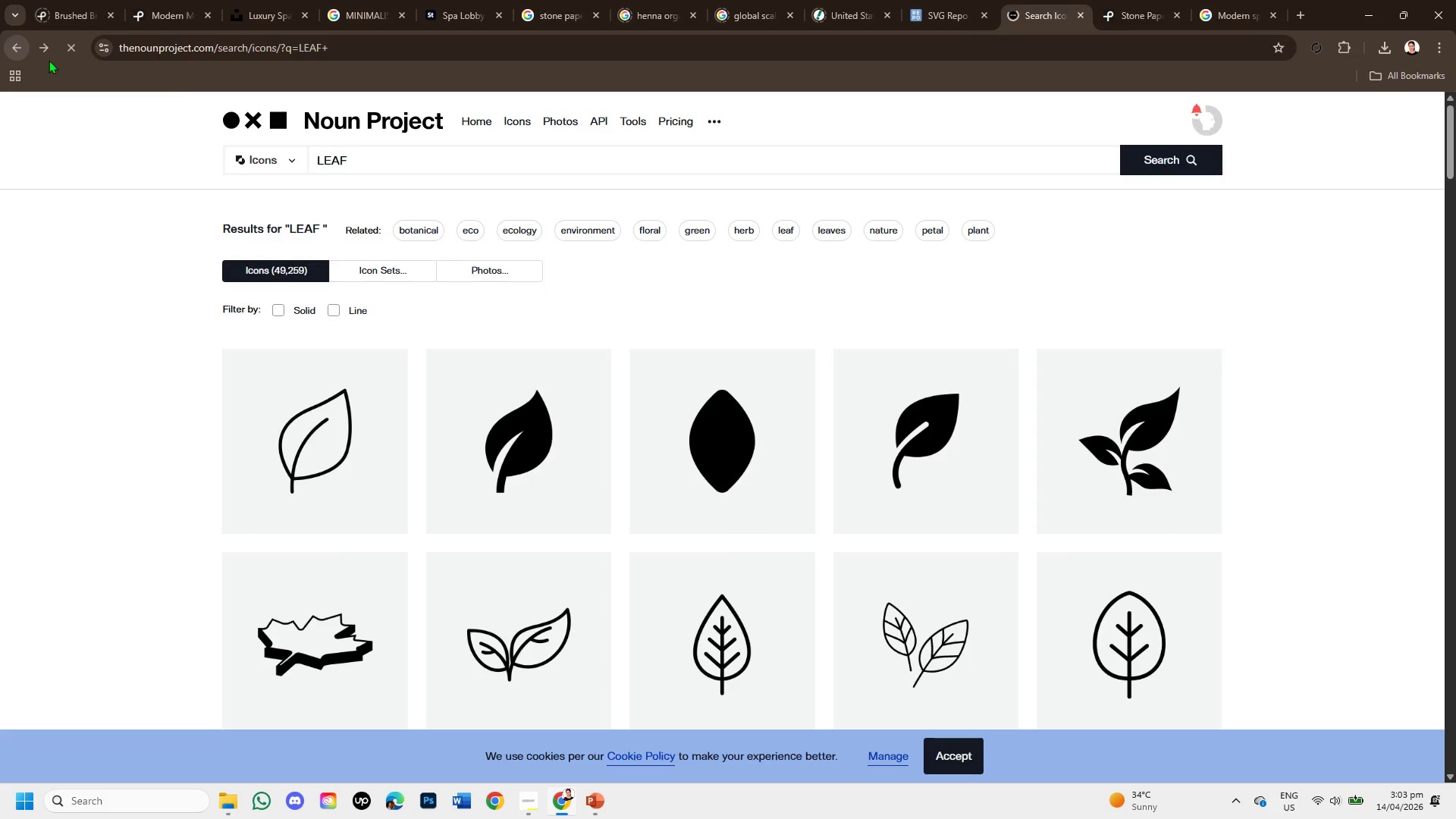 
scroll: coordinate [817, 534], scroll_direction: down, amount: 5.0
 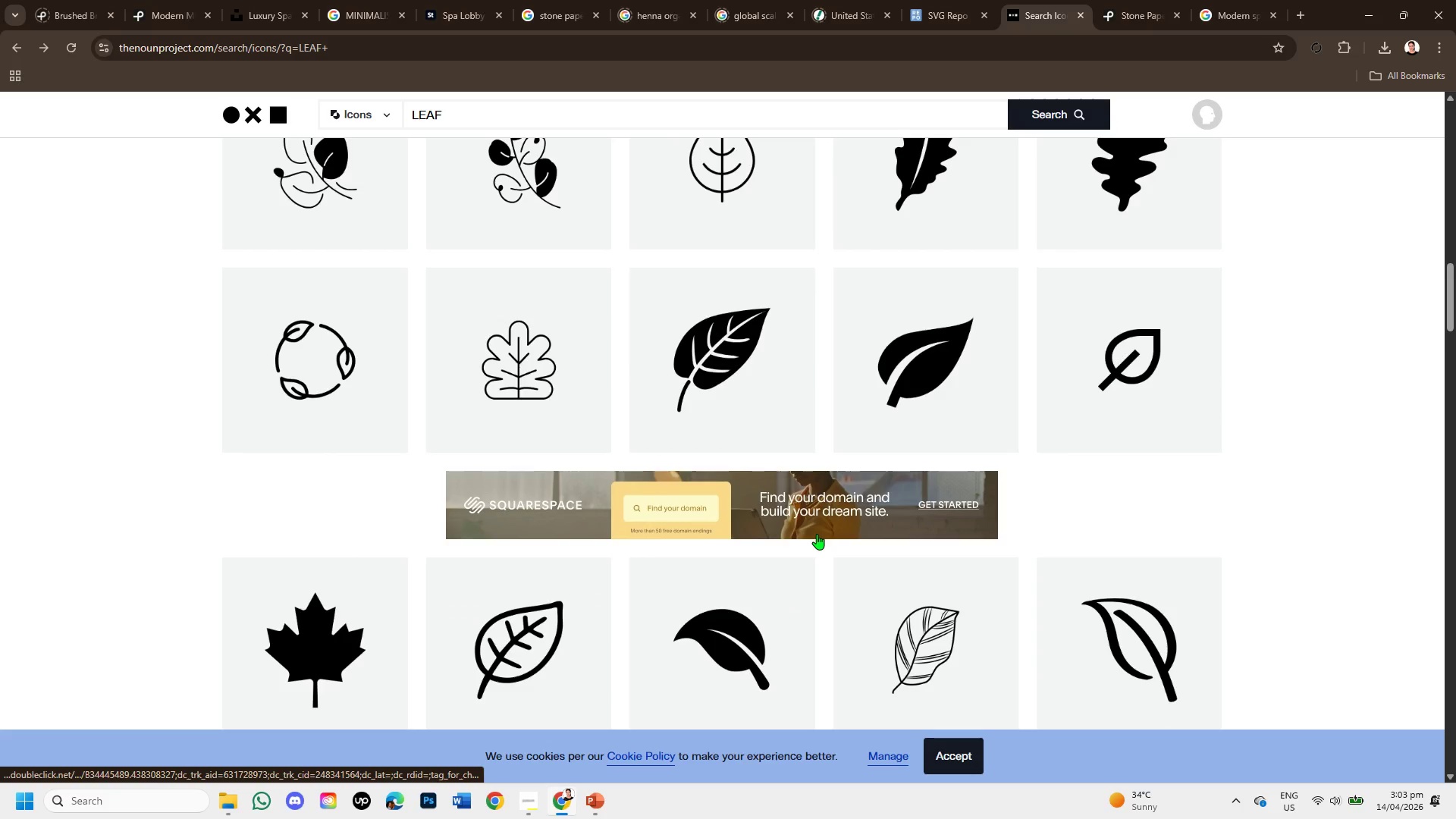 
scroll: coordinate [817, 534], scroll_direction: down, amount: 5.0
 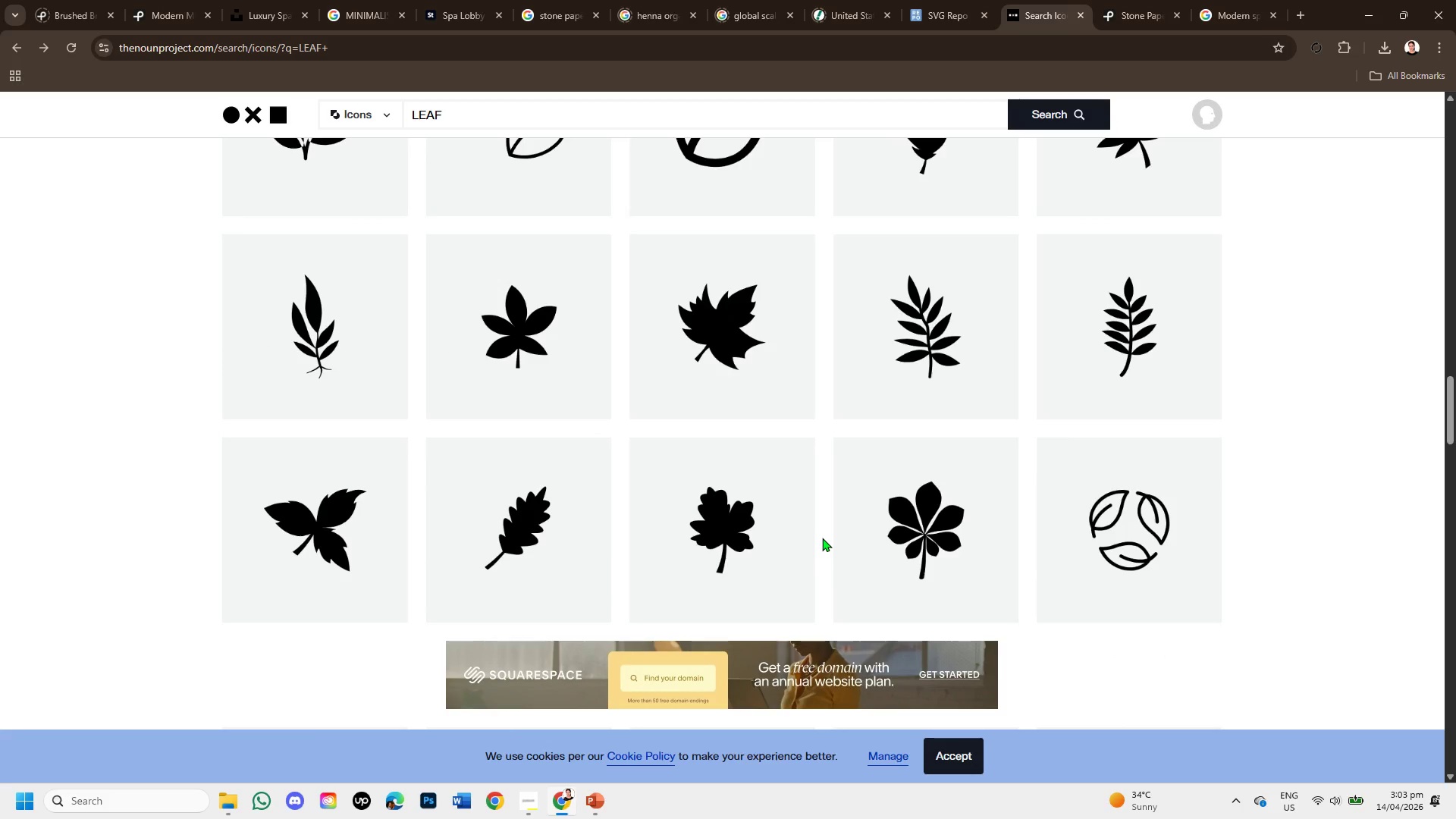 
scroll: coordinate [822, 538], scroll_direction: down, amount: 5.0
 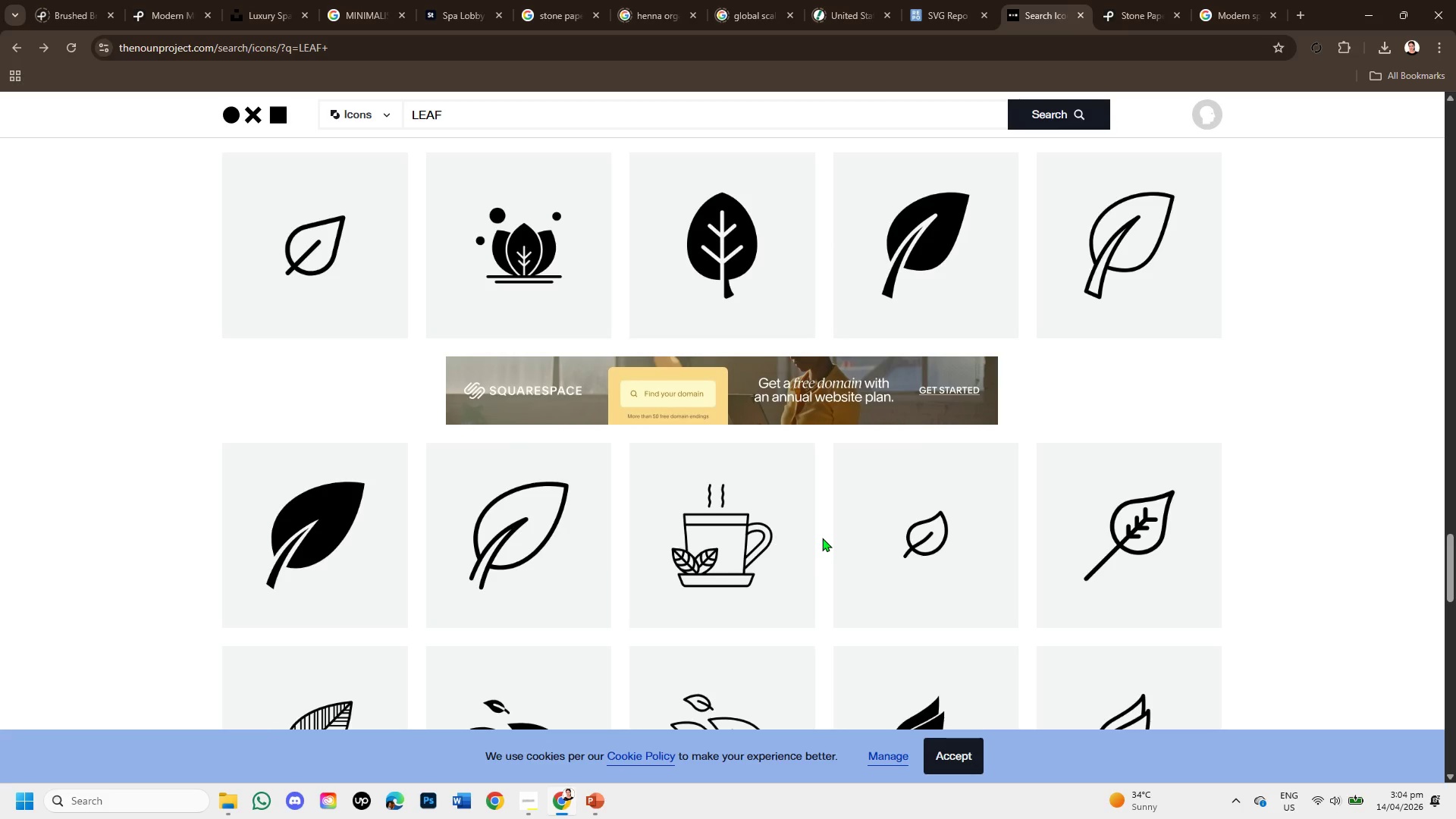 
scroll: coordinate [822, 538], scroll_direction: down, amount: 2.0
 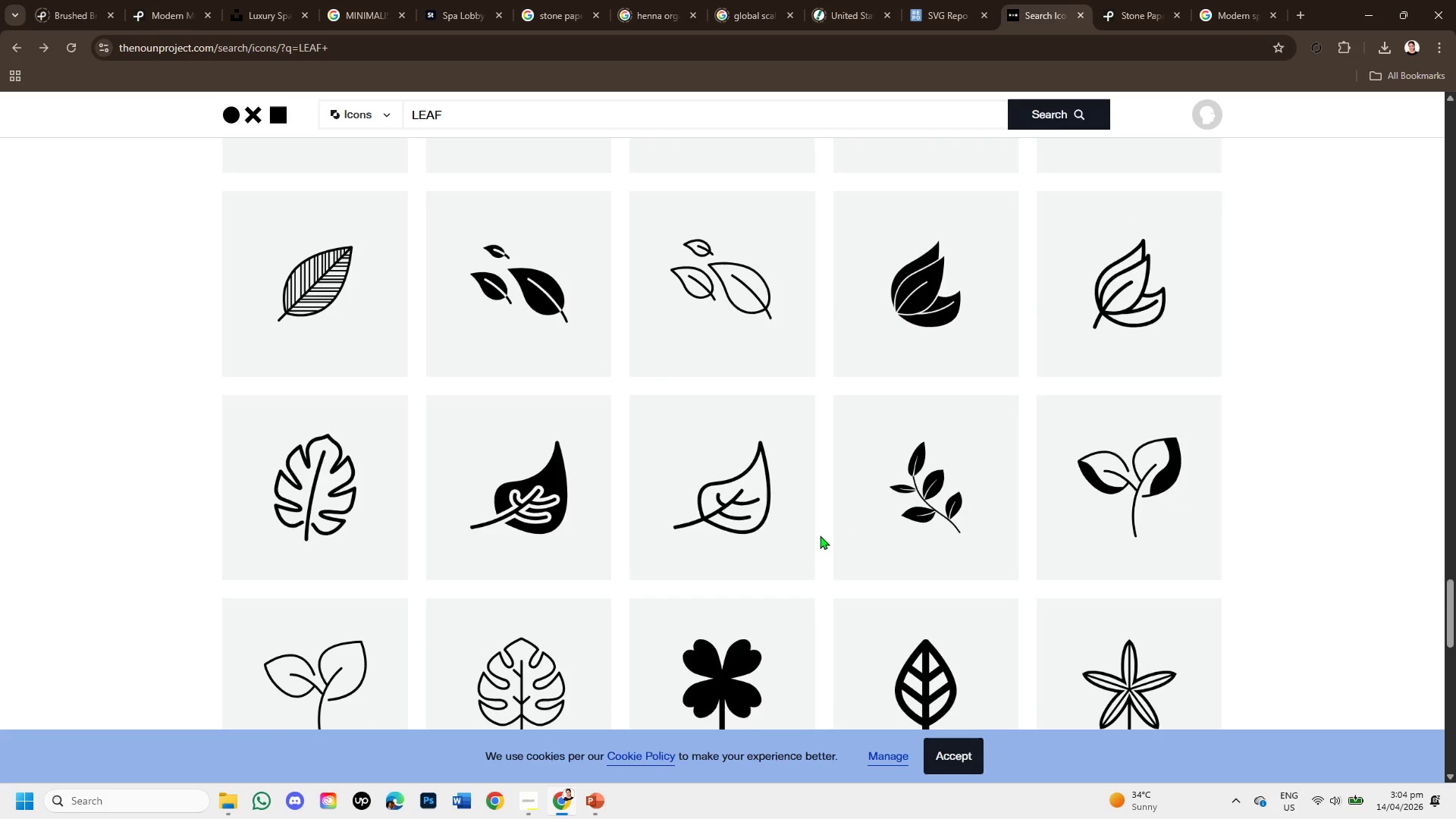 
left_click([820, 535])
 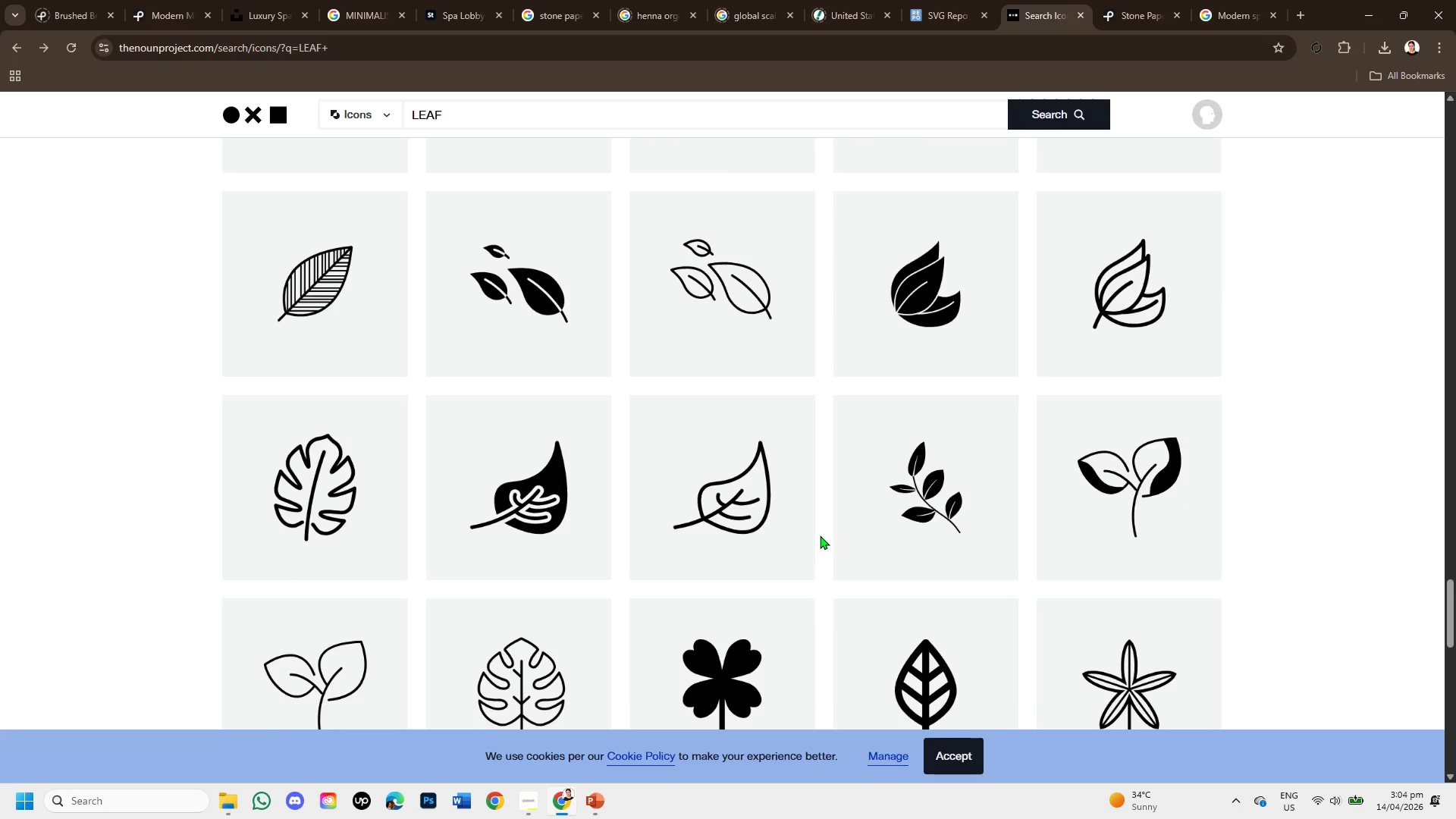 
scroll: coordinate [820, 535], scroll_direction: down, amount: 2.0
 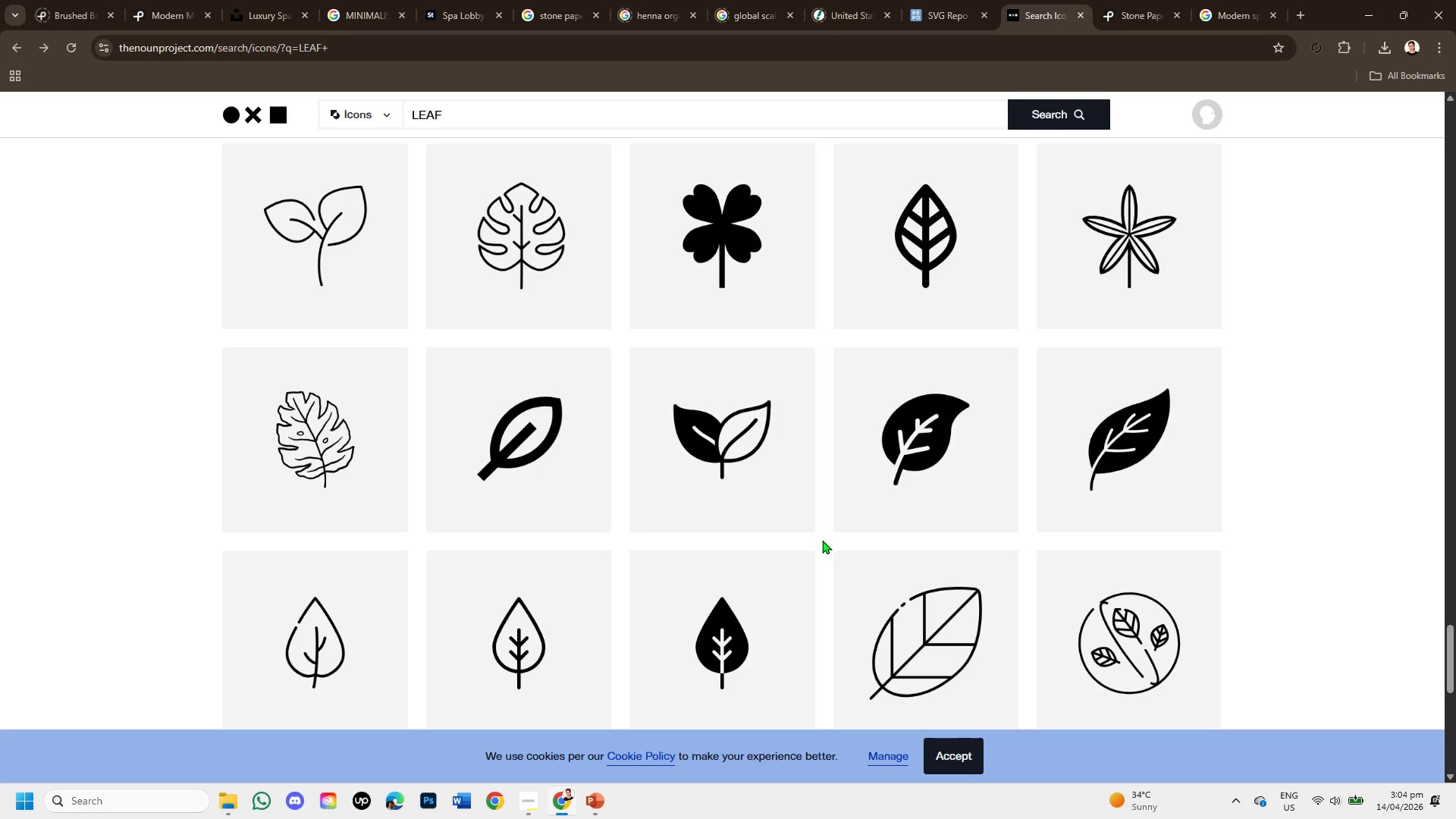 
wait(5.37)
 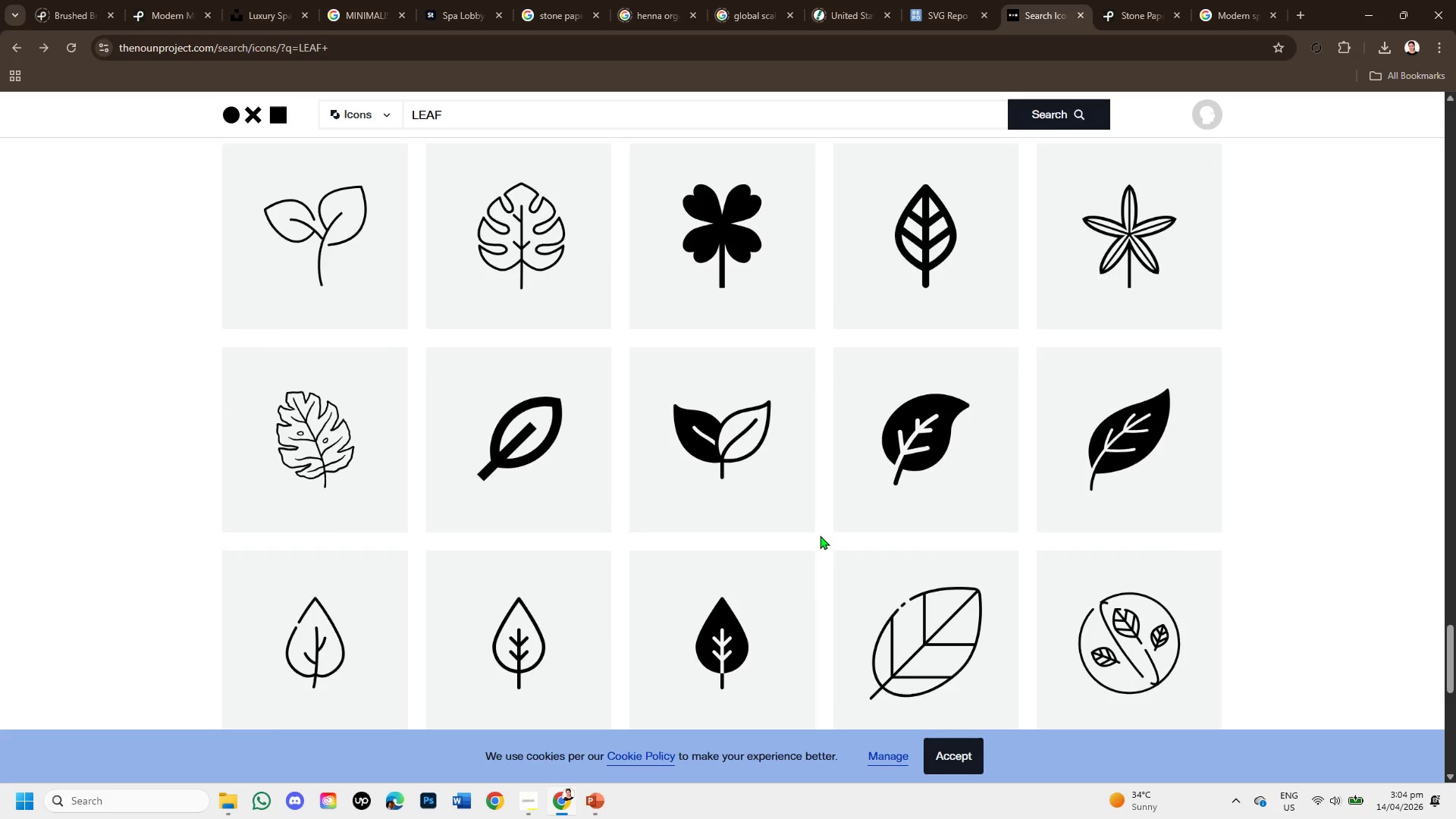 
scroll: coordinate [822, 540], scroll_direction: down, amount: 4.0
 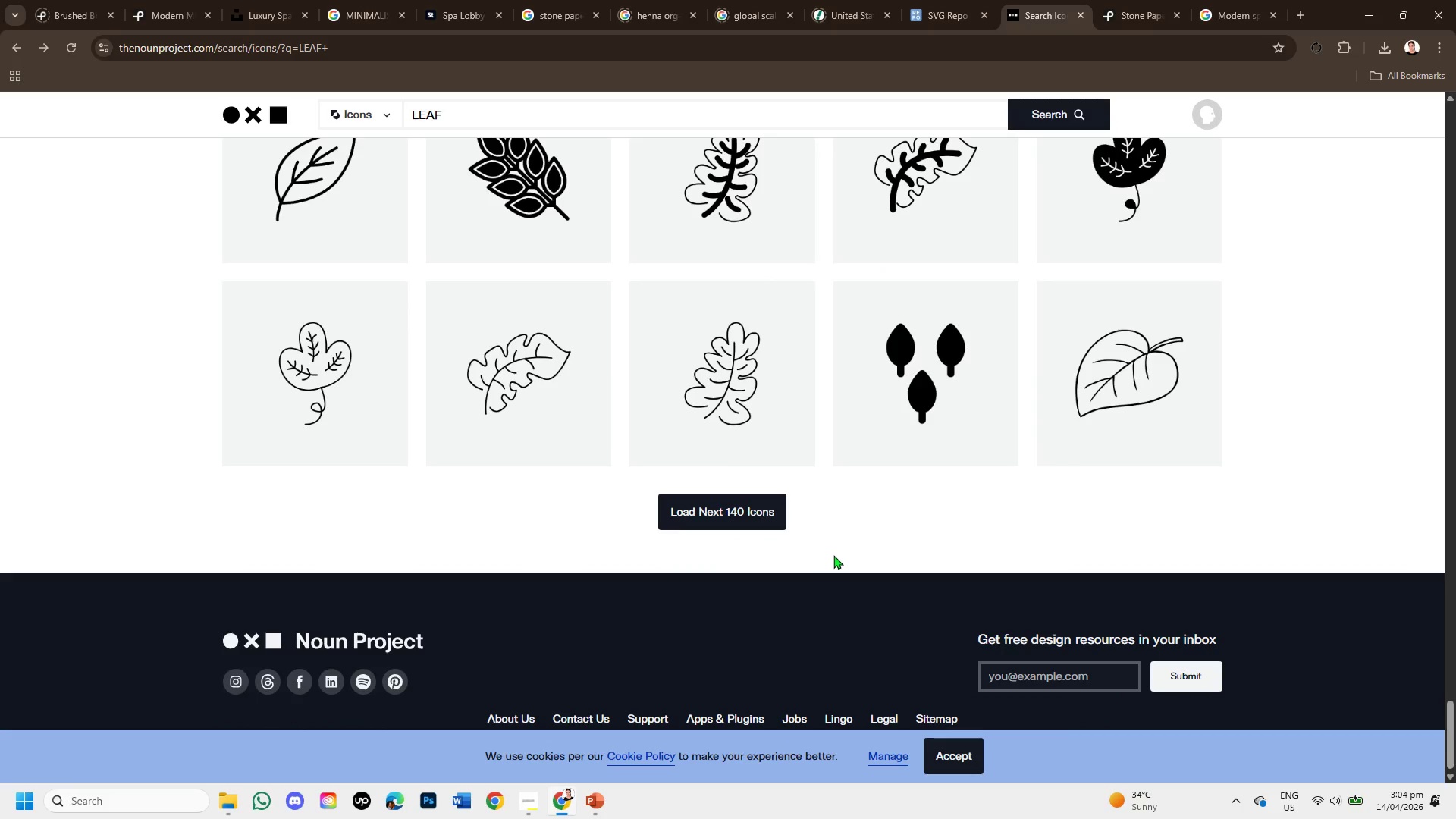 
scroll: coordinate [821, 420], scroll_direction: up, amount: 17.0
 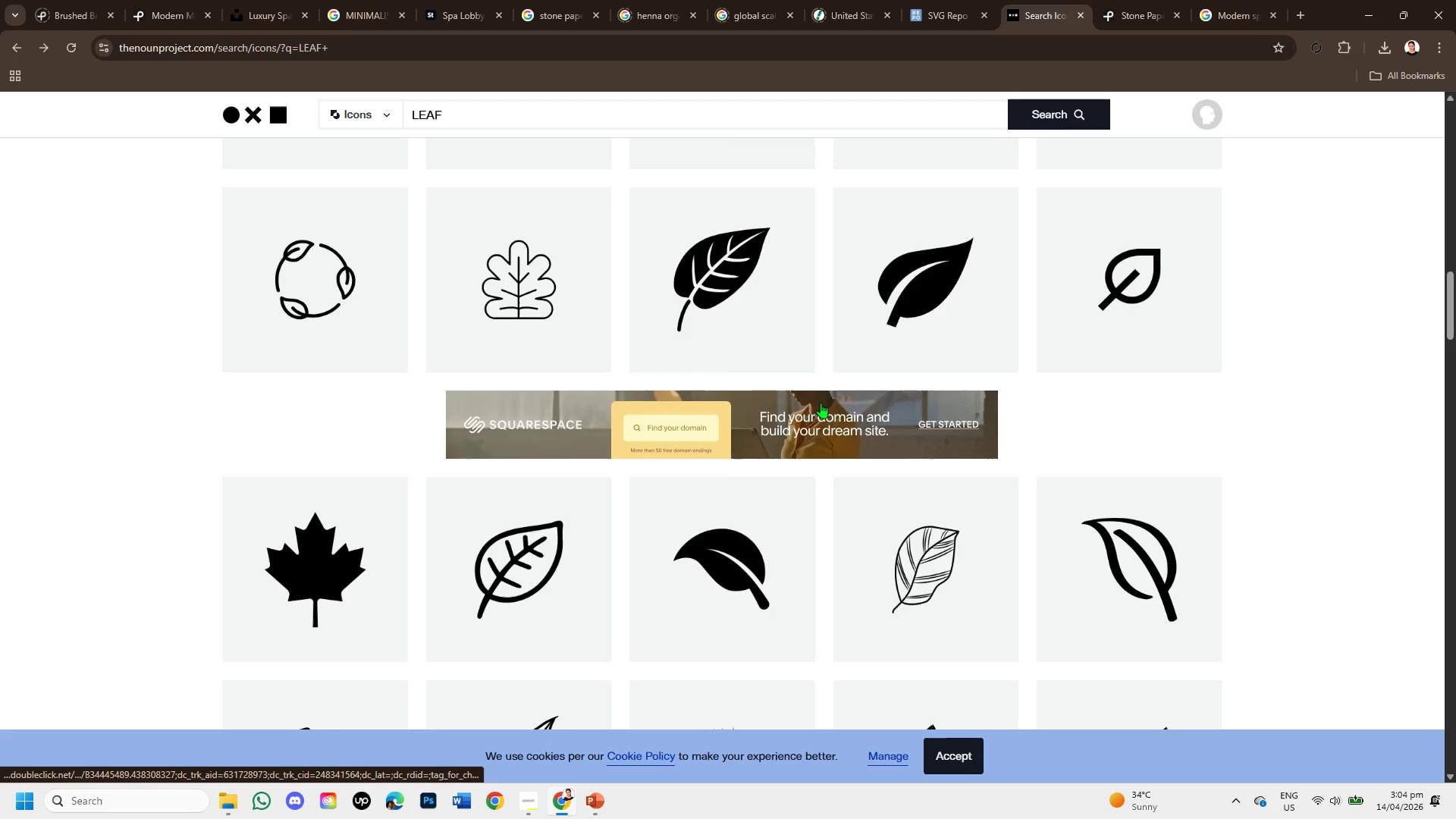 
scroll: coordinate [834, 409], scroll_direction: up, amount: 5.0
 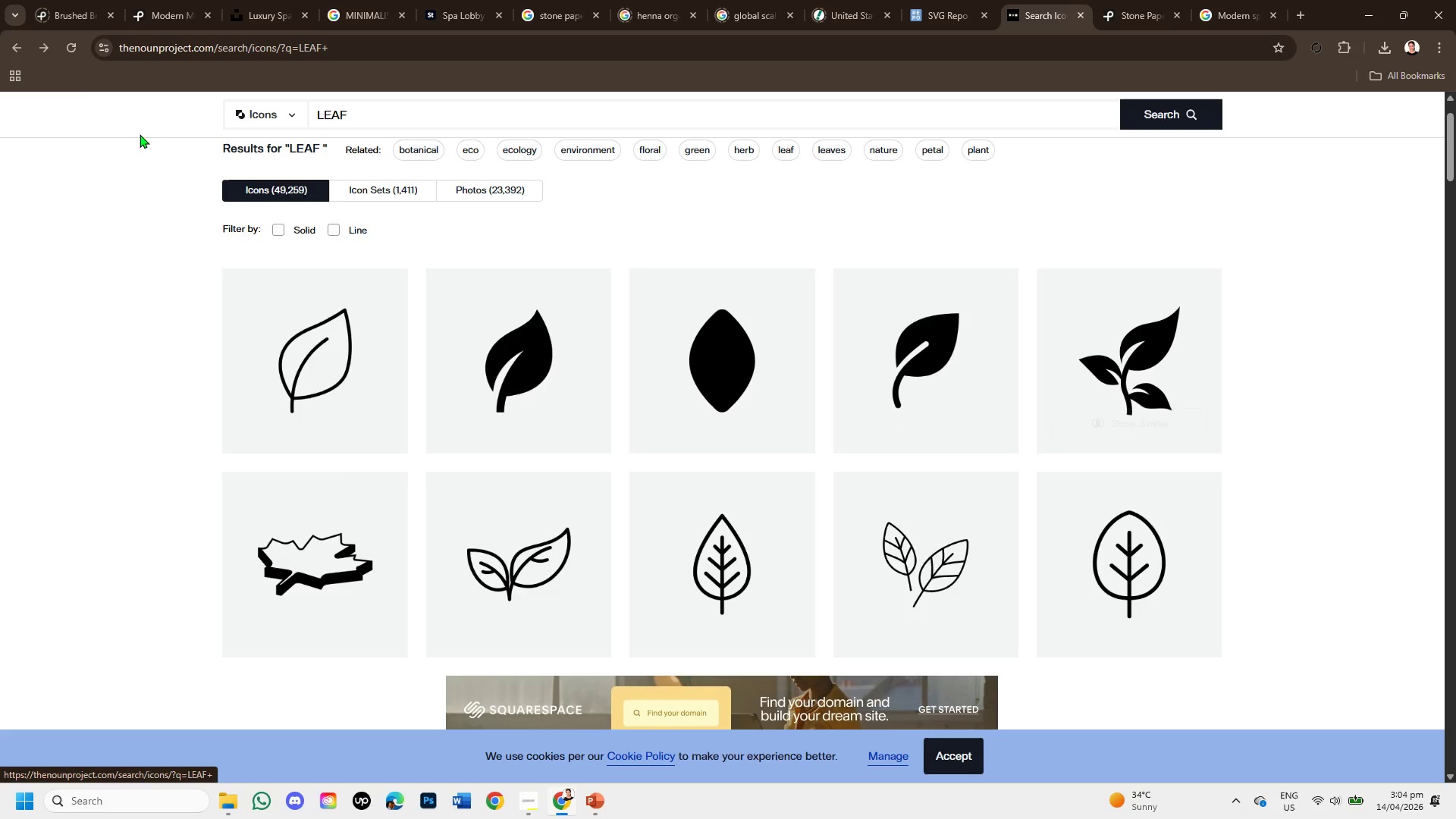 
left_click([16, 42])
 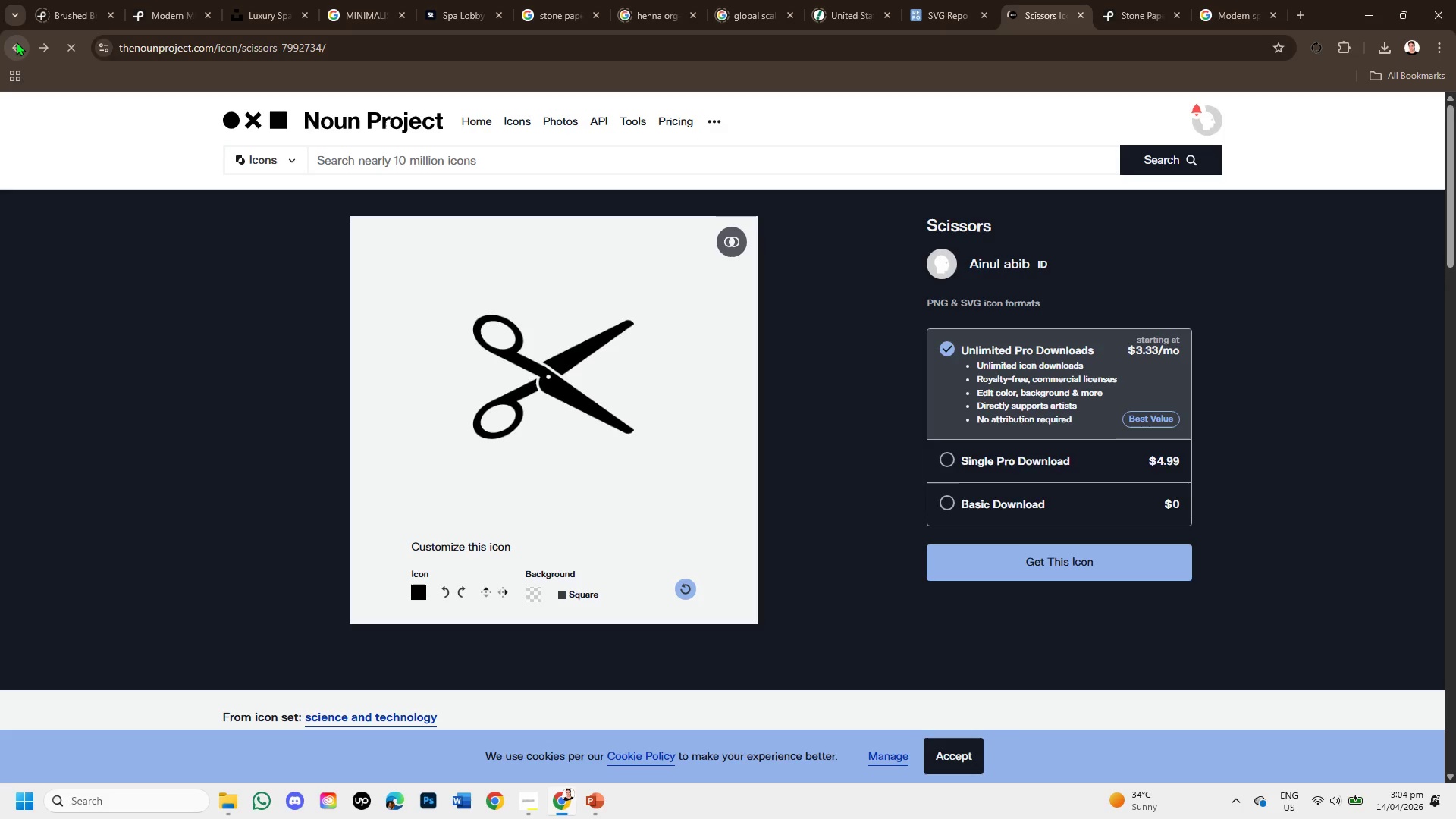 
left_click([16, 42])
 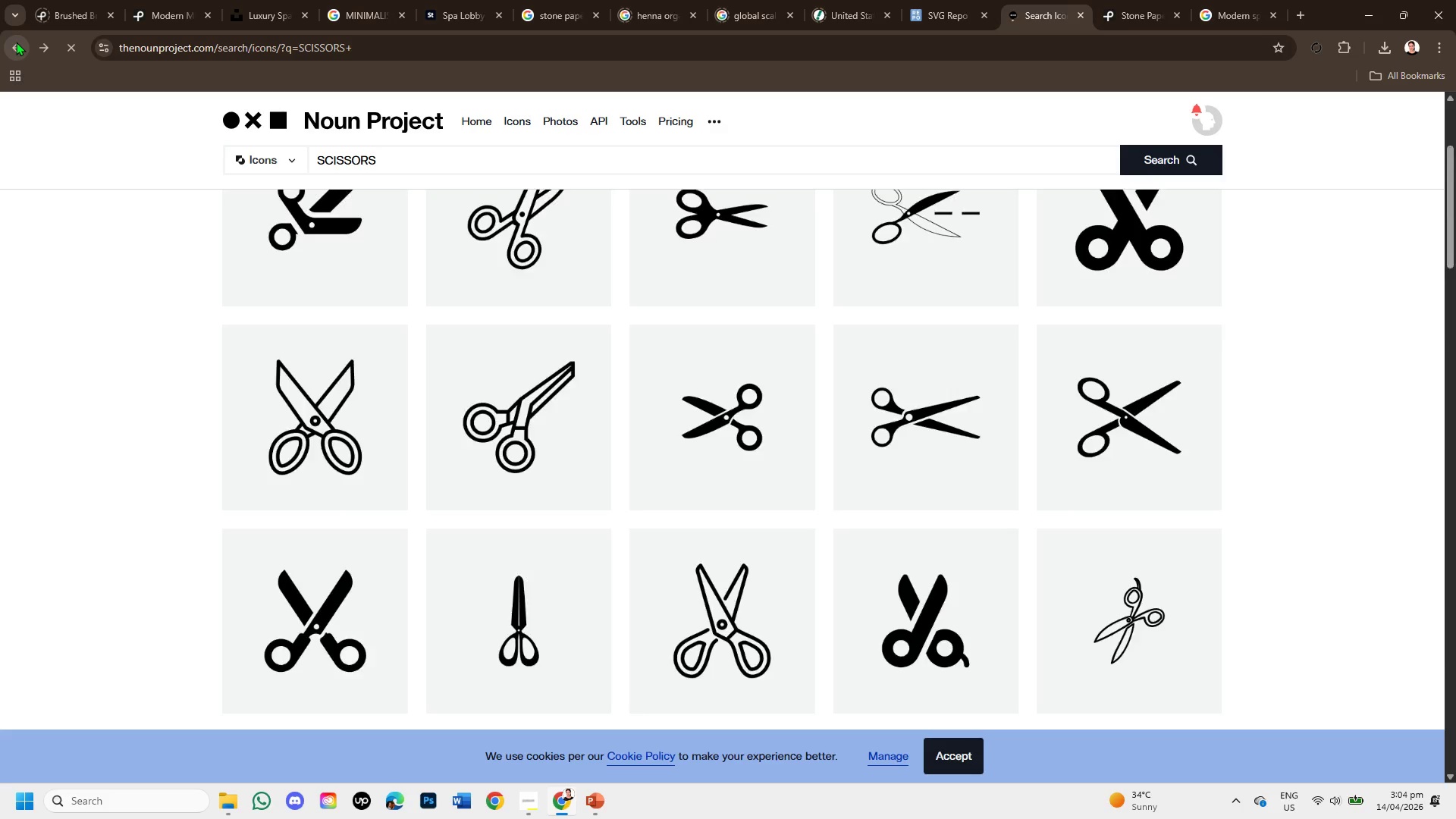 
left_click([16, 42])
 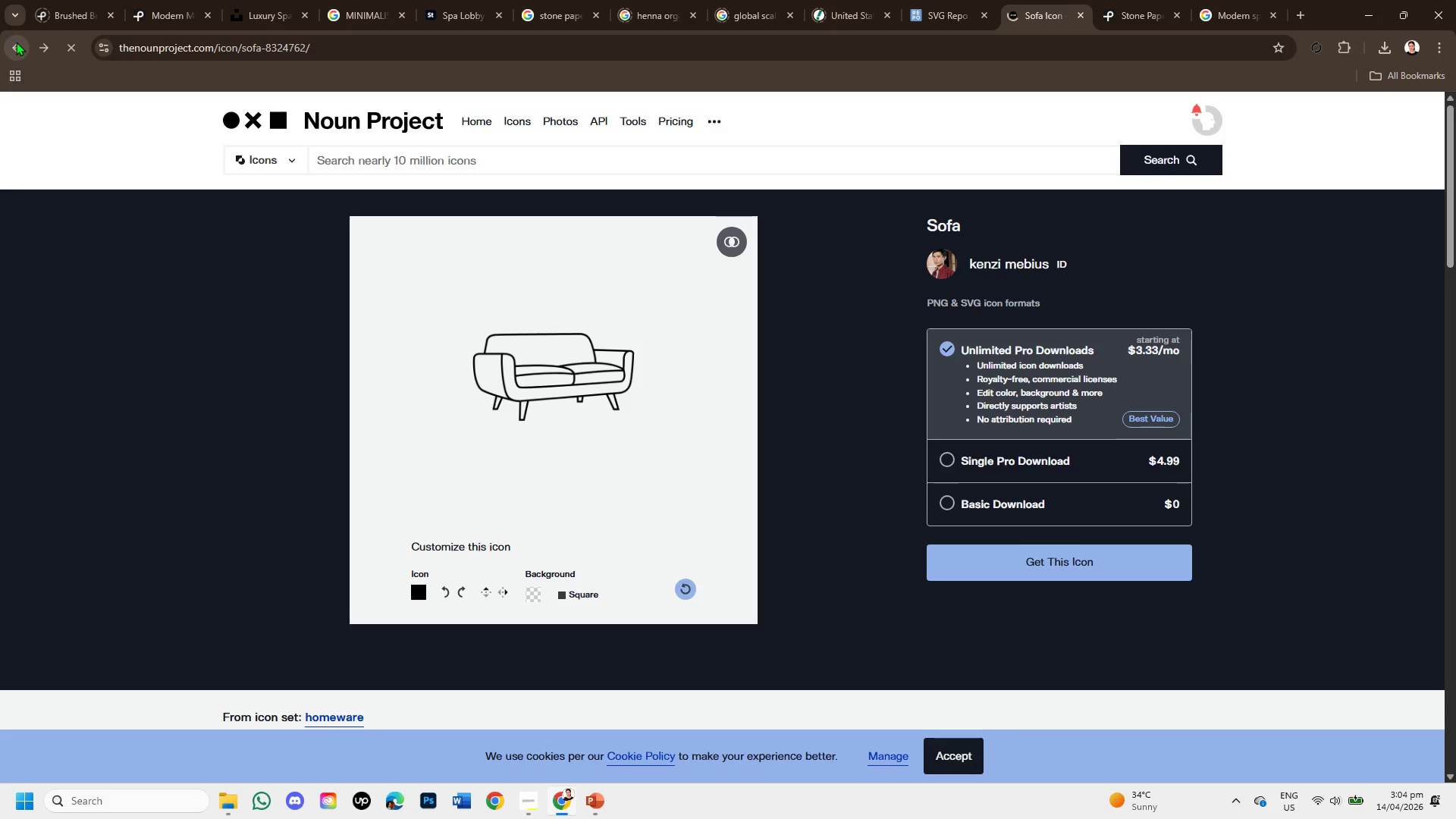 
left_click([16, 42])
 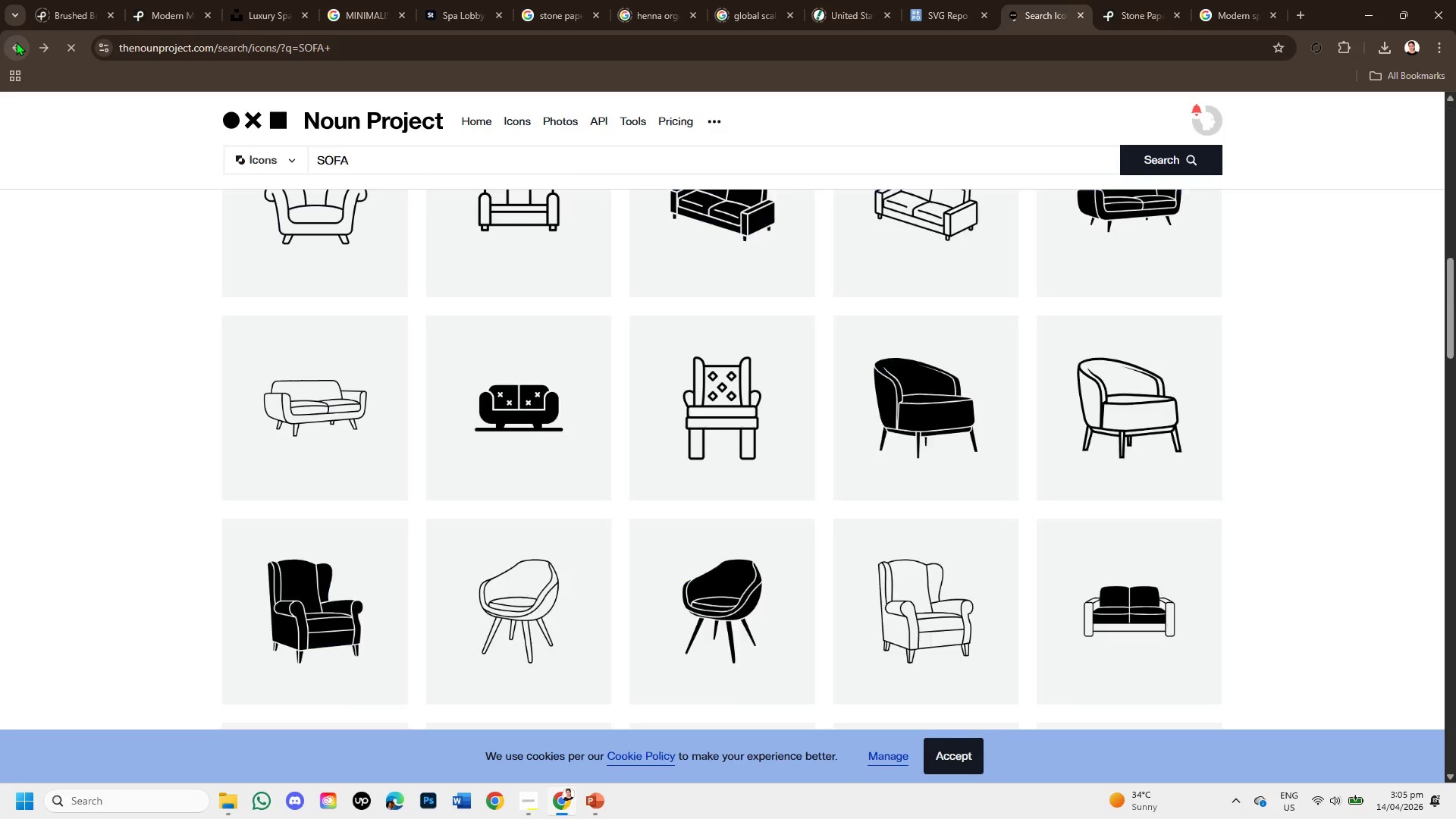 
left_click([16, 42])
 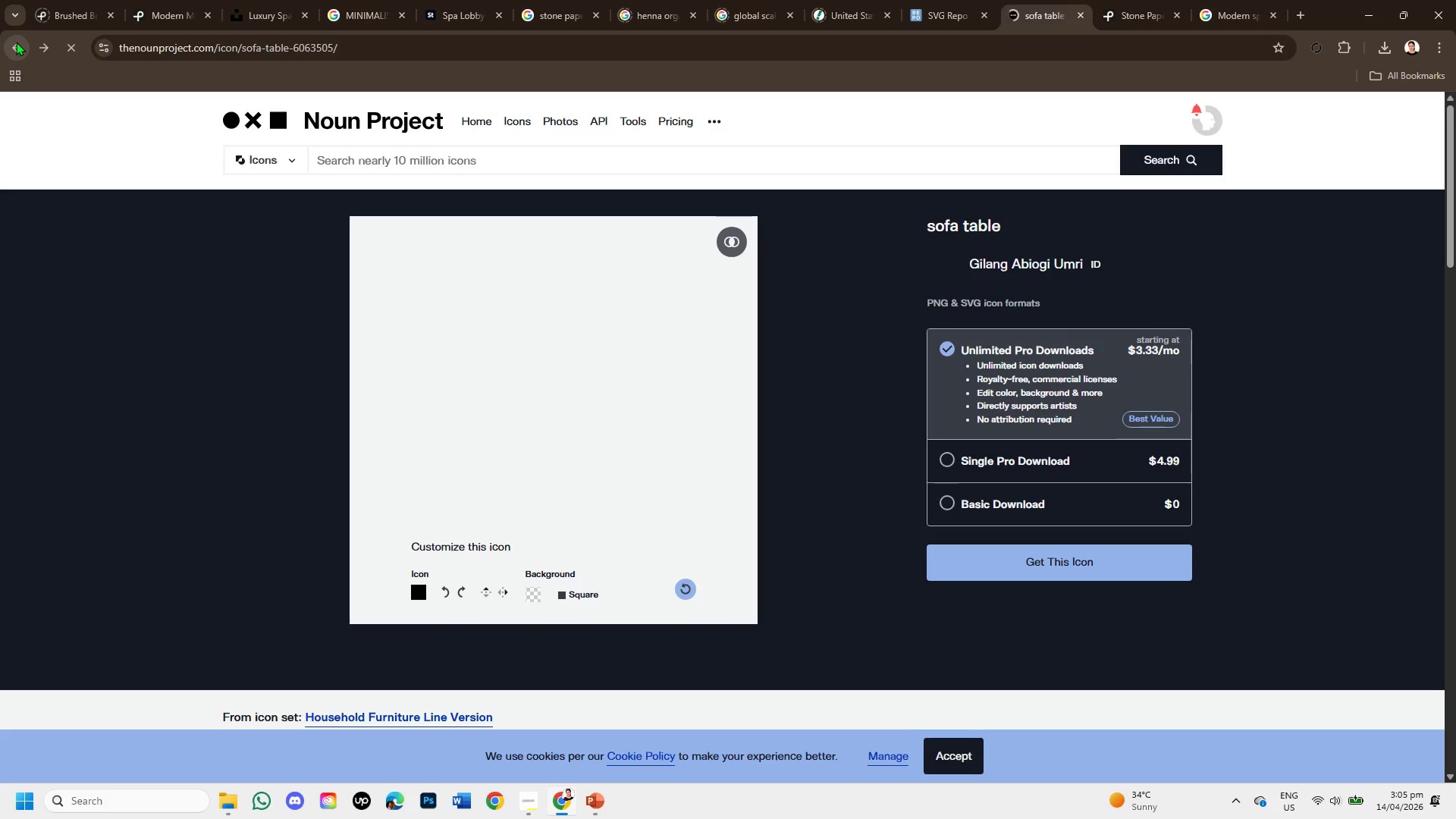 
left_click([16, 42])
 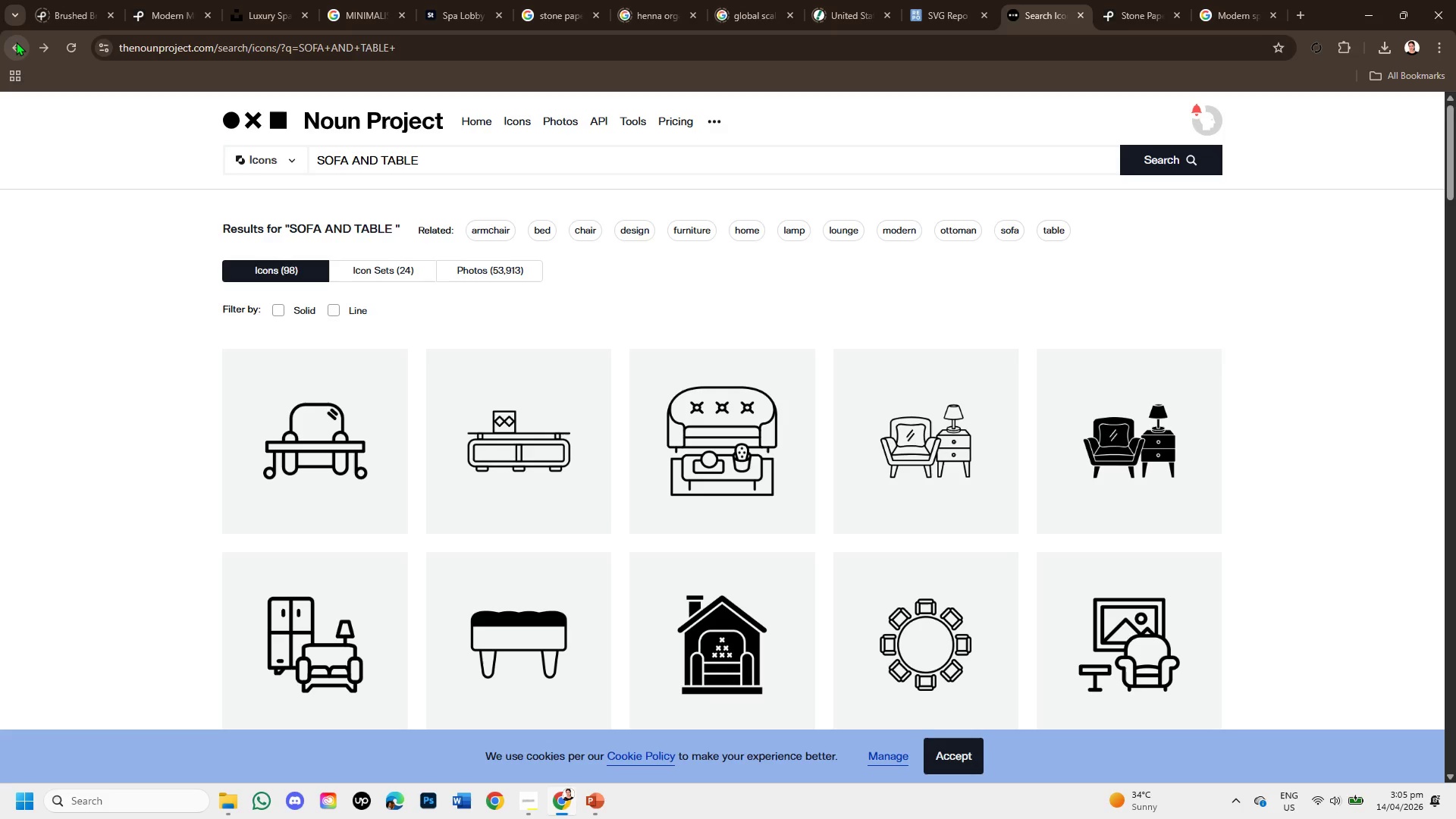 
left_click([16, 42])
 